 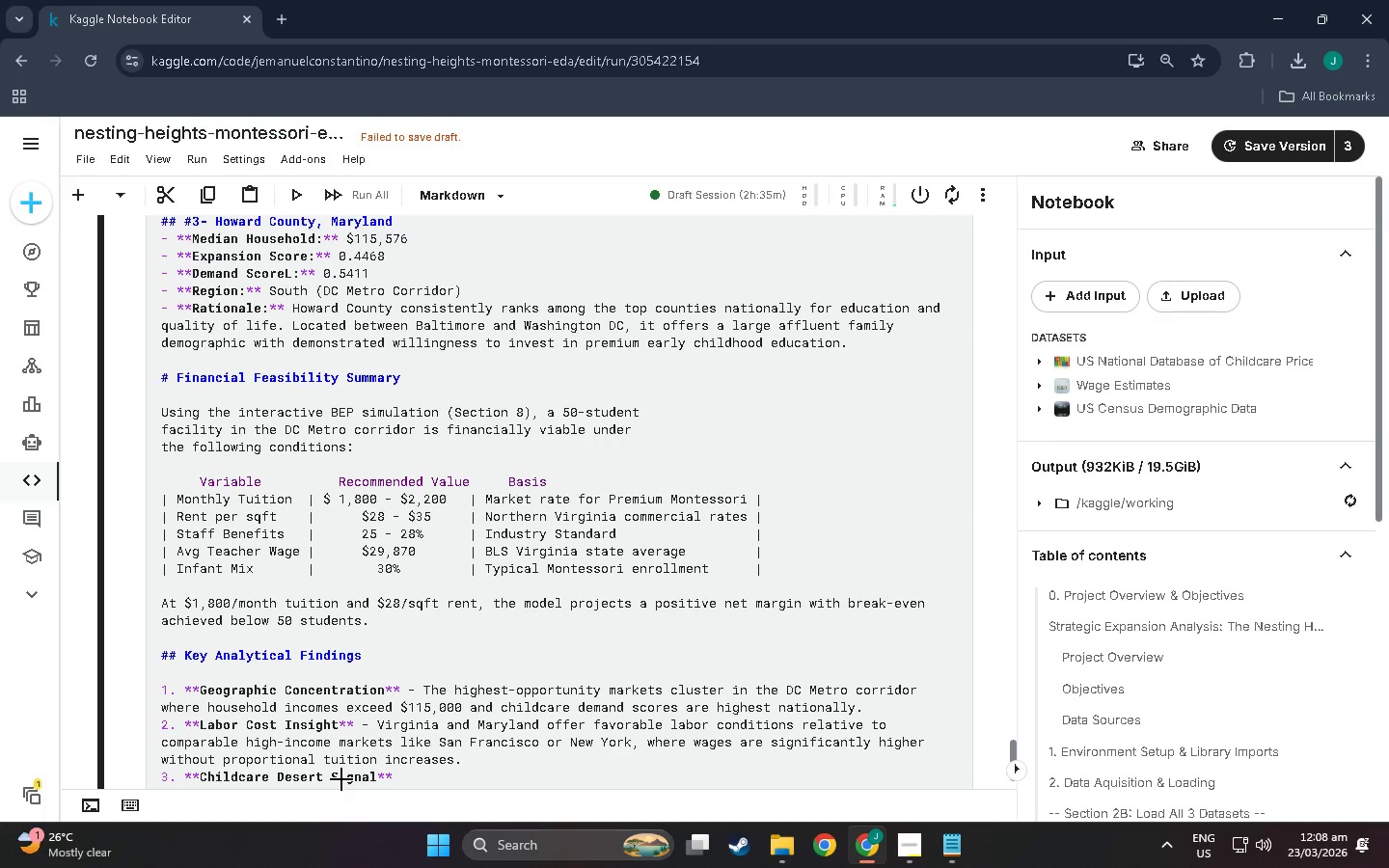 
hold_key(key=ShiftLeft, duration=0.34)
 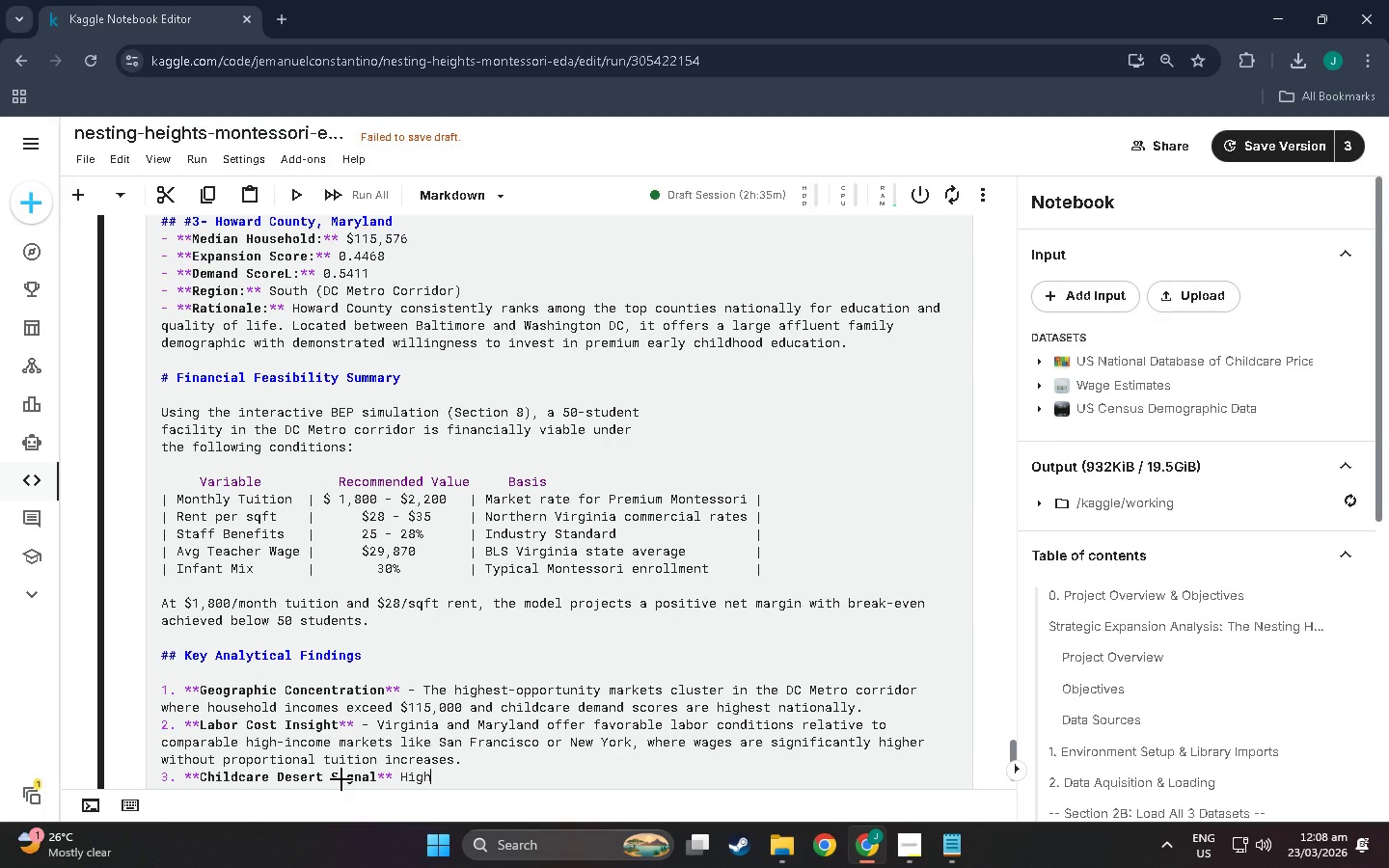 
hold_key(key=ShiftLeft, duration=0.53)
 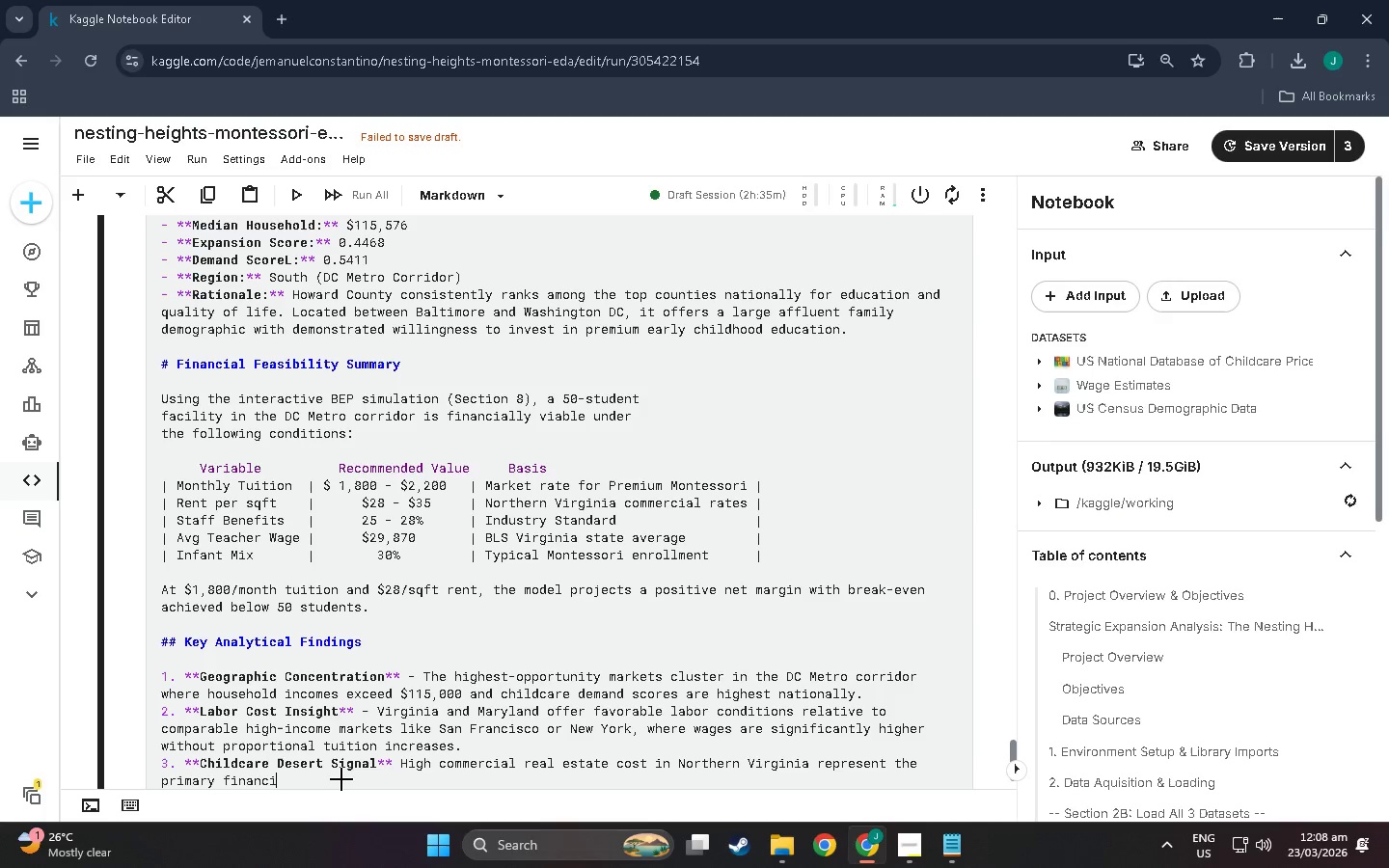 
wait(29.67)
 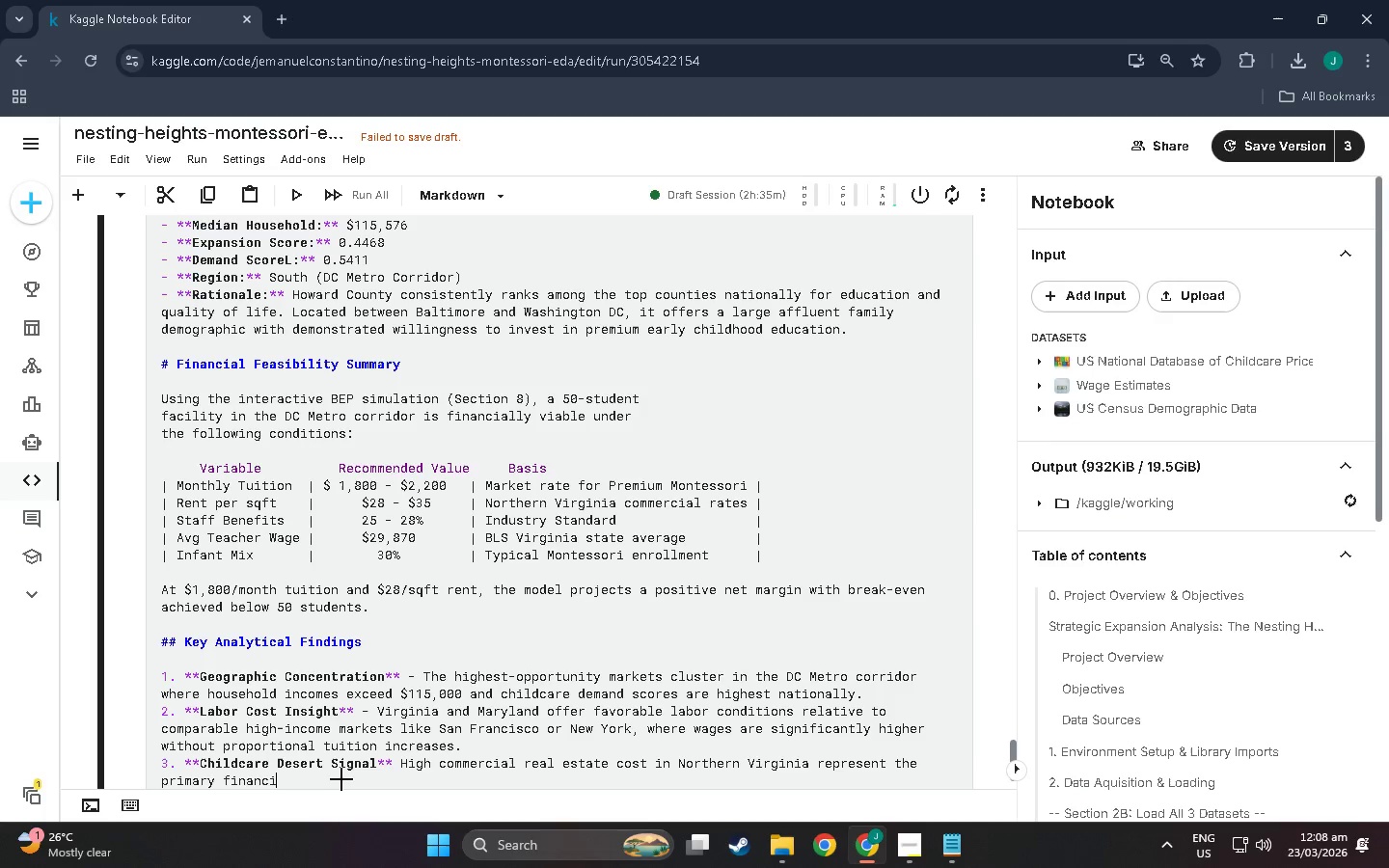 
hold_key(key=ShiftLeft, duration=0.33)
 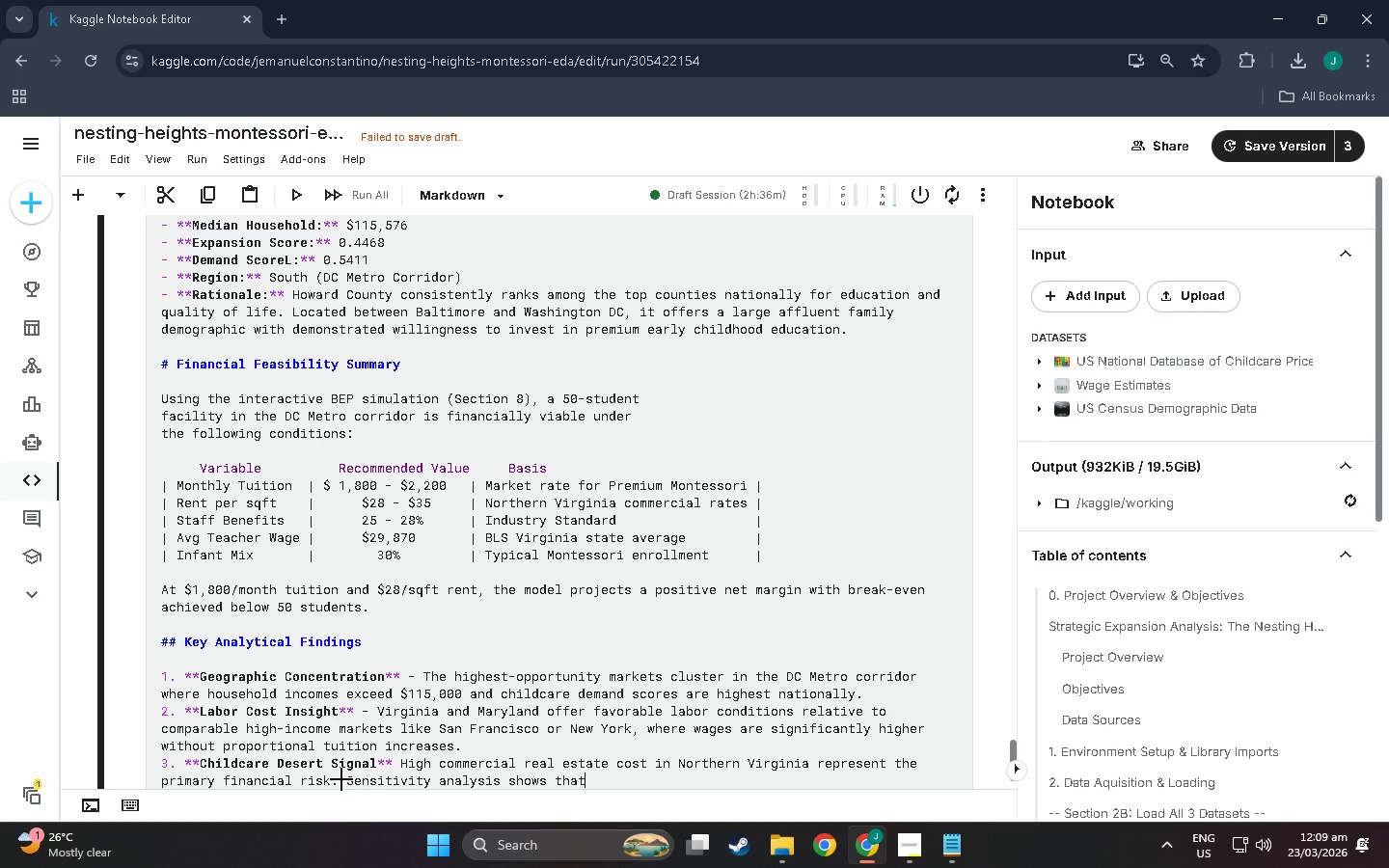 
wait(14.55)
 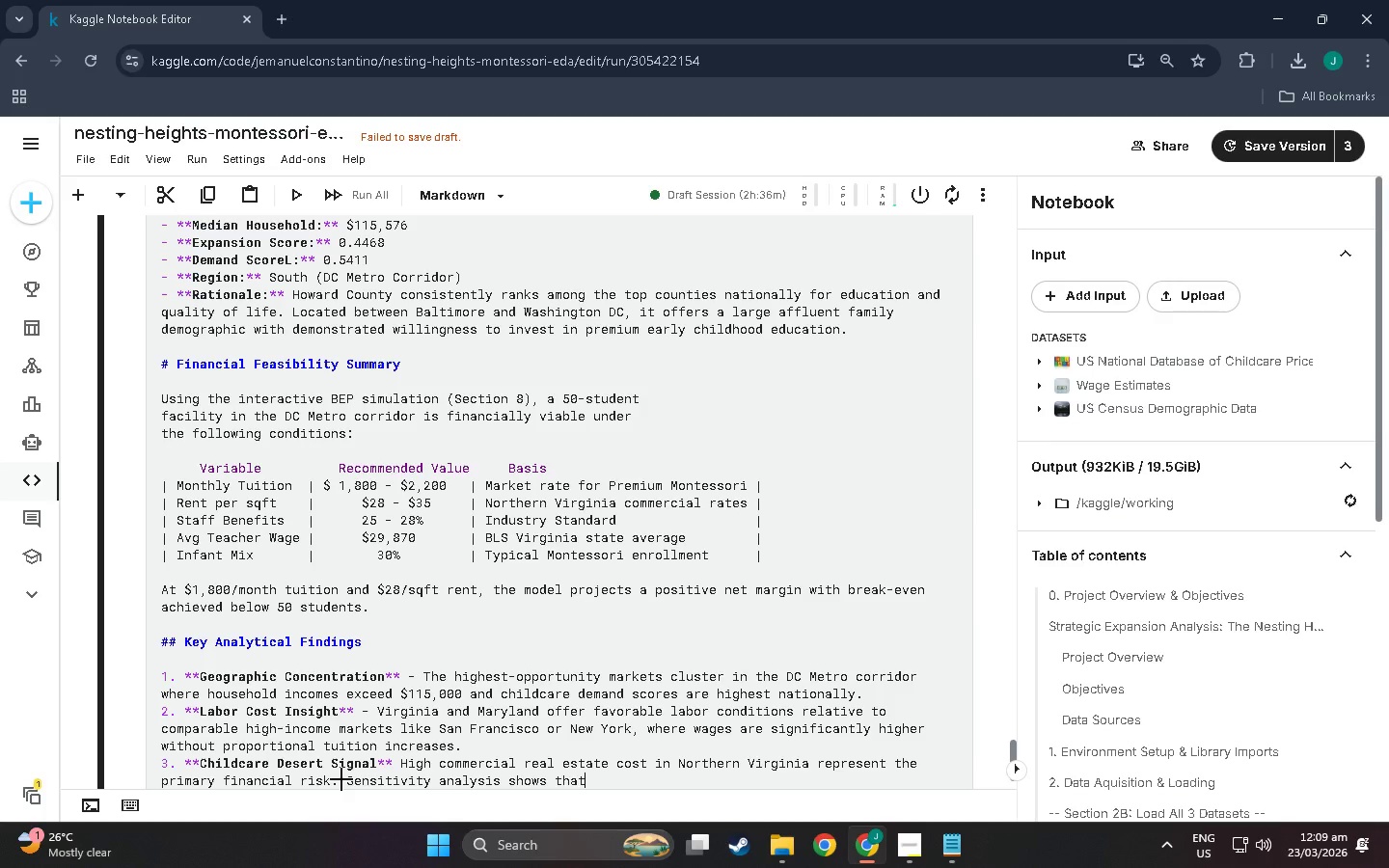 
hold_key(key=ShiftLeft, duration=0.77)
 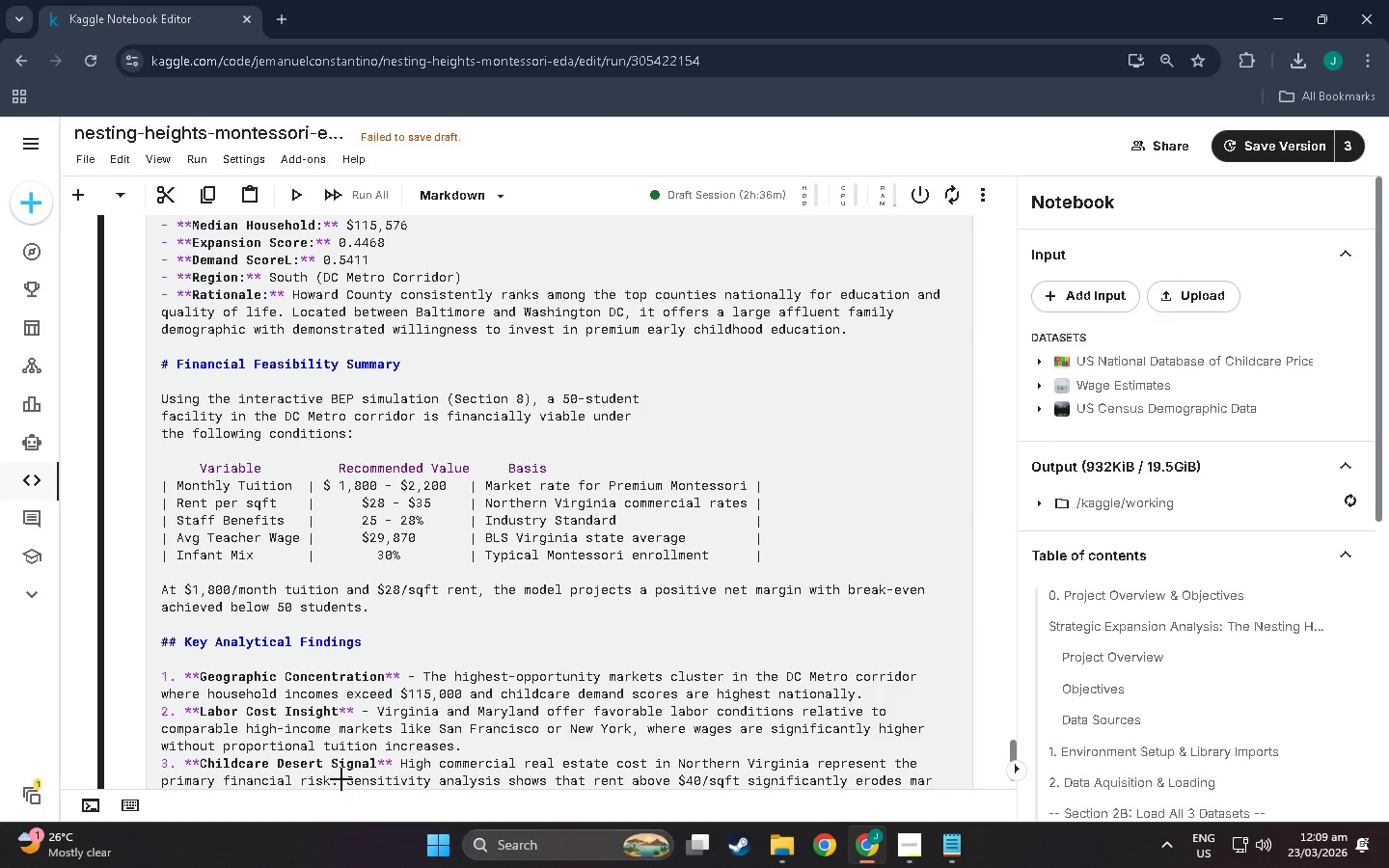 
wait(23.59)
 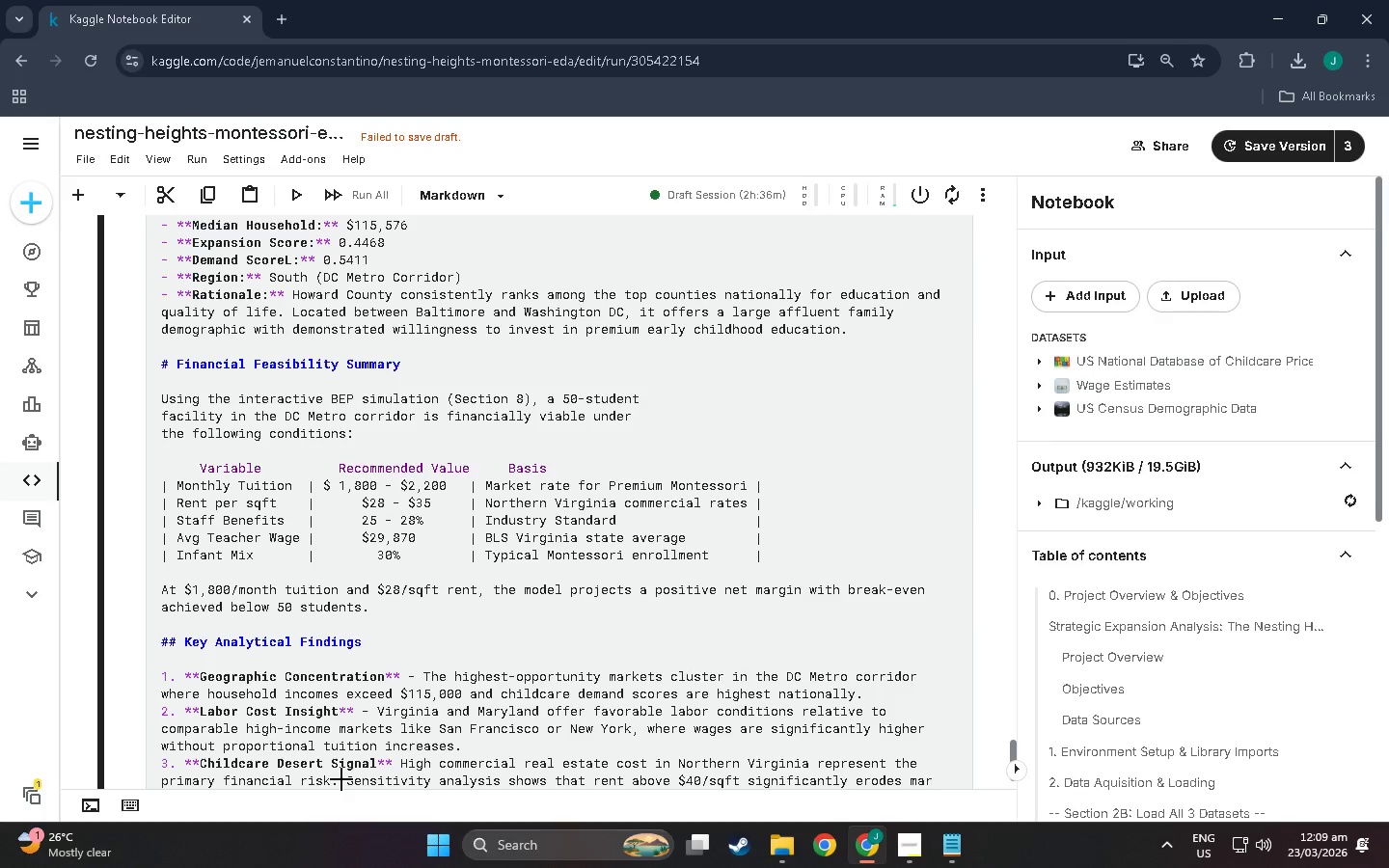 
type(gins)
 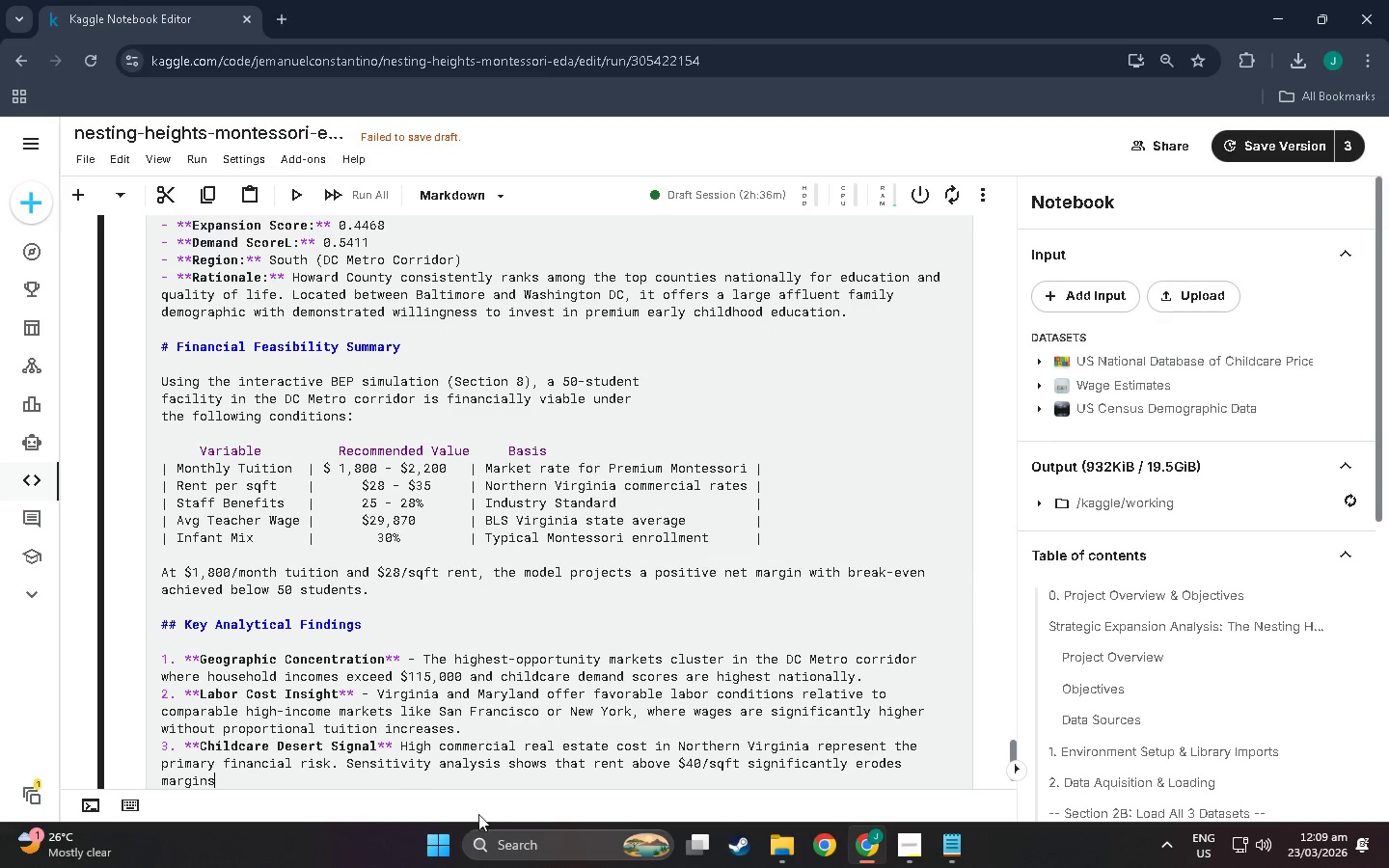 
left_click([402, 746])
 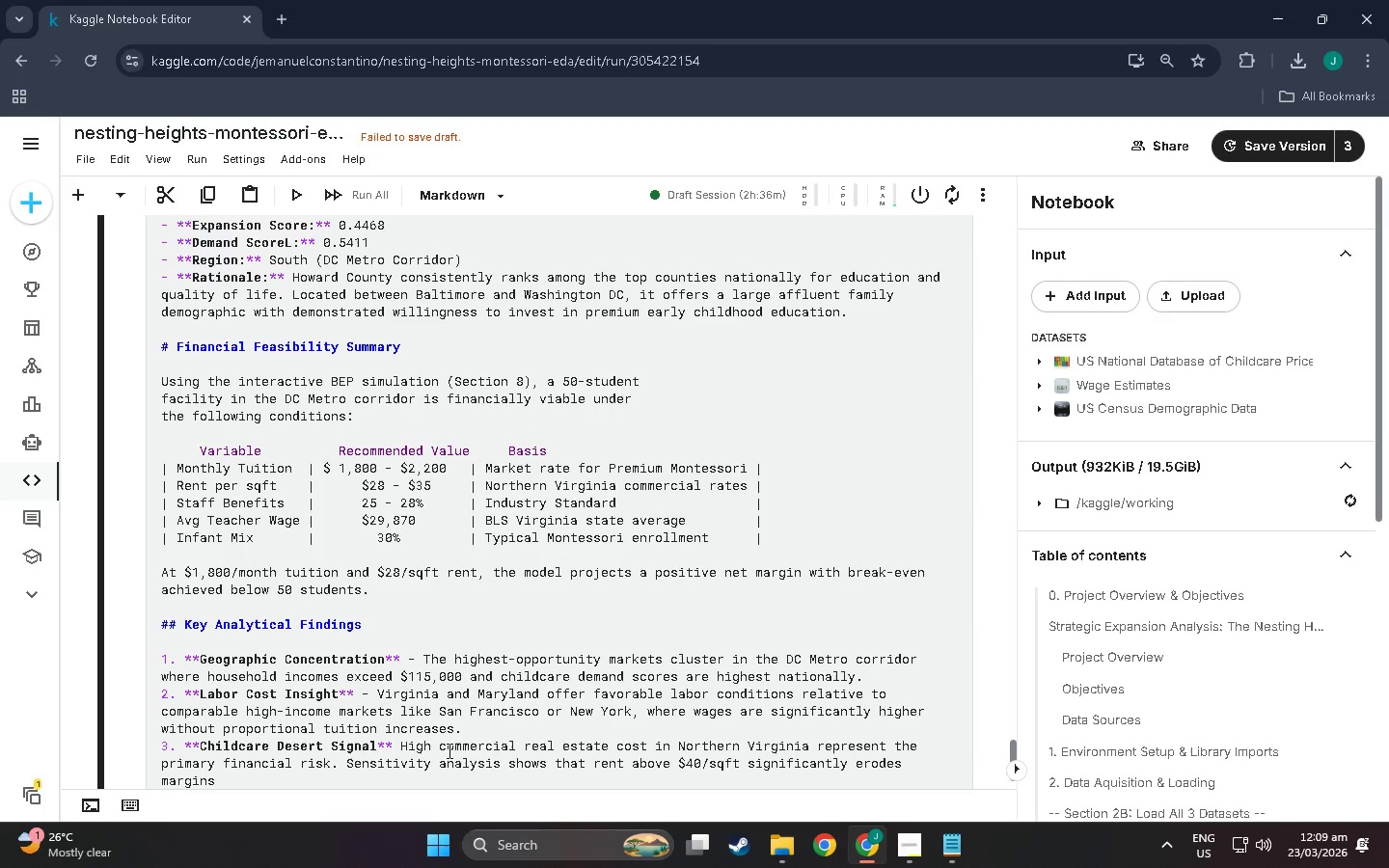 
type(All three recommended counties show affordability ratios aboe)
key(Backspace)
type(ve 10%, indicating)
 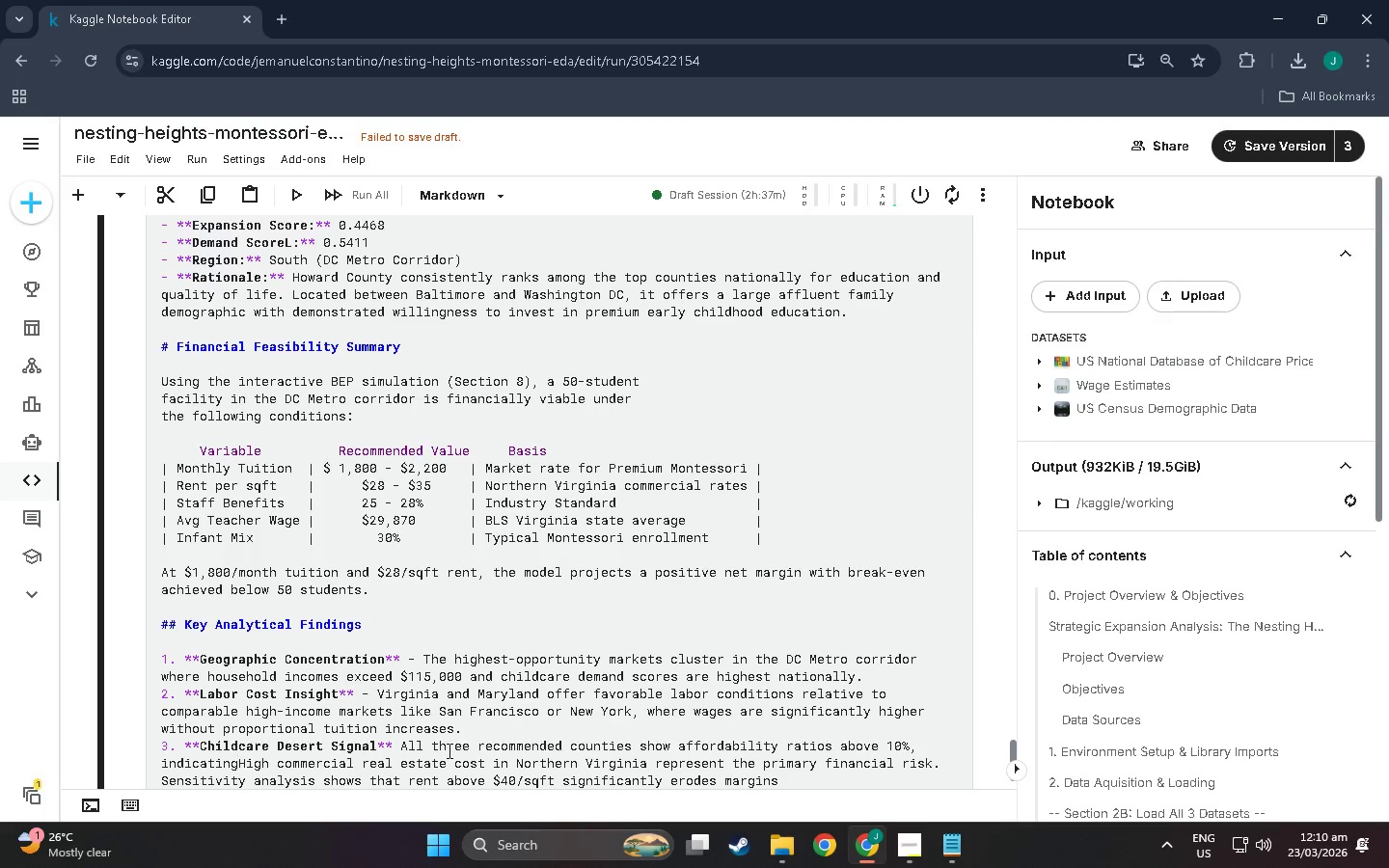 
wait(5.81)
 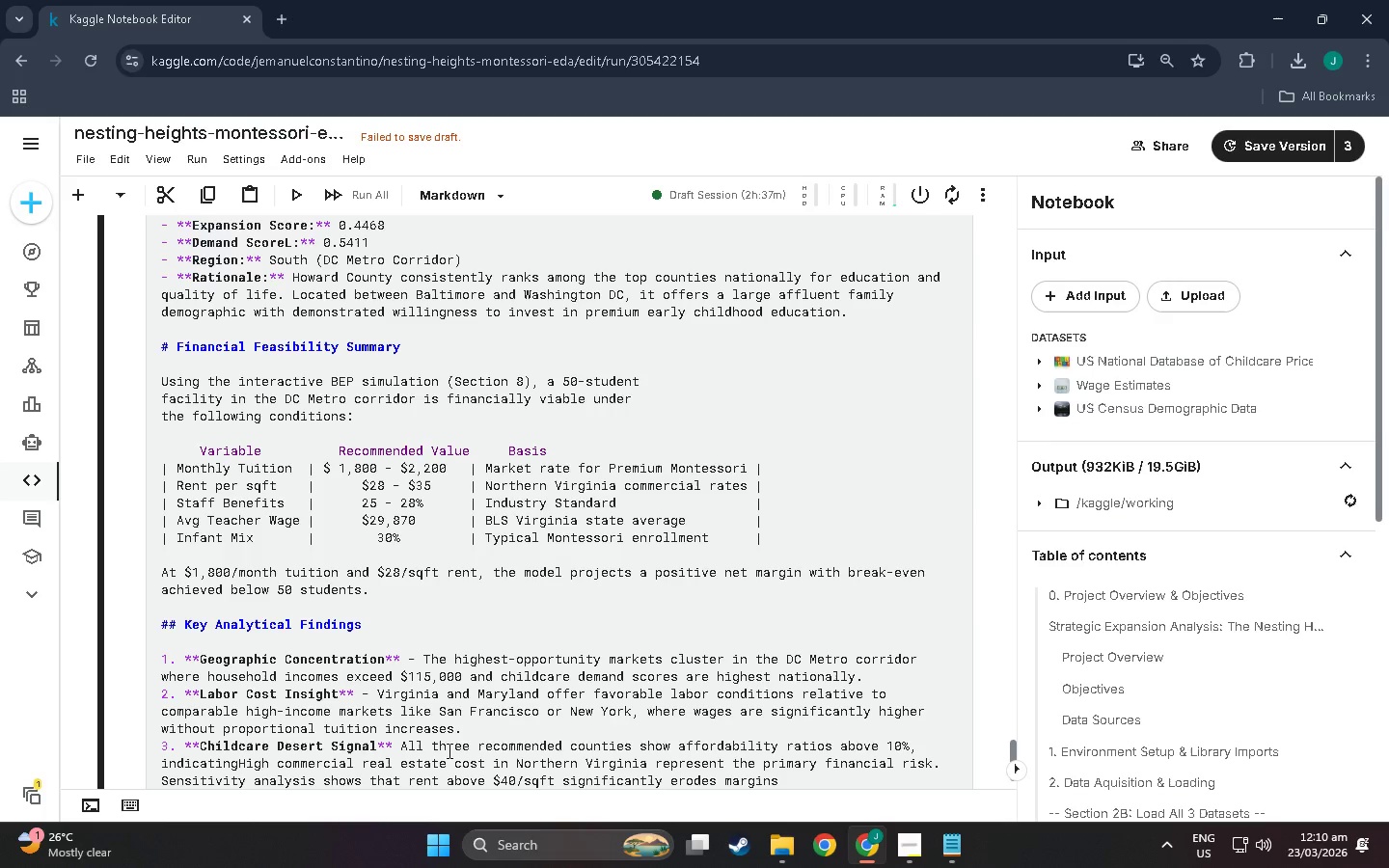 
type( )
key(Backspace)
type( families)
 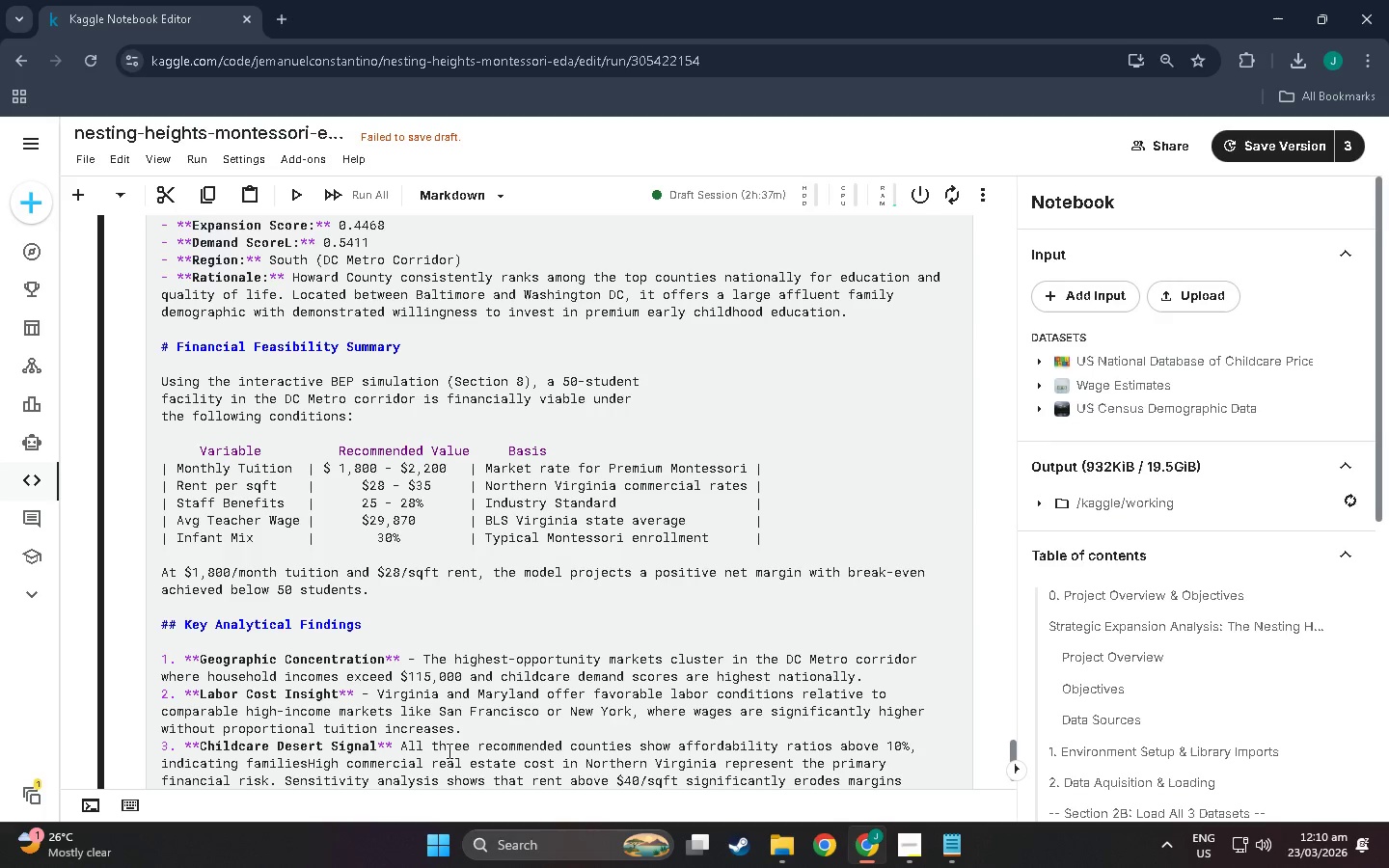 
type( spend a significant share of inco,me)
key(Backspace)
key(Backspace)
type(m)
key(Backspace)
key(Backspace)
type(me 10%, indicating families ps)
key(Backspace)
key(Backspace)
type(spend a significantsha)
key(Backspace)
key(Backspace)
key(Backspace)
type( share )
 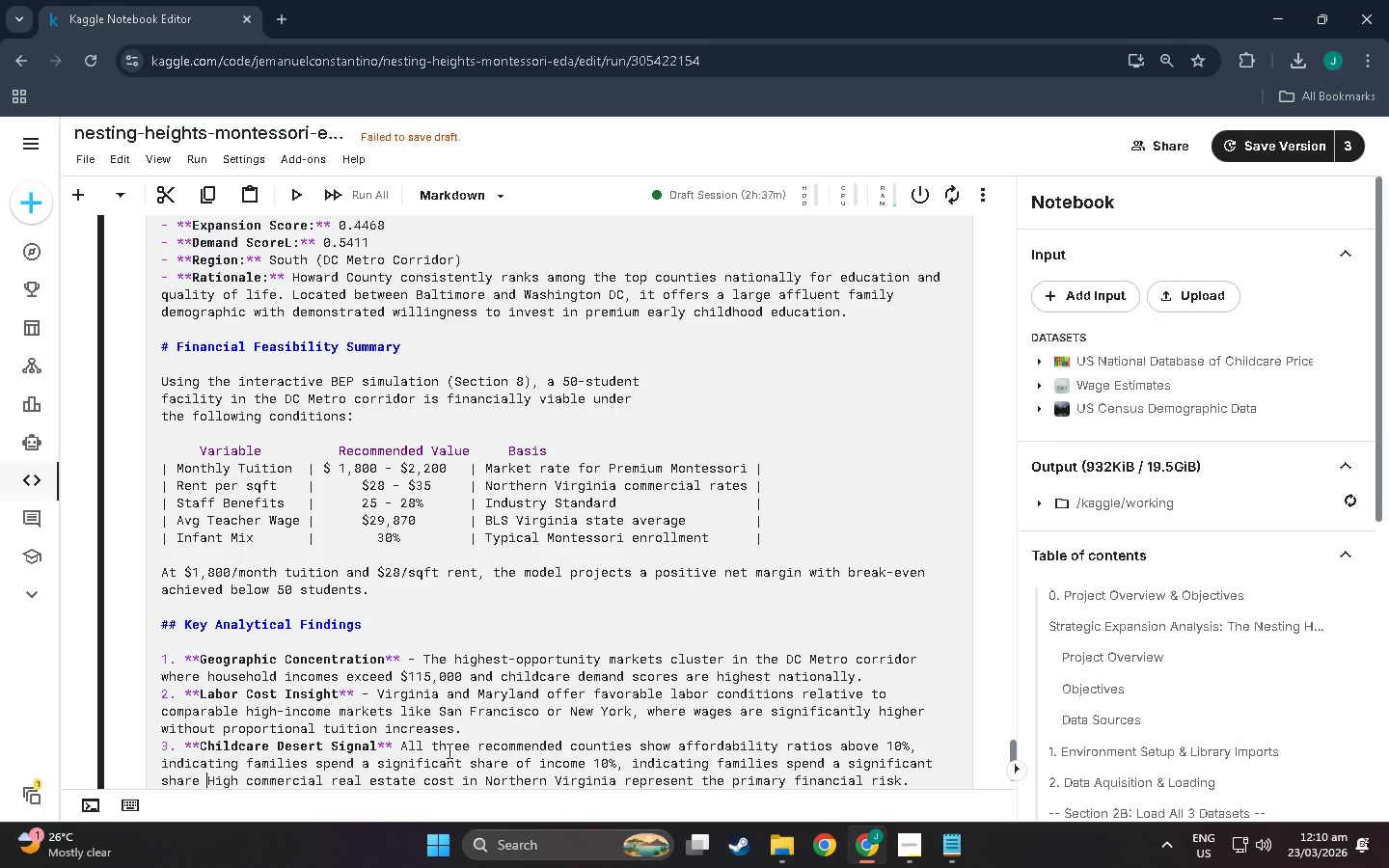 
type(of income on ch)
key(Backspace)
type(hildcare)
 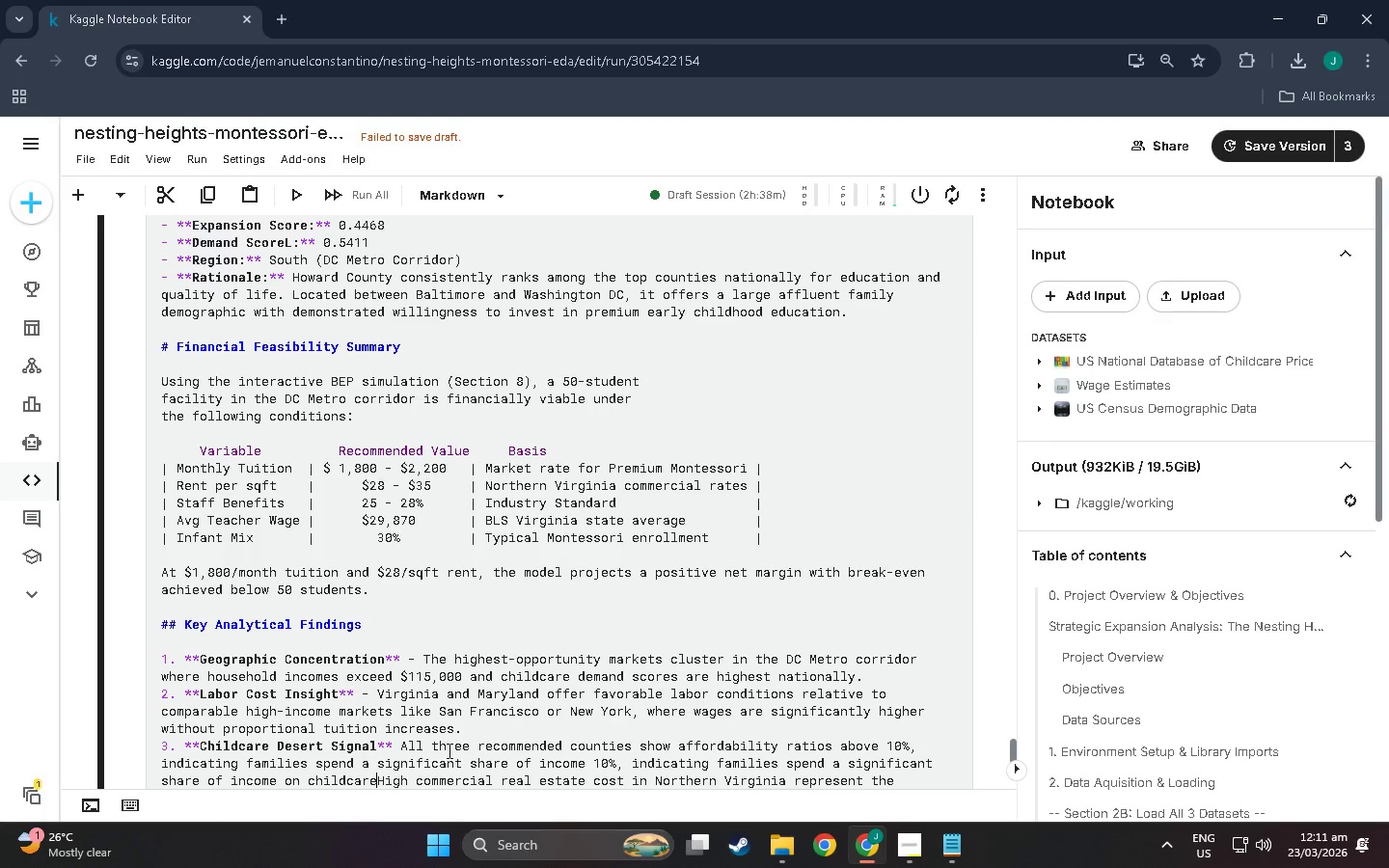 
type(-)
key(Backspace)
type( - a reliable signal of um)
key(Backspace)
type(nmet pore)
key(Backspace)
key(Backspace)
key(Backspace)
type(remium dmeand.)
 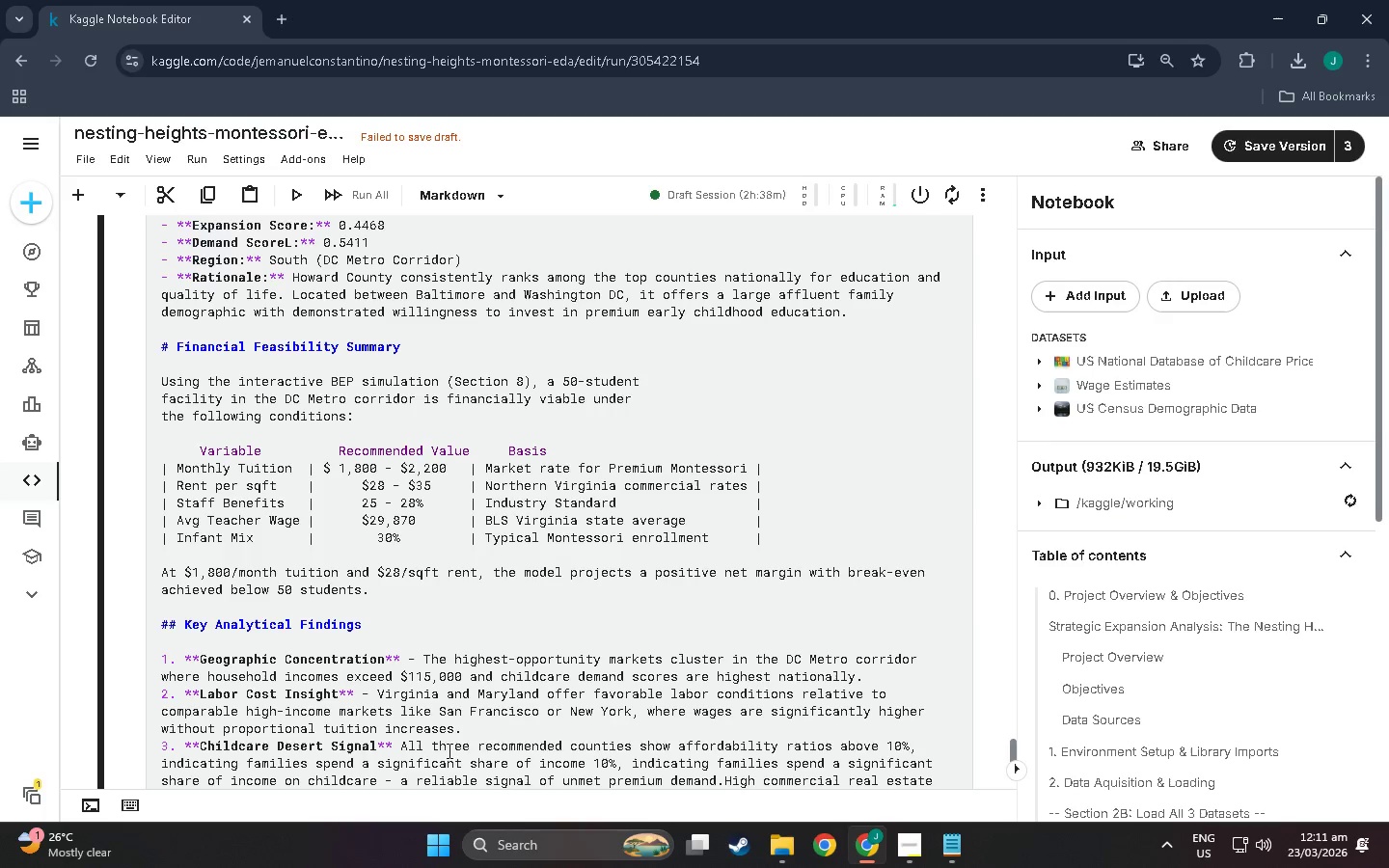 
key(Enter)
 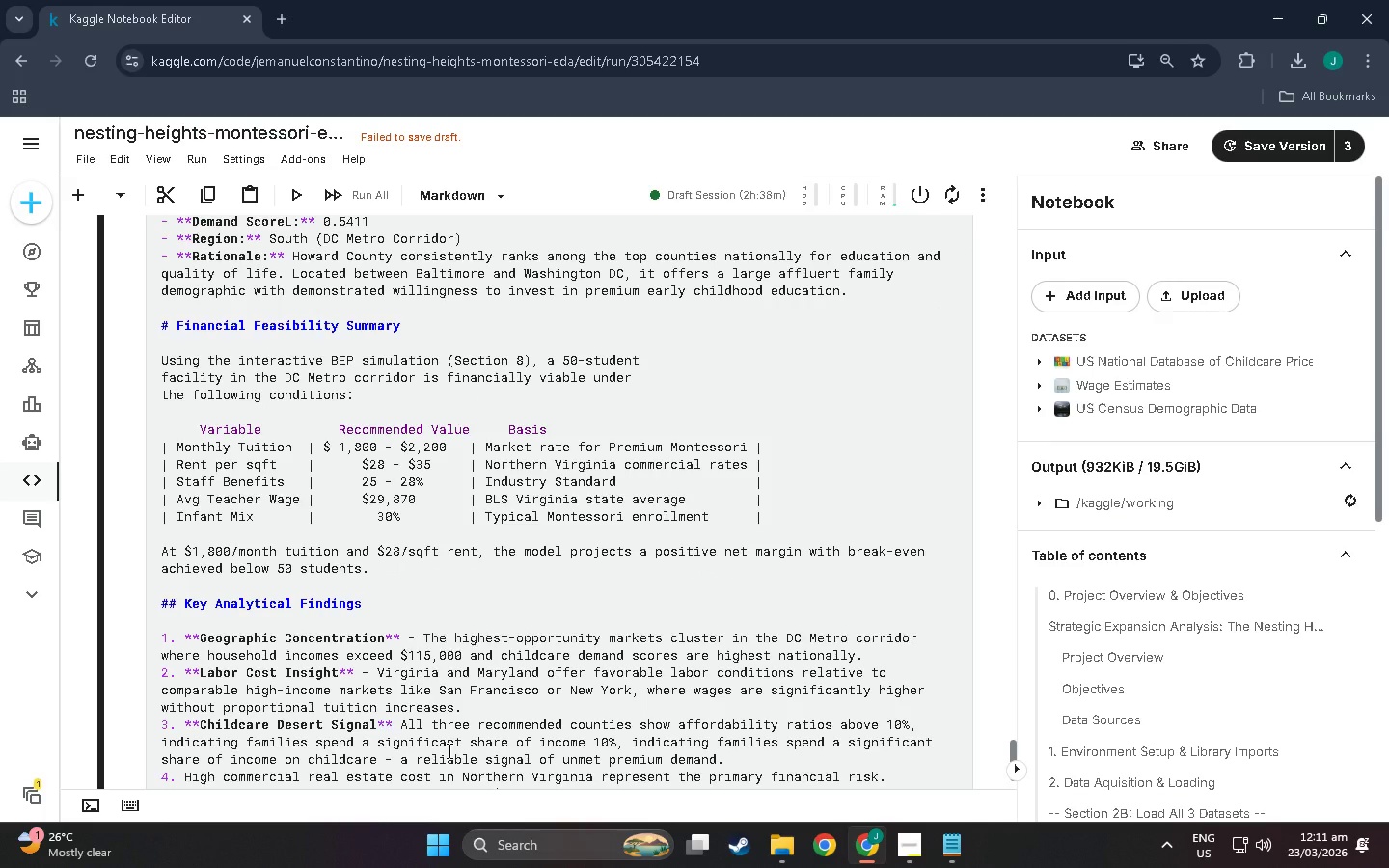 
type(R)
key(Backspace)
type(**RI)
key(Backspace)
type(isk Factors**=)
key(Backspace)
type( - )
 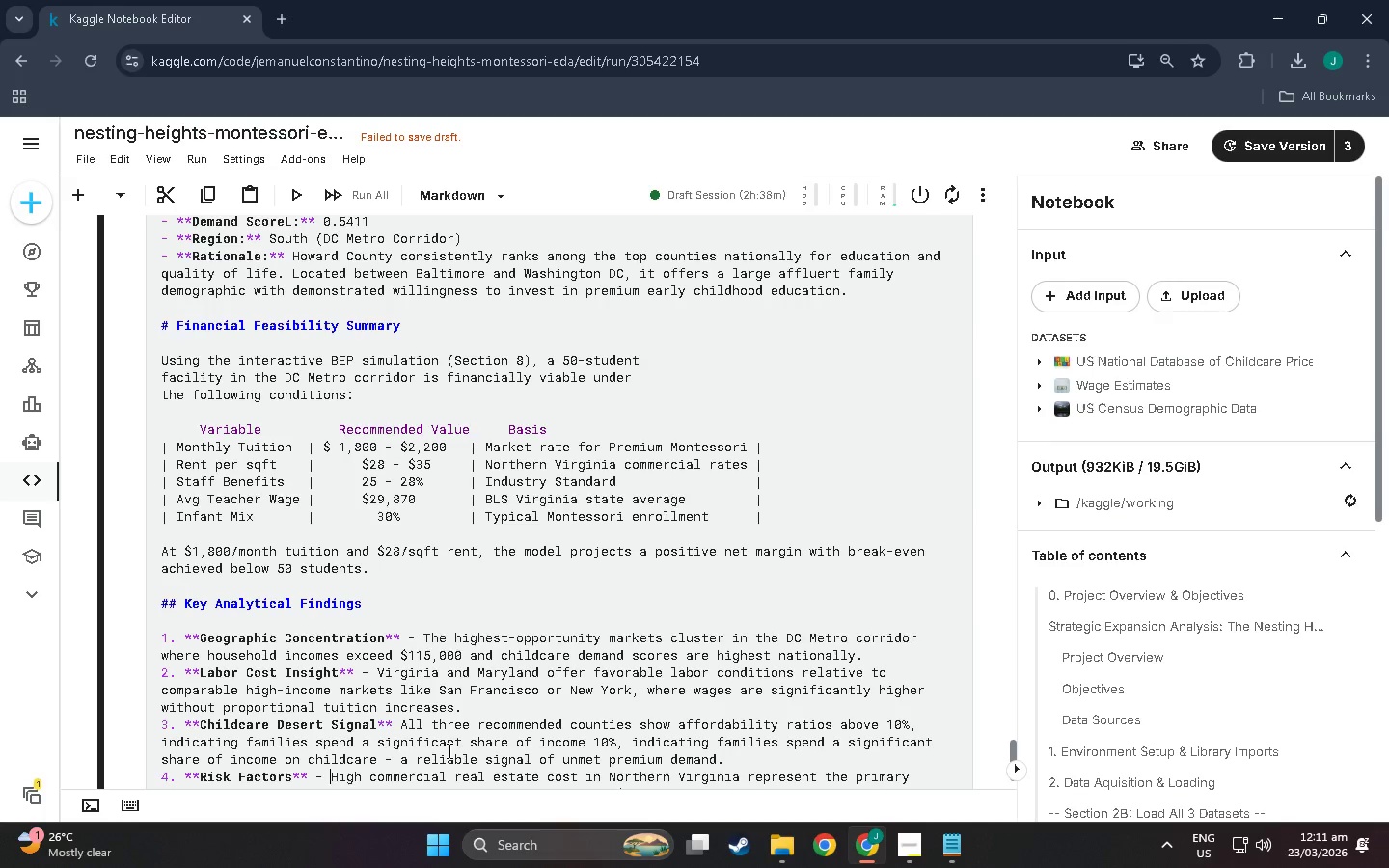 
left_click([393, 722])
 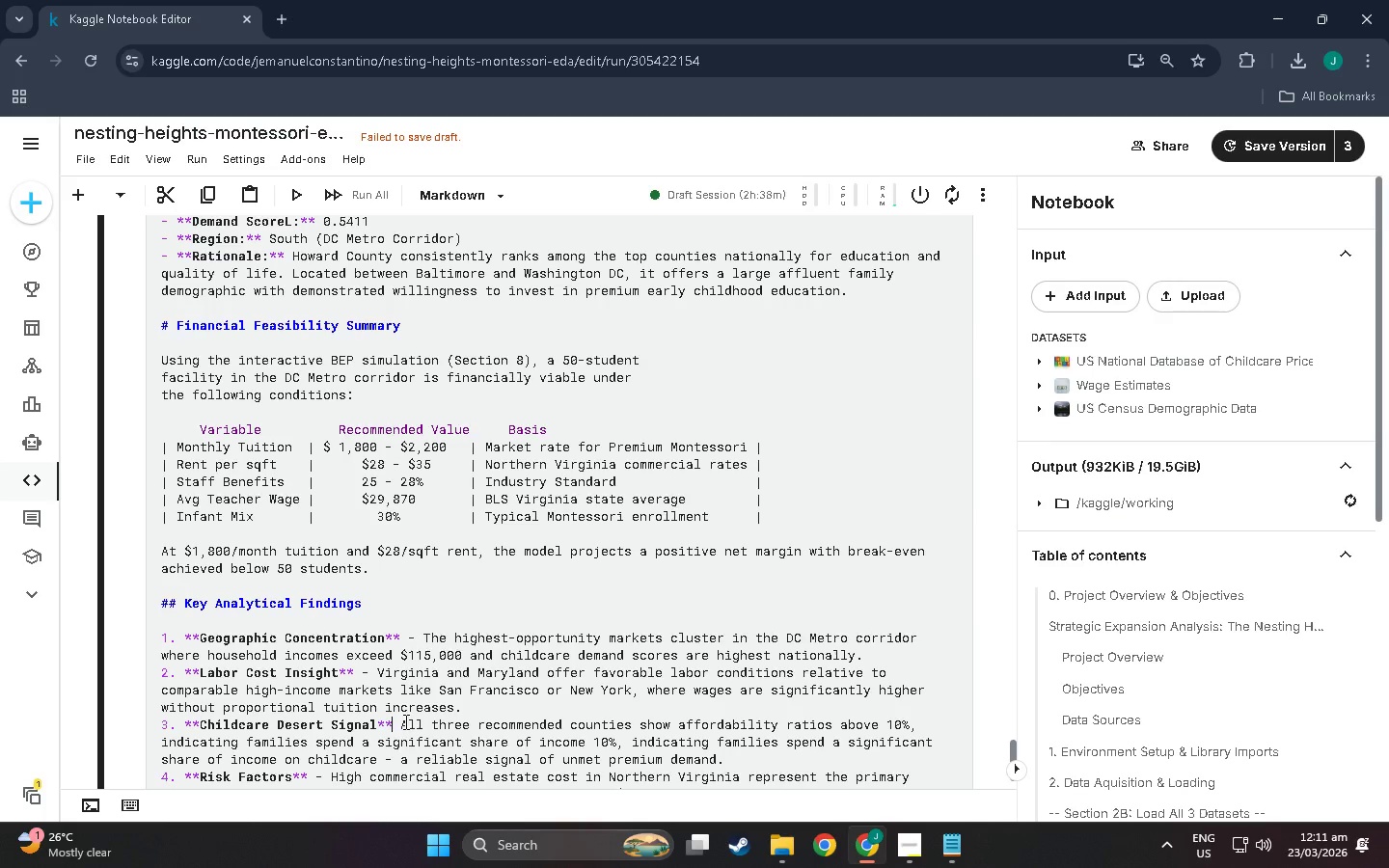 
key(Space)
 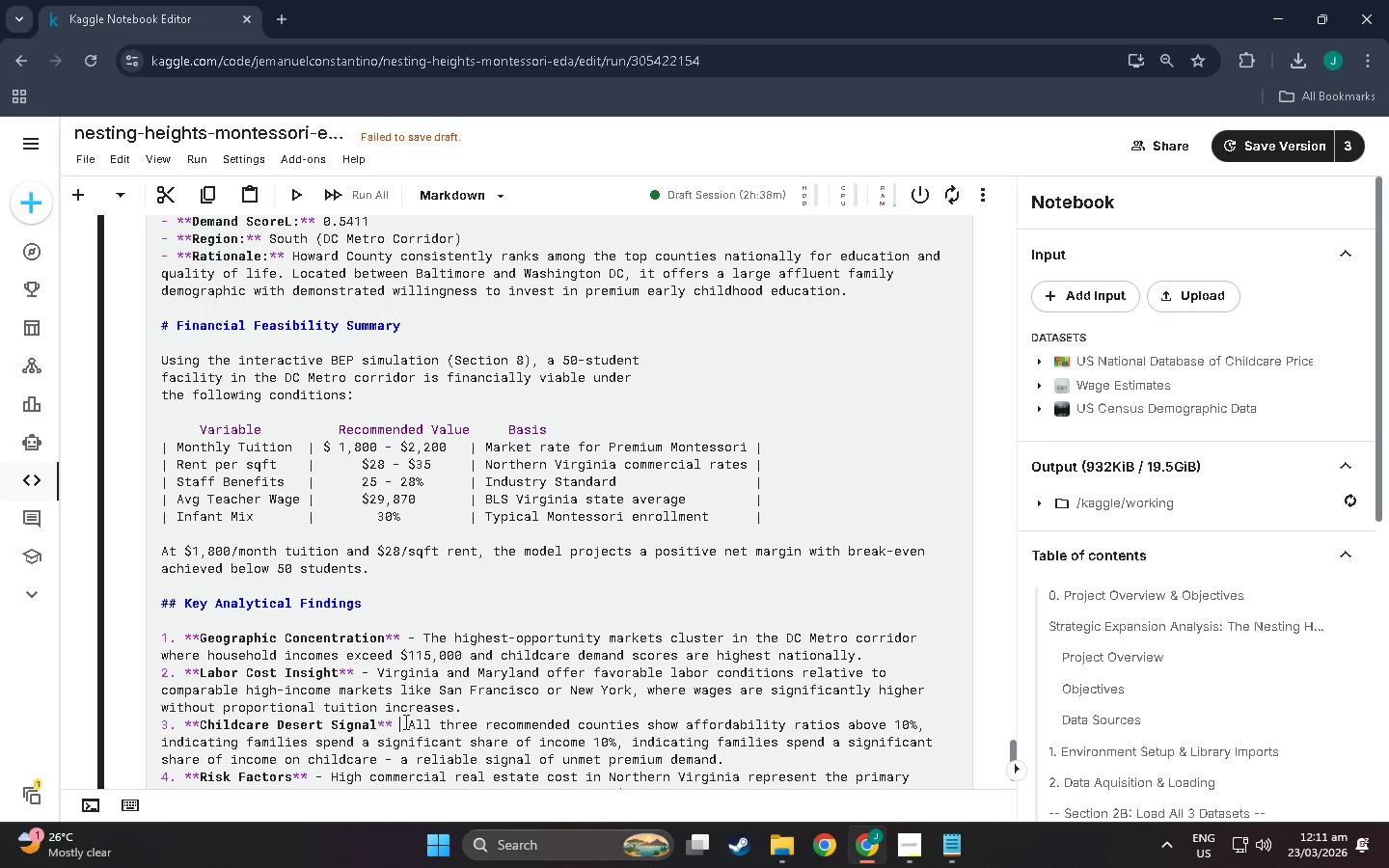 
key(Minus)
 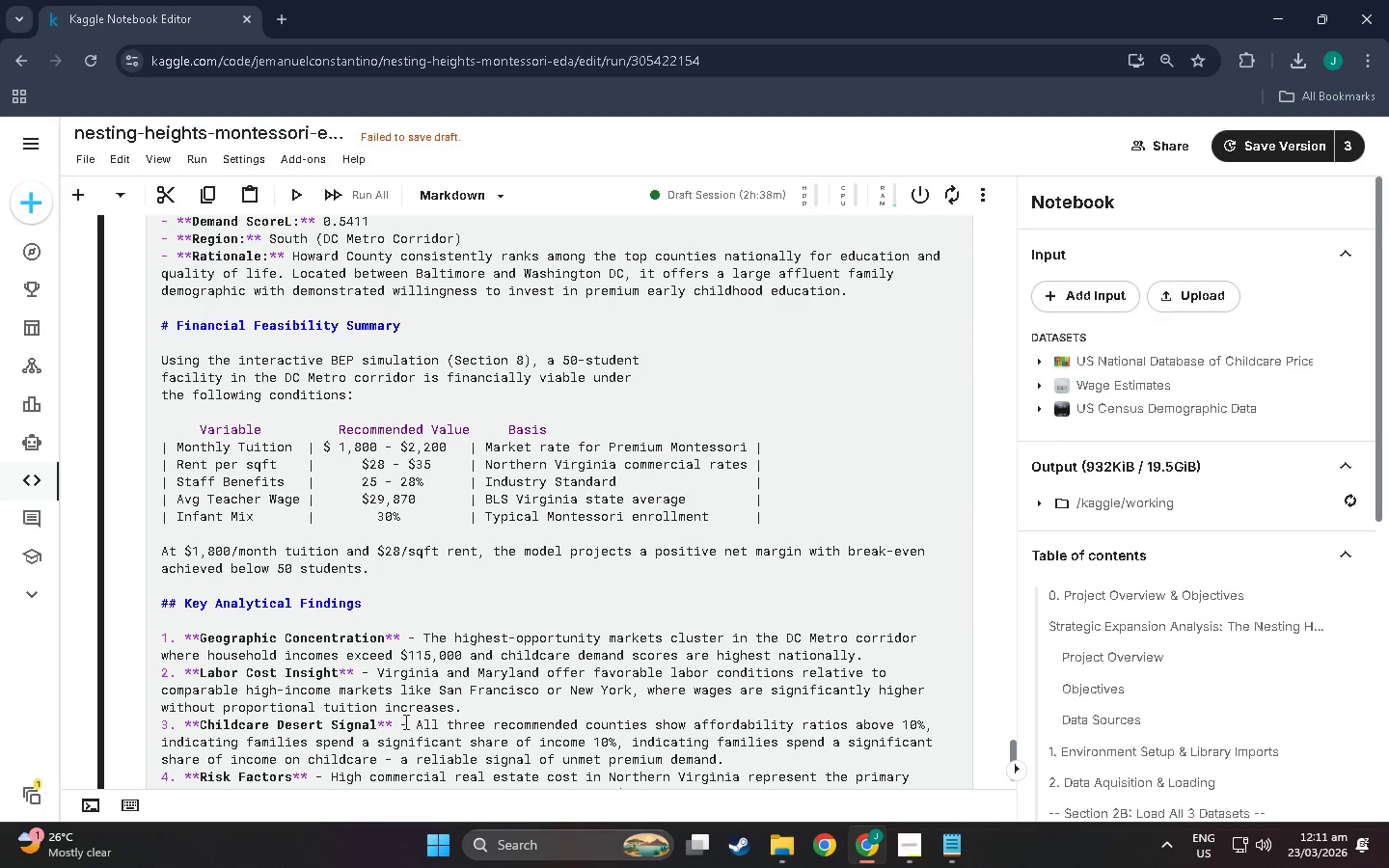 
scroll: coordinate [404, 727], scroll_direction: down, amount: 2.0
 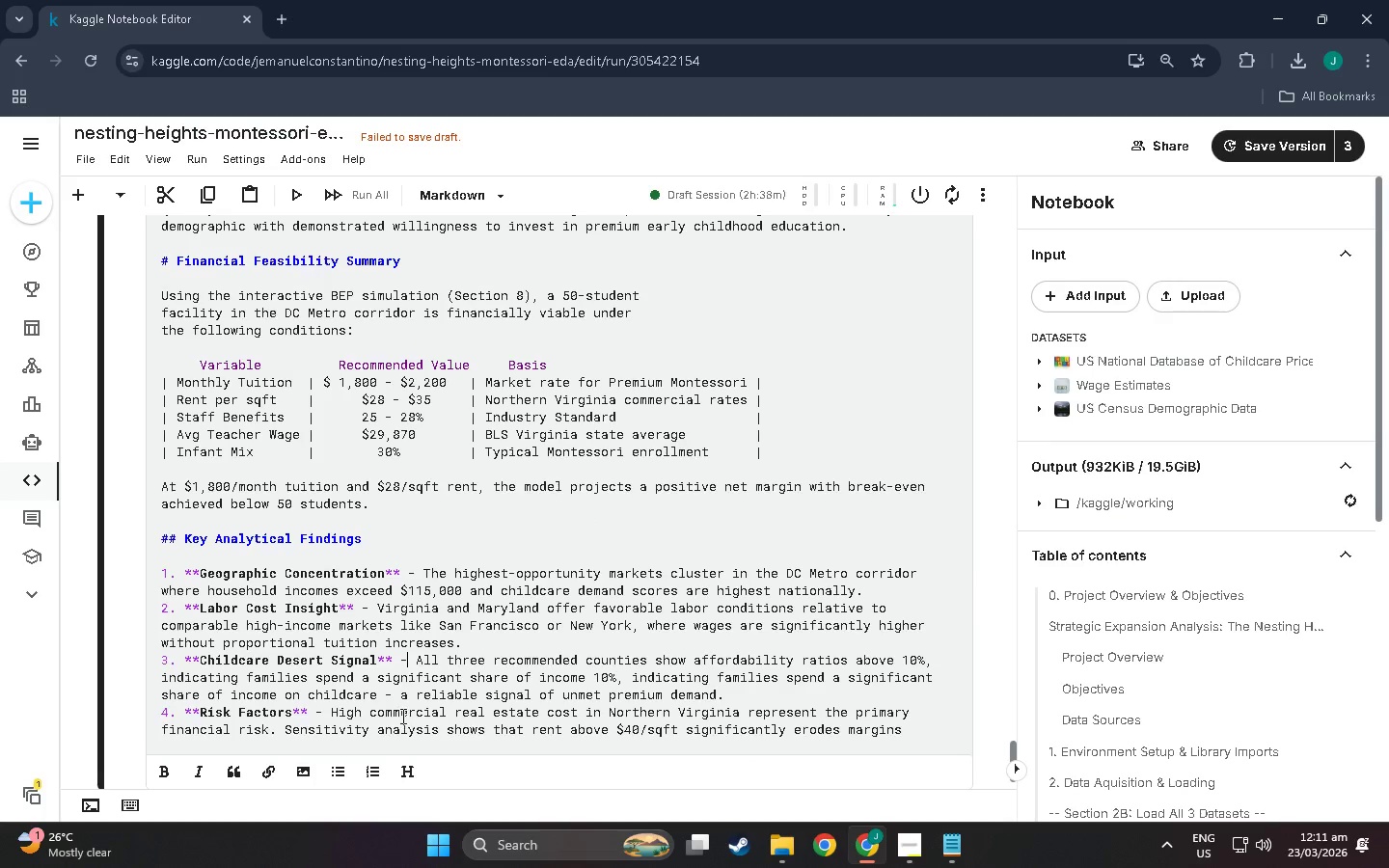 
left_click([401, 716])
 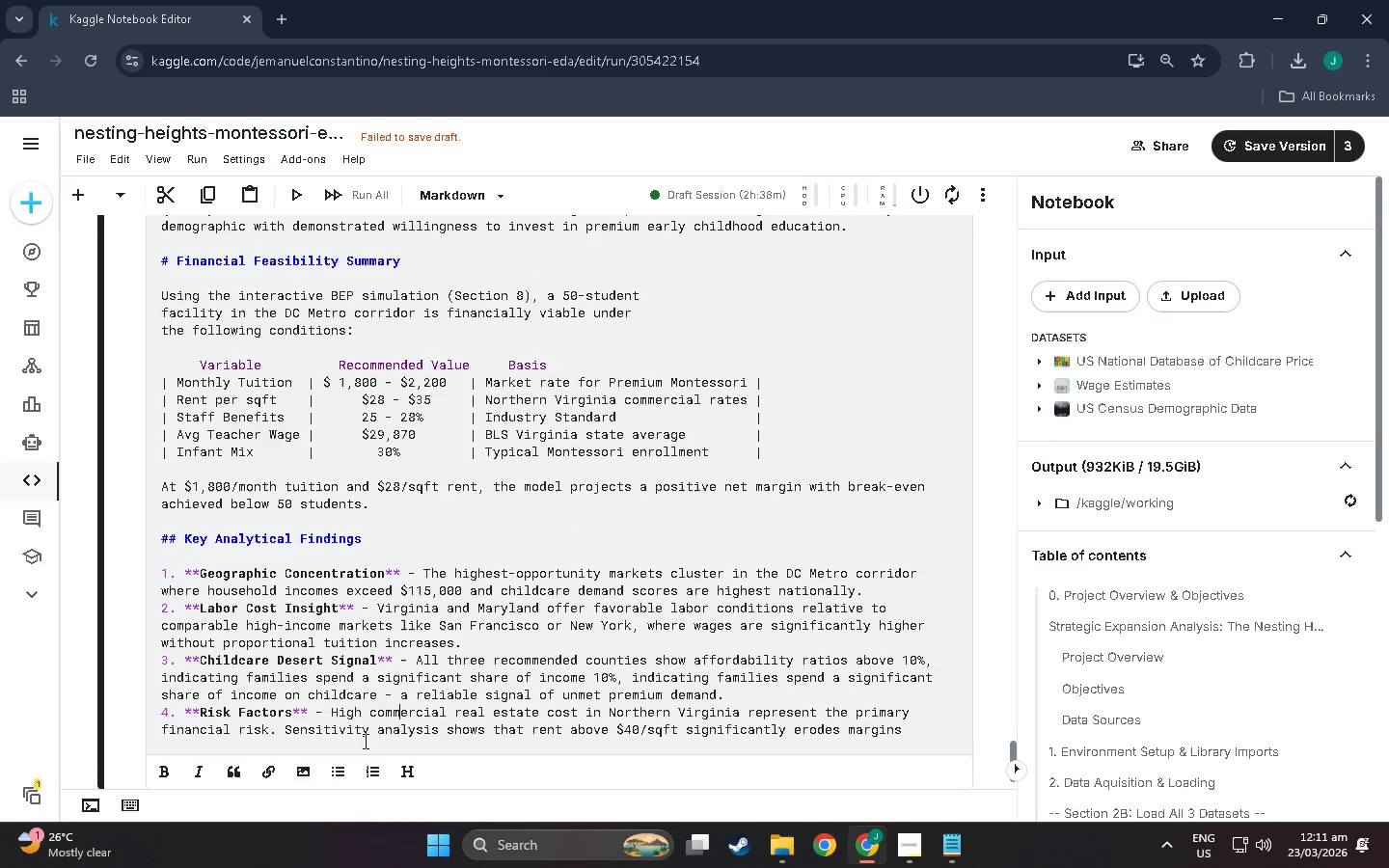 
scroll: coordinate [338, 730], scroll_direction: down, amount: 3.0
 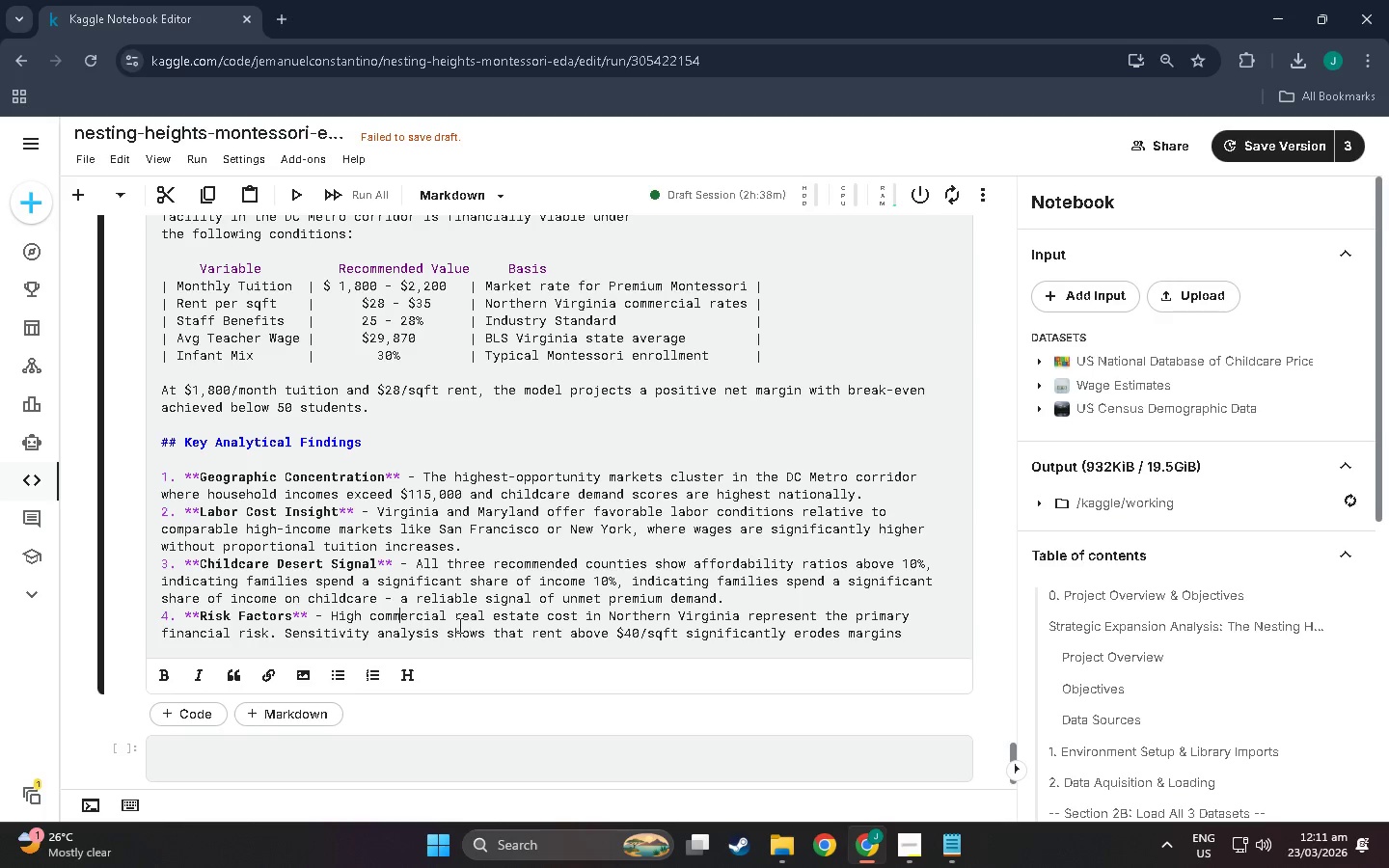 
wait(16.76)
 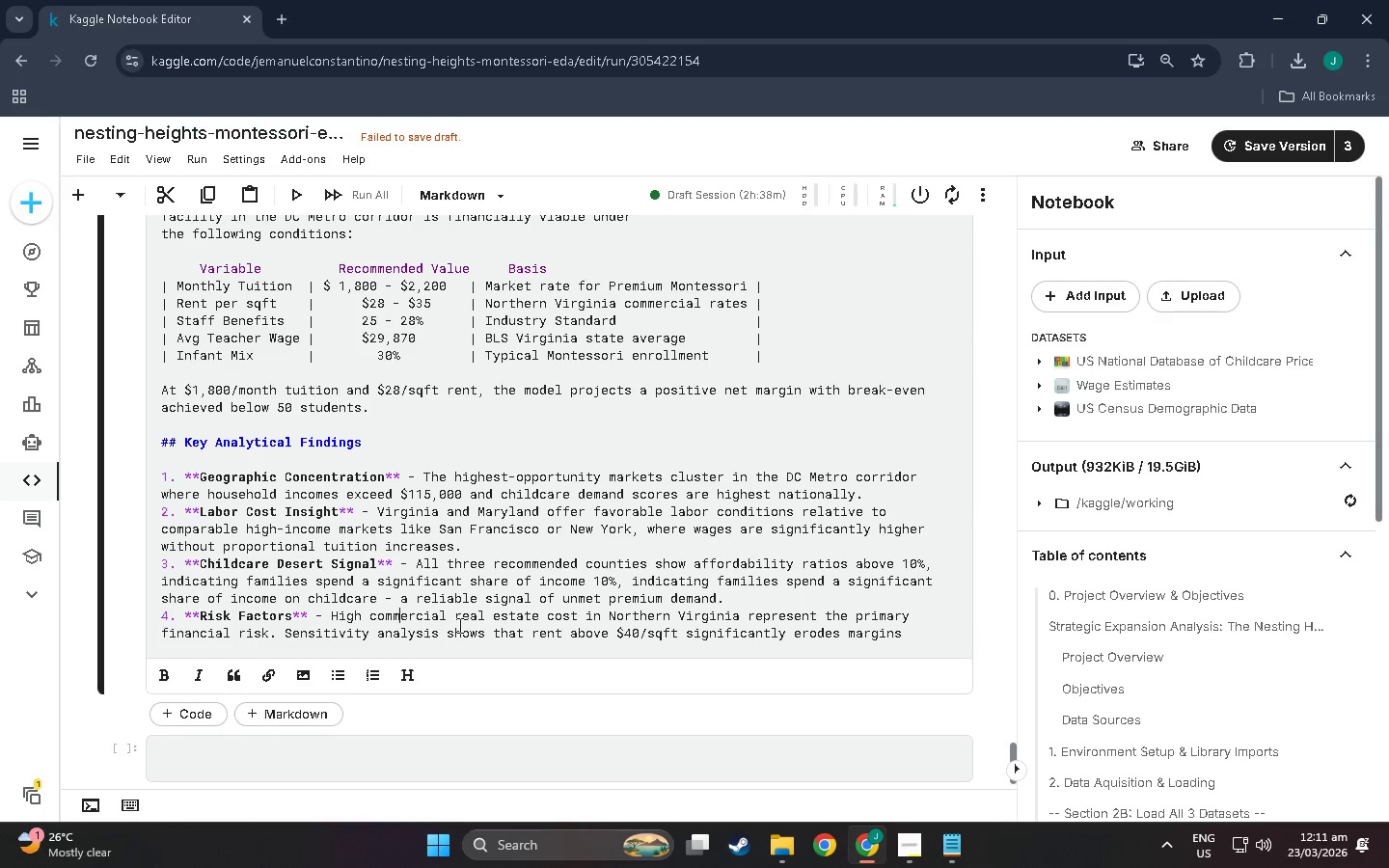 
left_click([908, 633])
 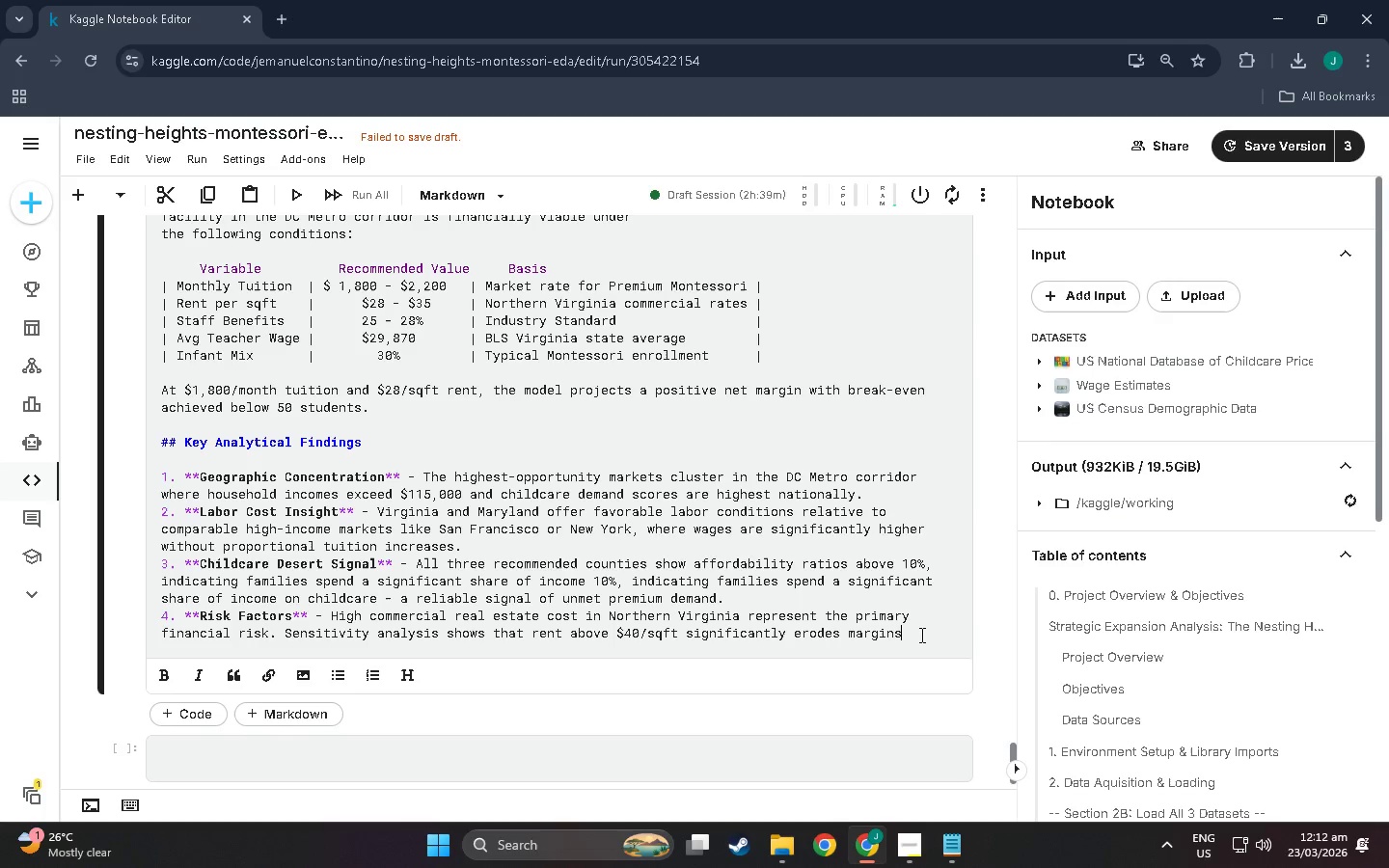 
type( and may require tuition adjustnme)
key(Backspace)
key(Backspace)
key(Backspace)
type(ments.)
 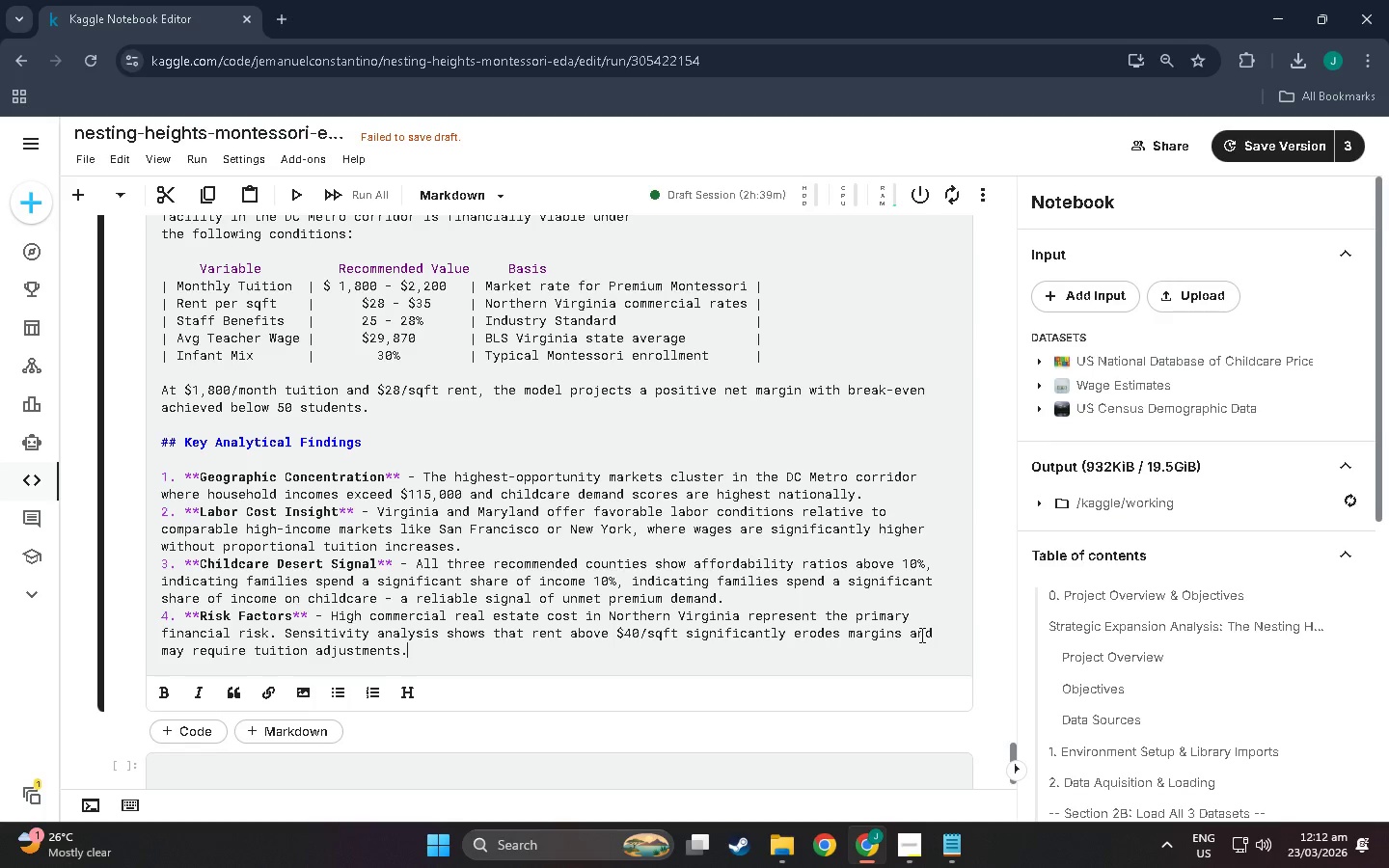 
wait(5.84)
 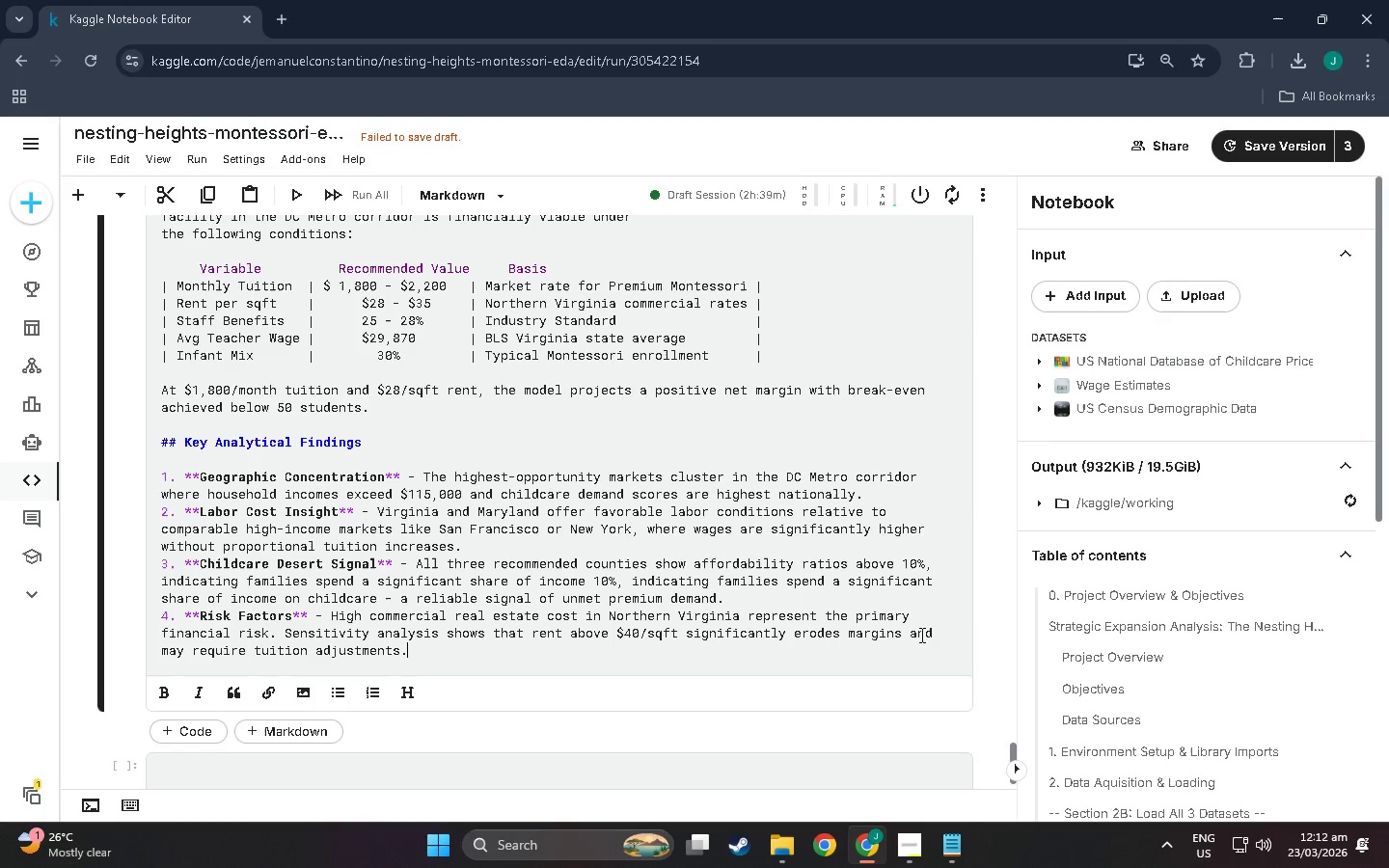 
key(Enter)
 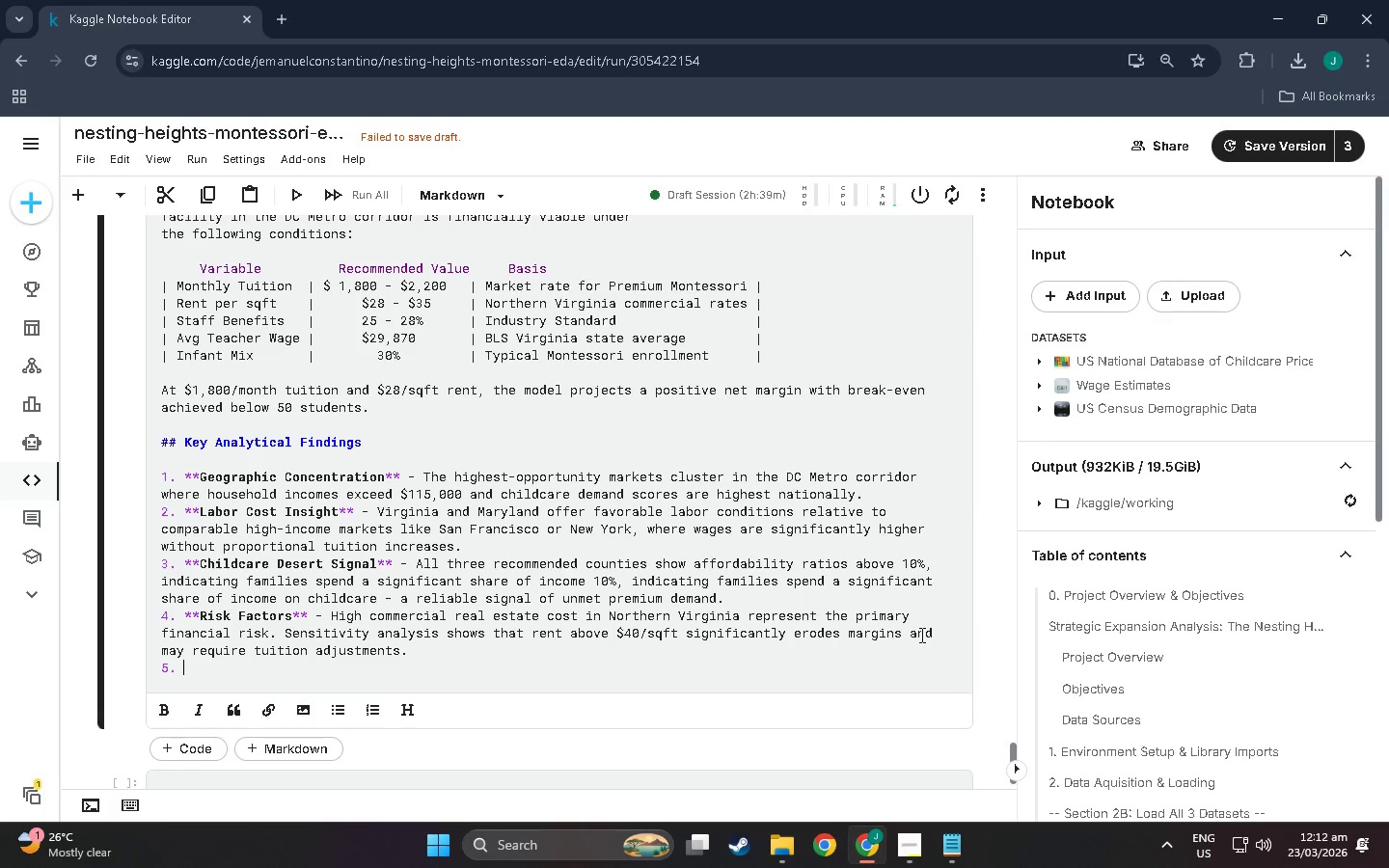 
key(Enter)
 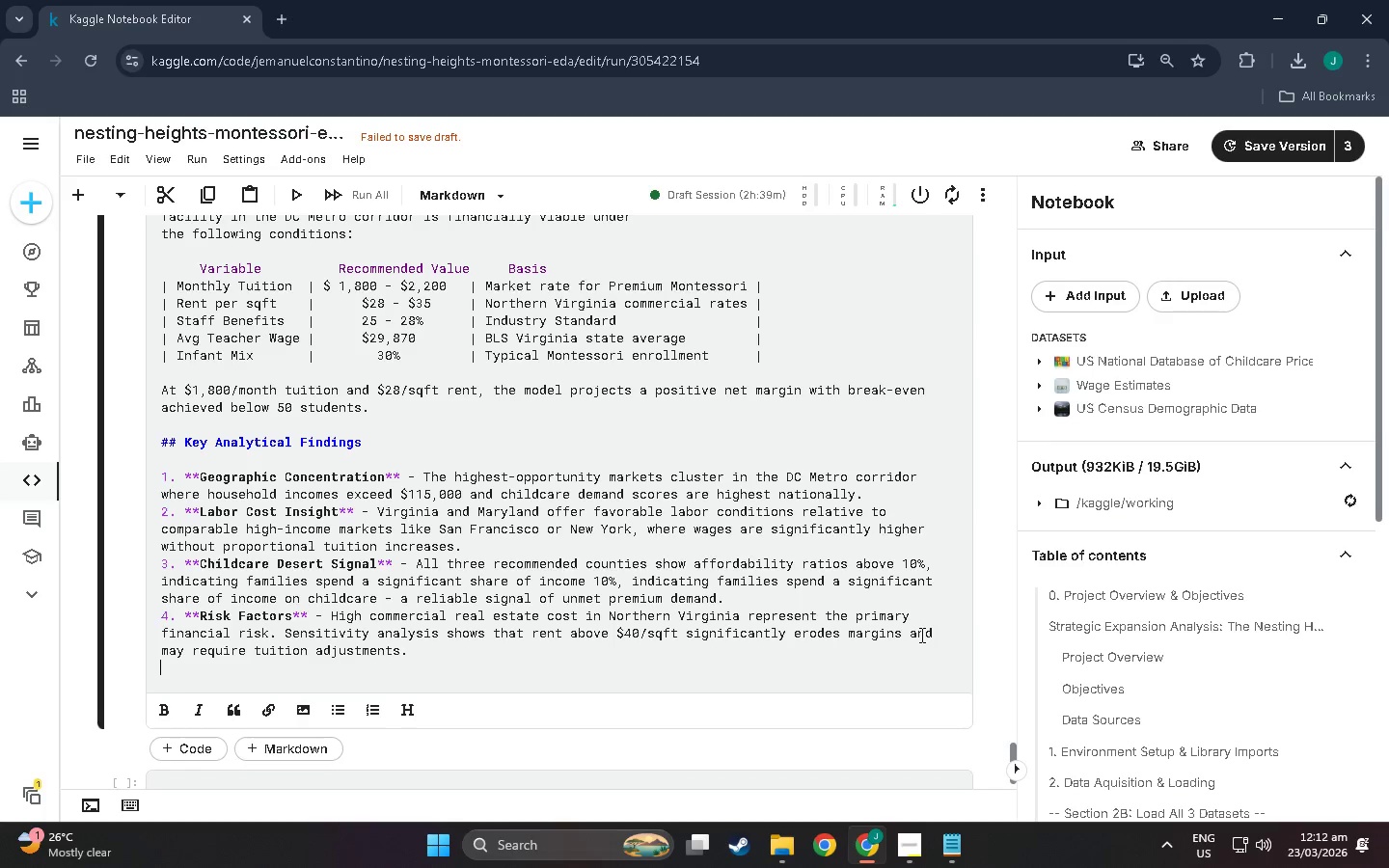 
key(Enter)
 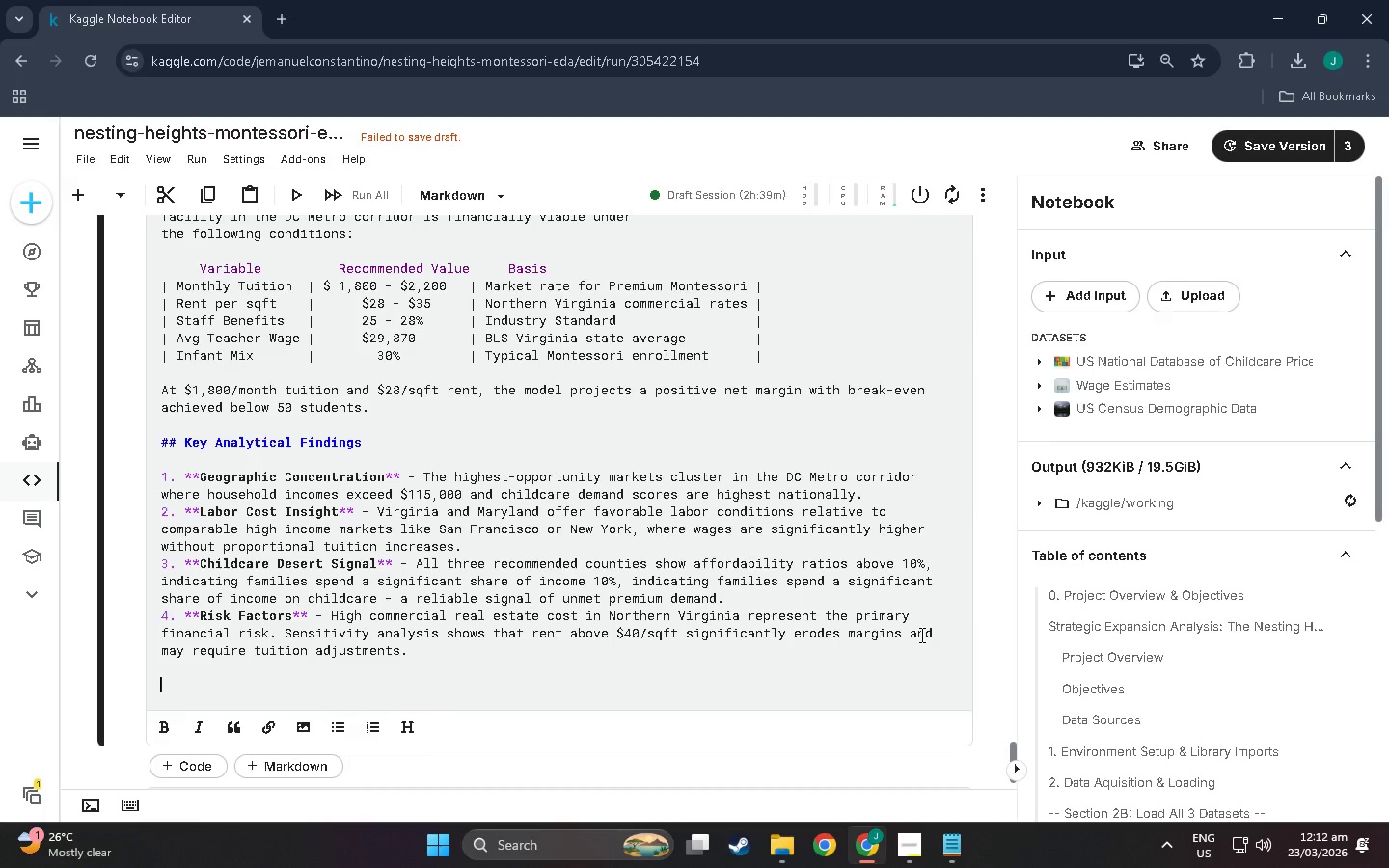 
type(## DATA)
key(Backspace)
key(Backspace)
key(Backspace)
type(ata Sources )
key(Backspace)
 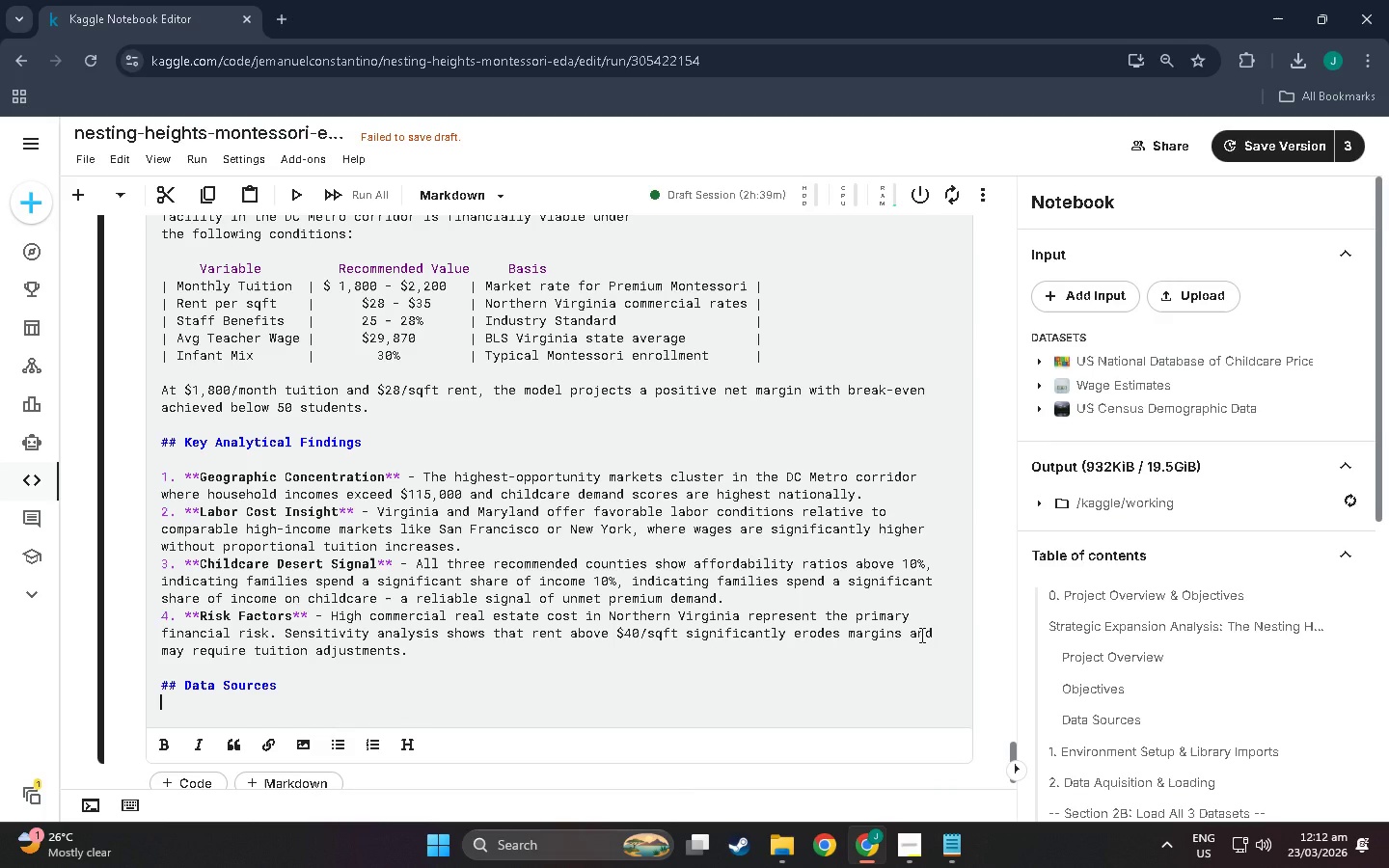 
 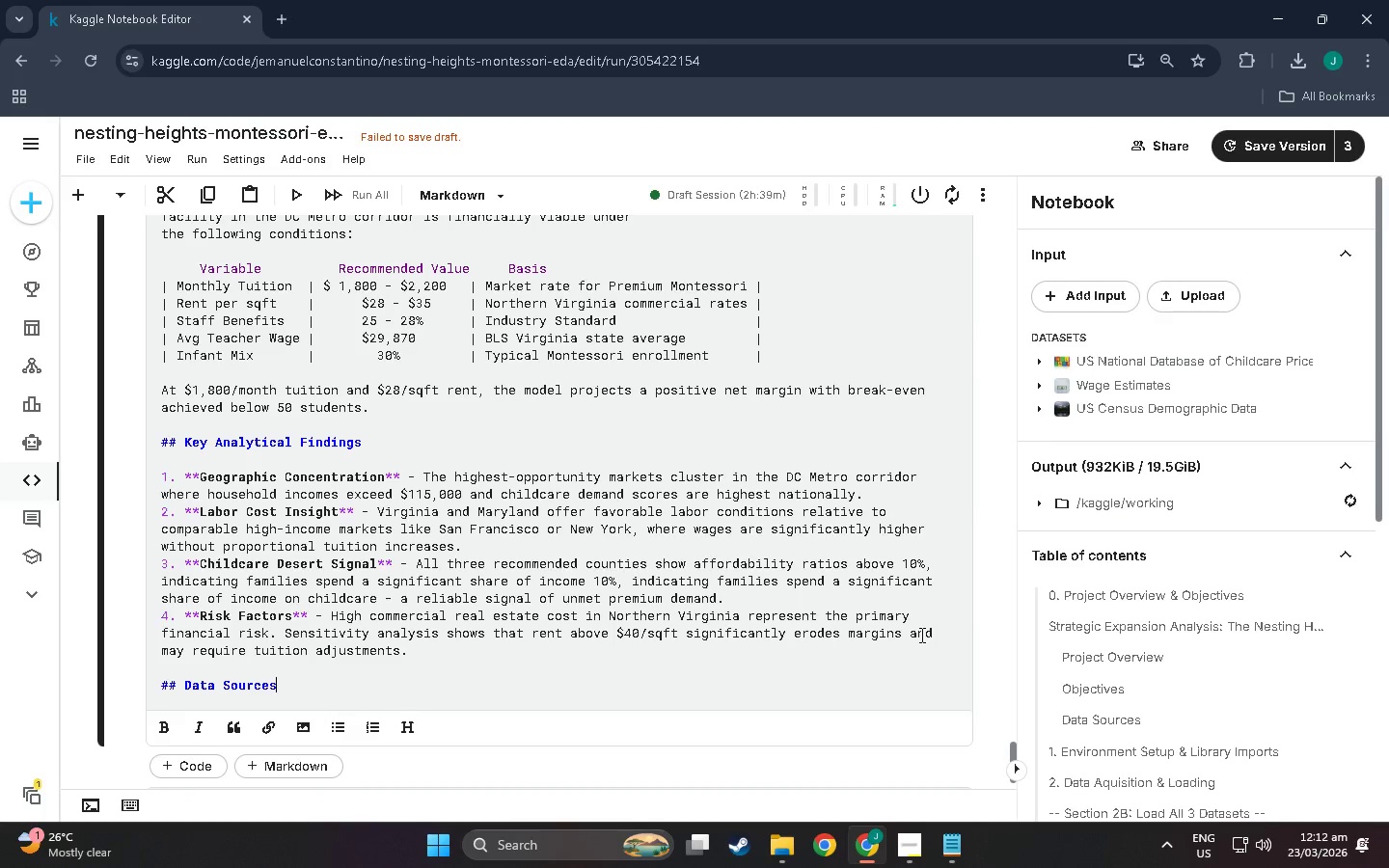 
key(Enter)
 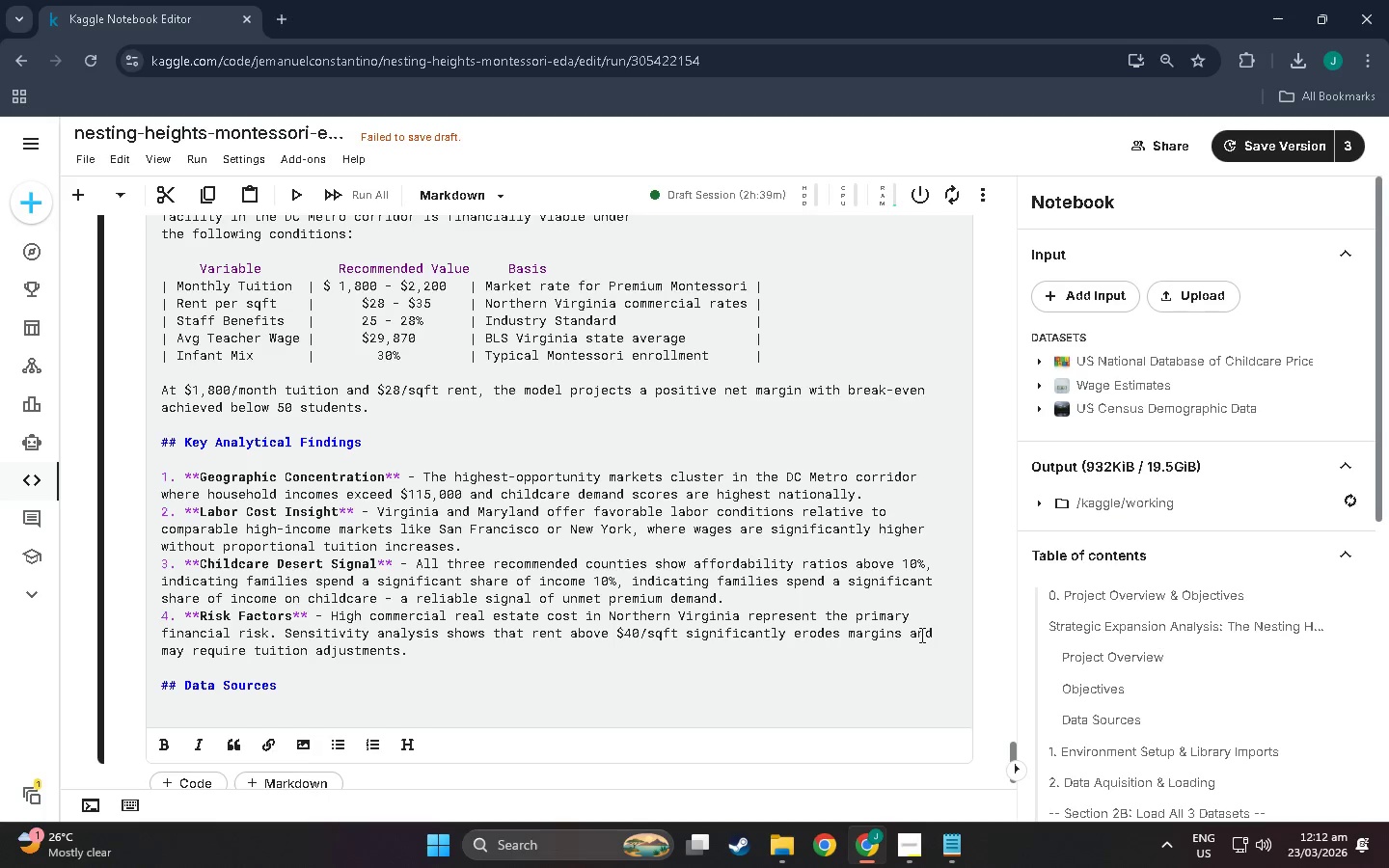 
type(1.US Census ACS 2018)
key(Backspace)
type(7- American Community Survey 5- )
key(Backspace)
type(Year Estimates )
key(Backspace)
 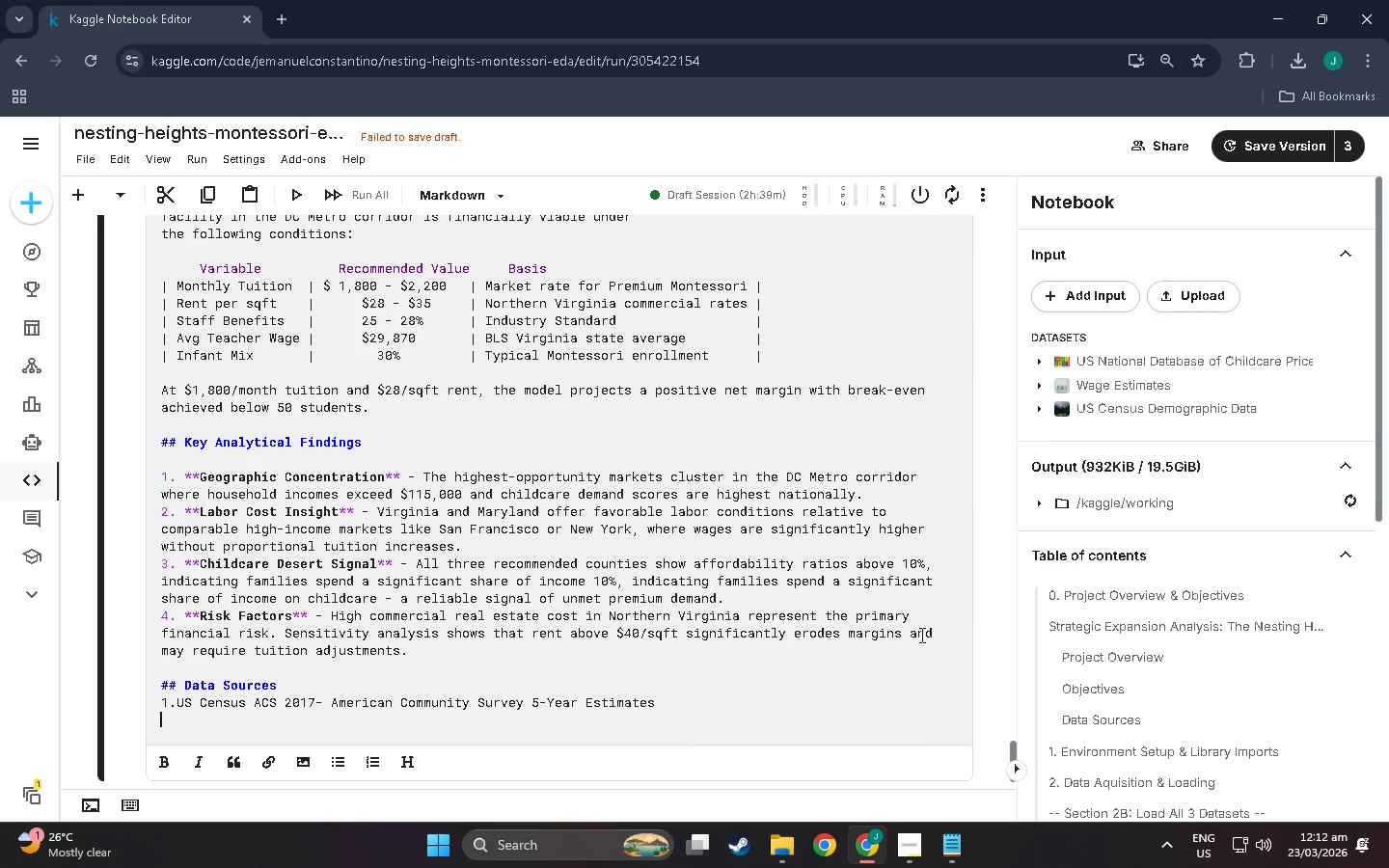 
 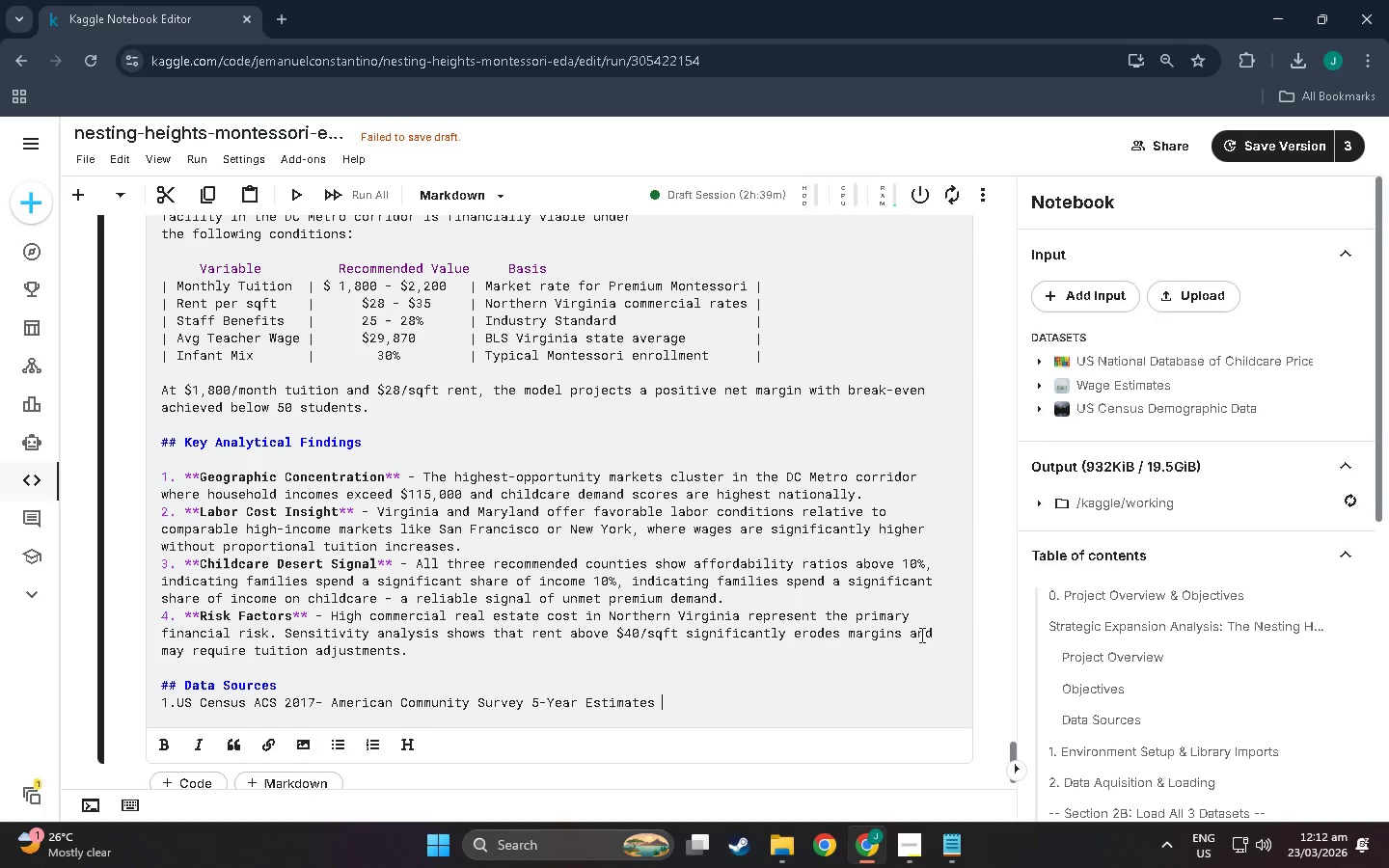 
key(Enter)
 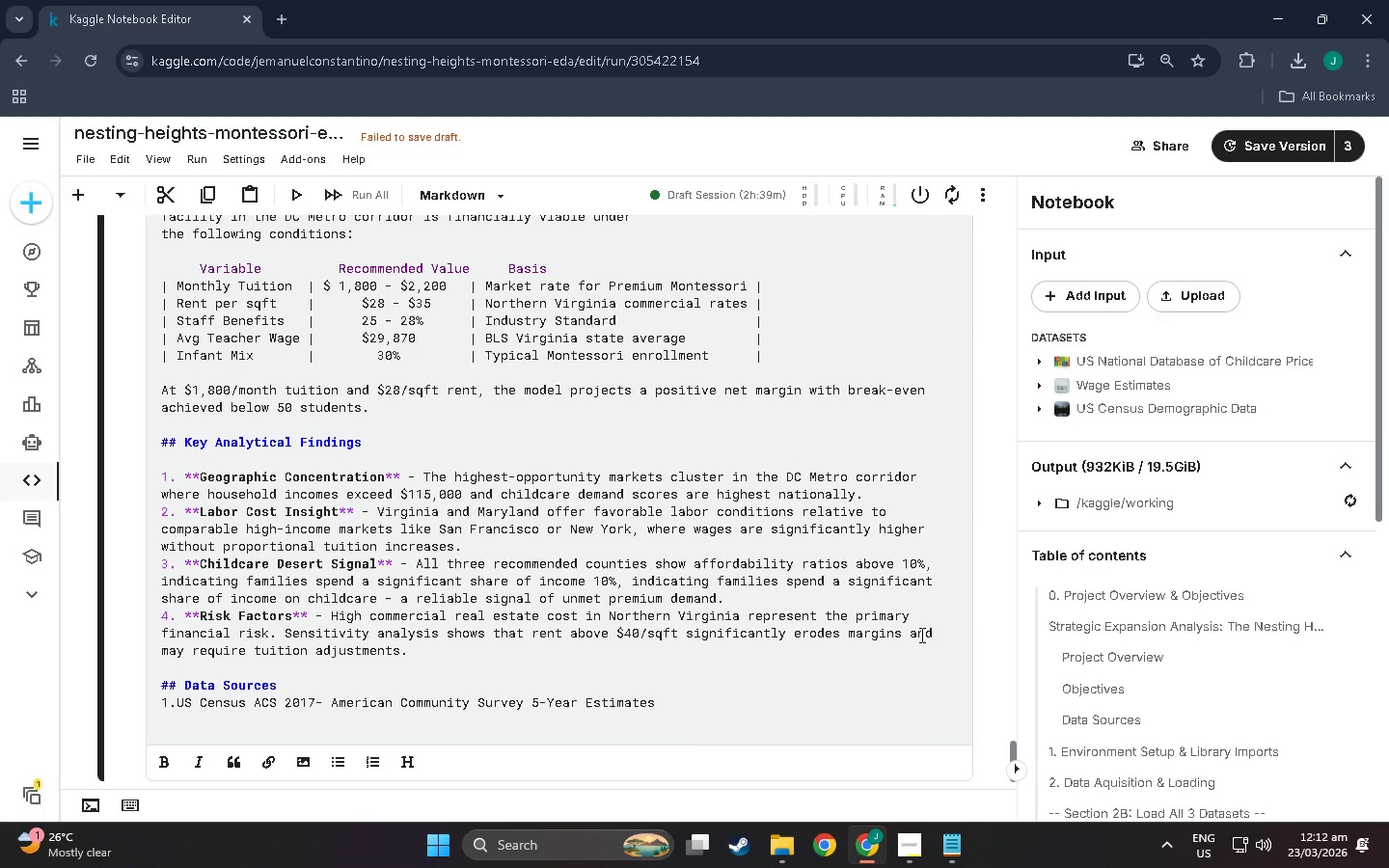 
key(2)
 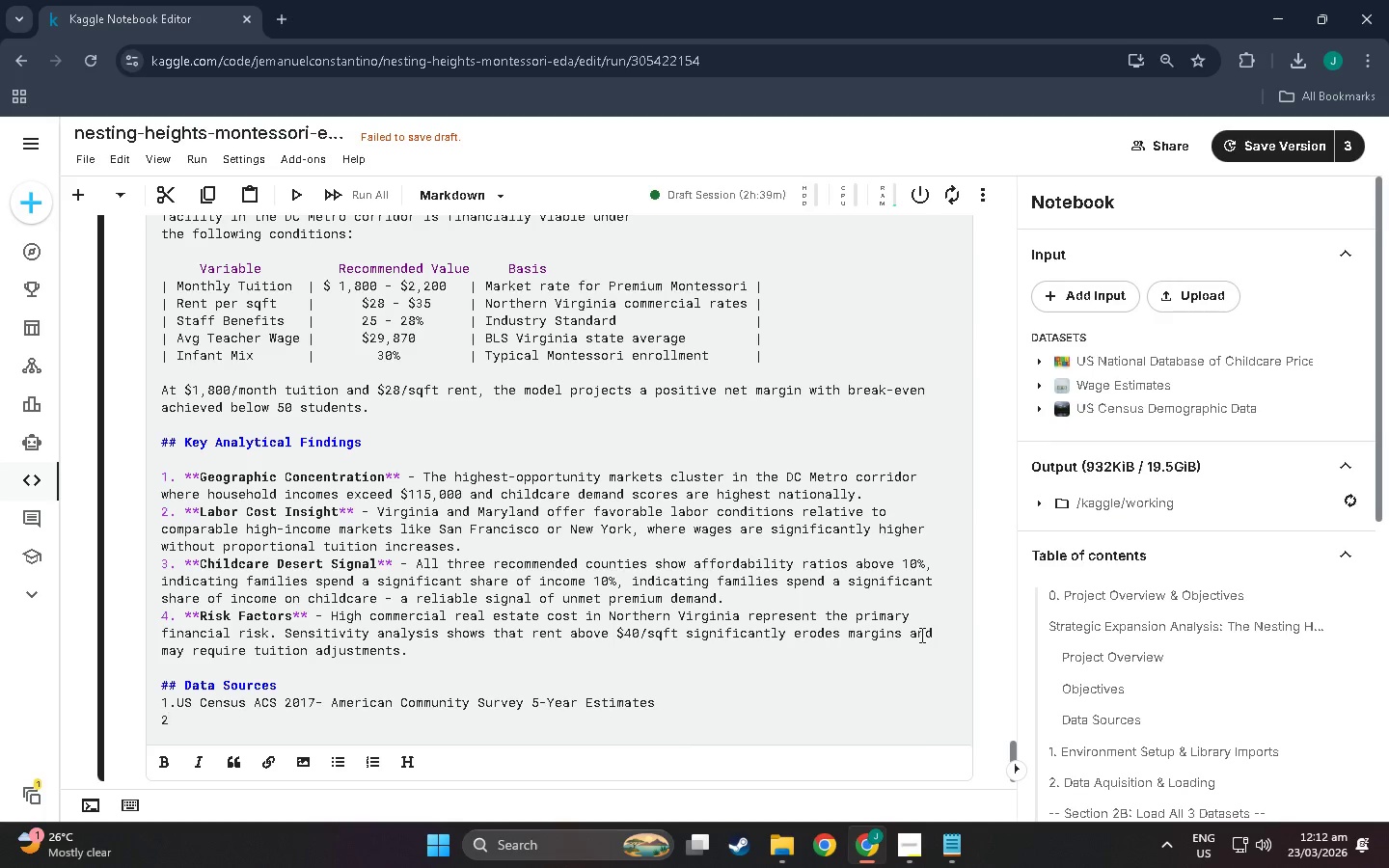 
key(Period)
 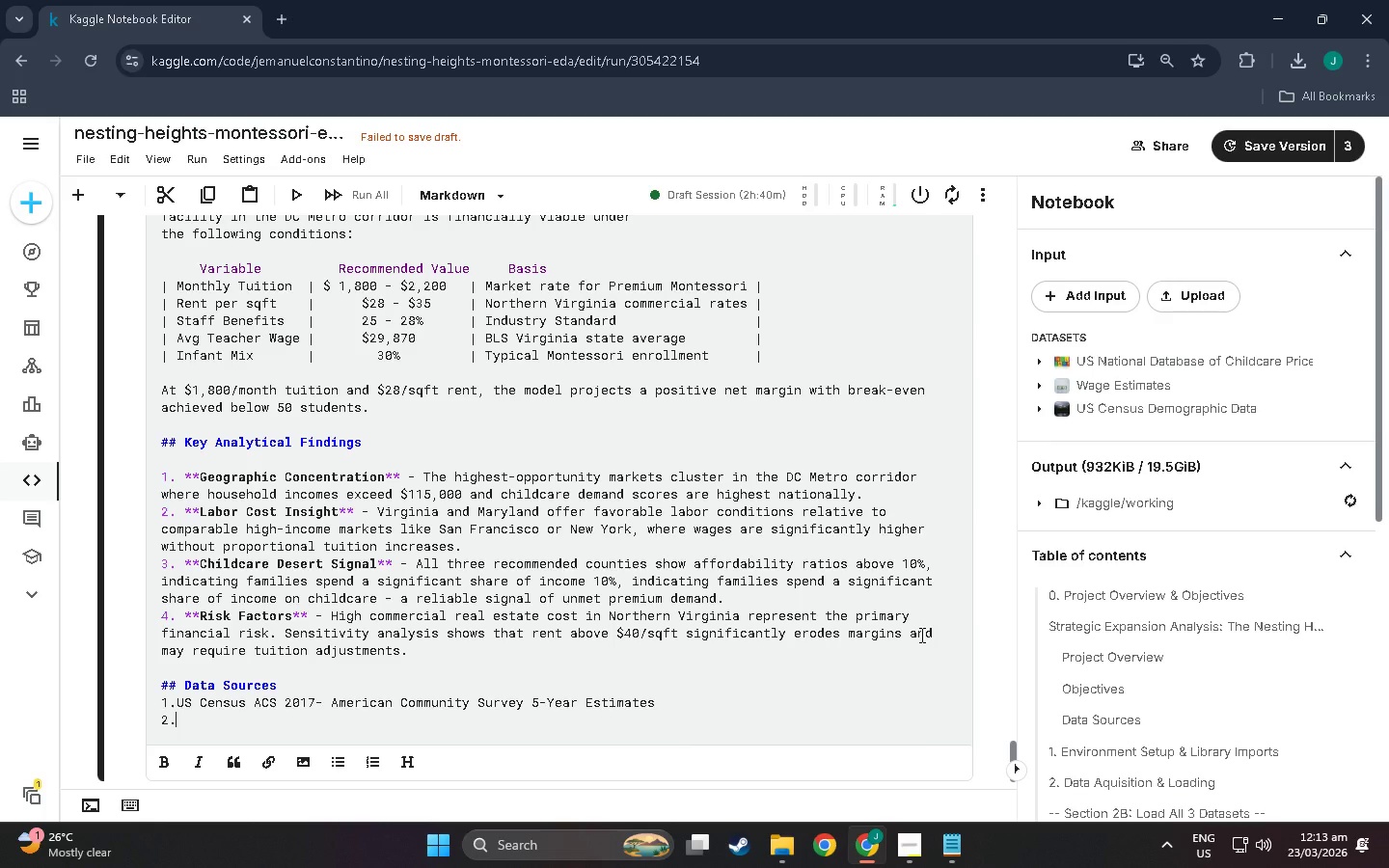 
wait(7.38)
 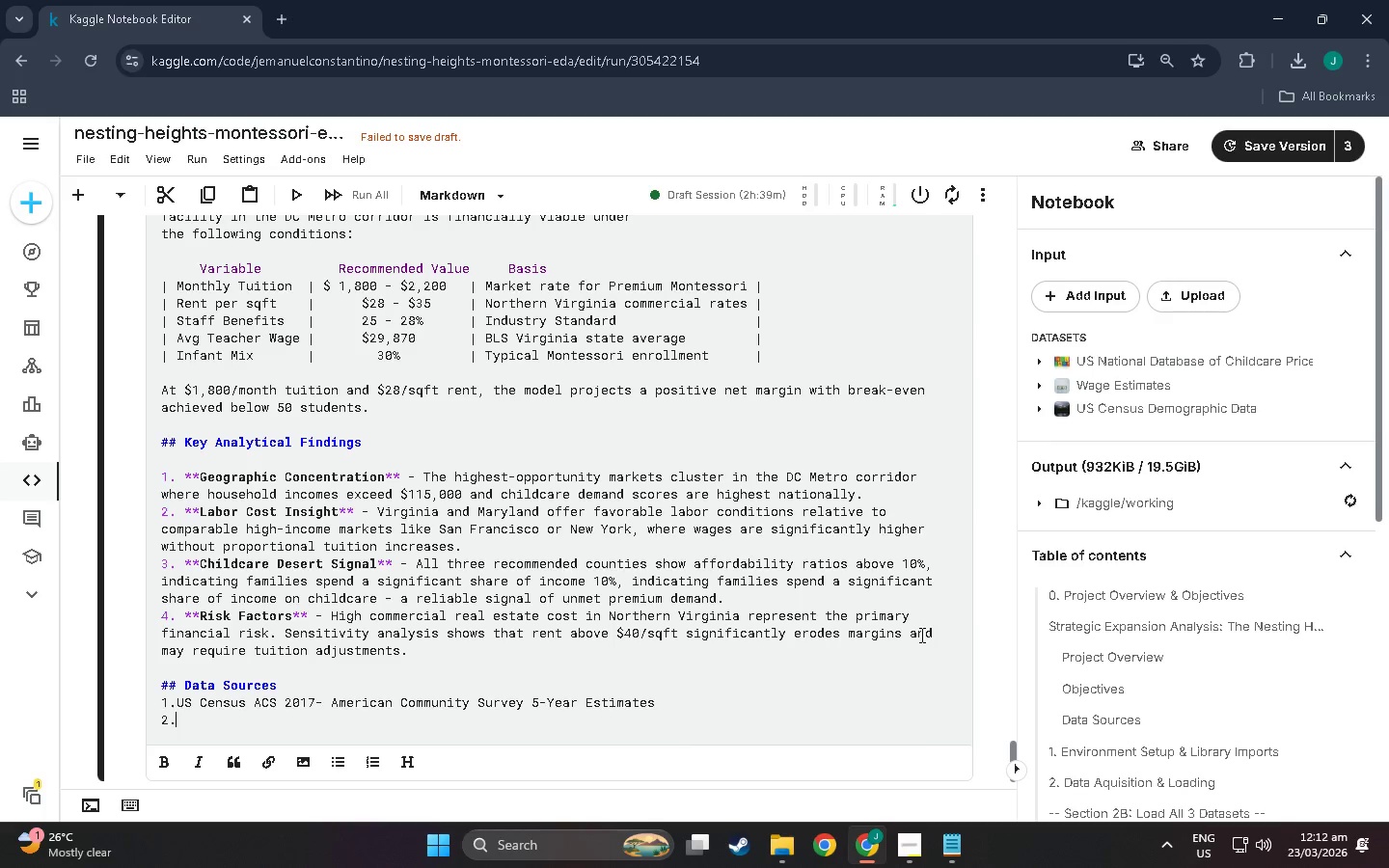 
scroll: coordinate [452, 719], scroll_direction: down, amount: 4.0
 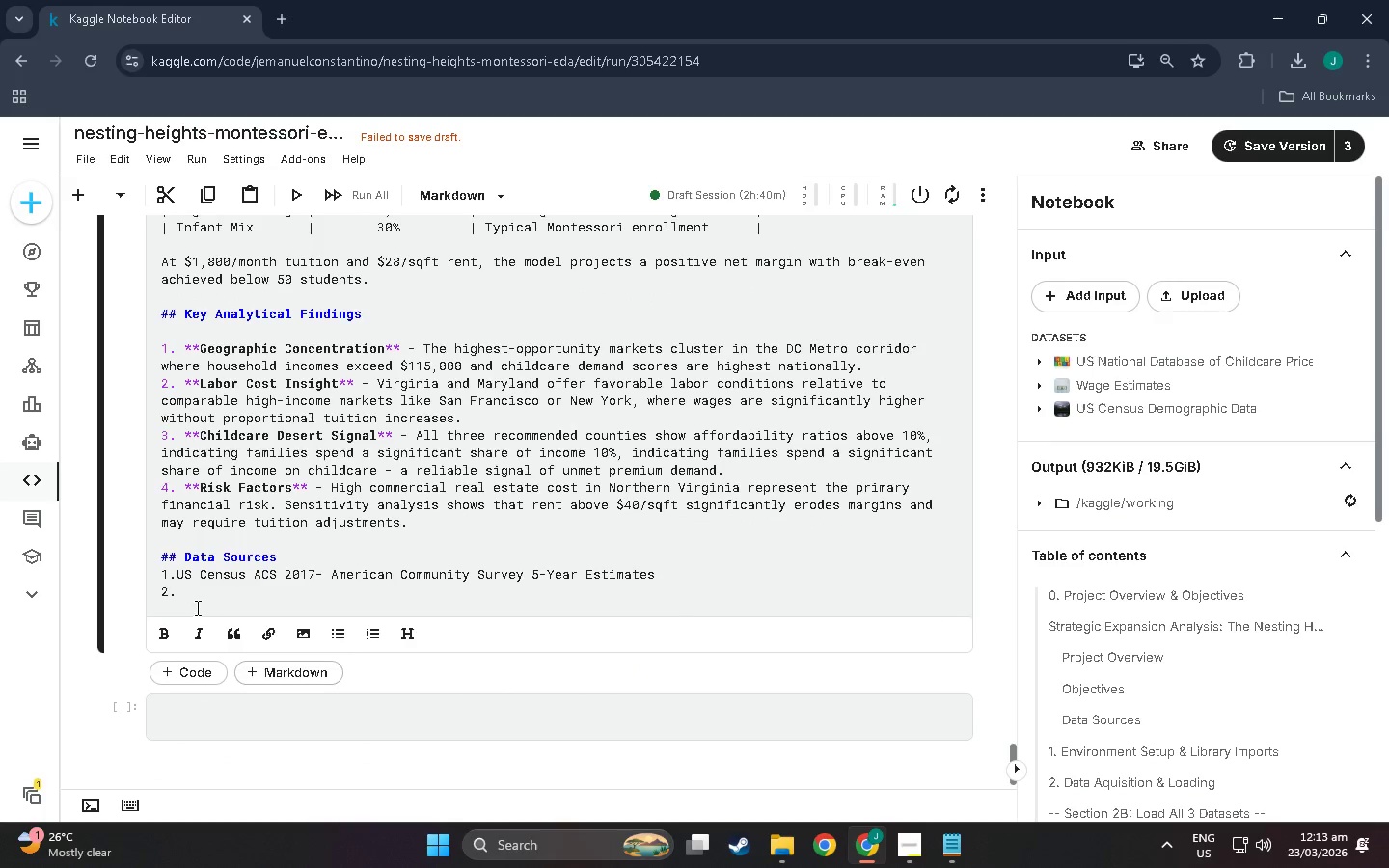 
left_click([205, 598])
 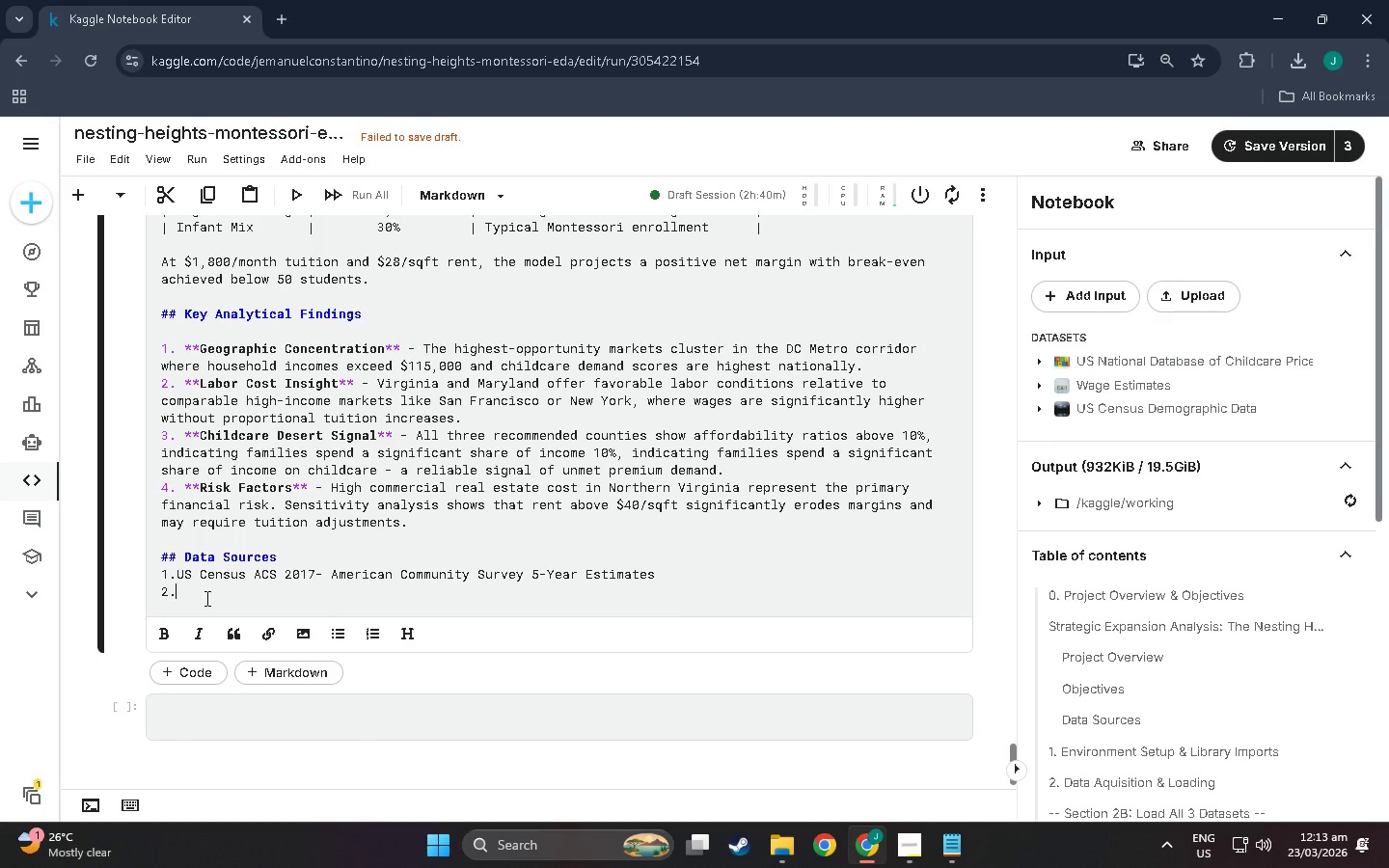 
type(2)
key(Backspace)
type( )
key(Backspace)
type(BL)
key(Backspace)
key(Backspace)
type( BLS)
 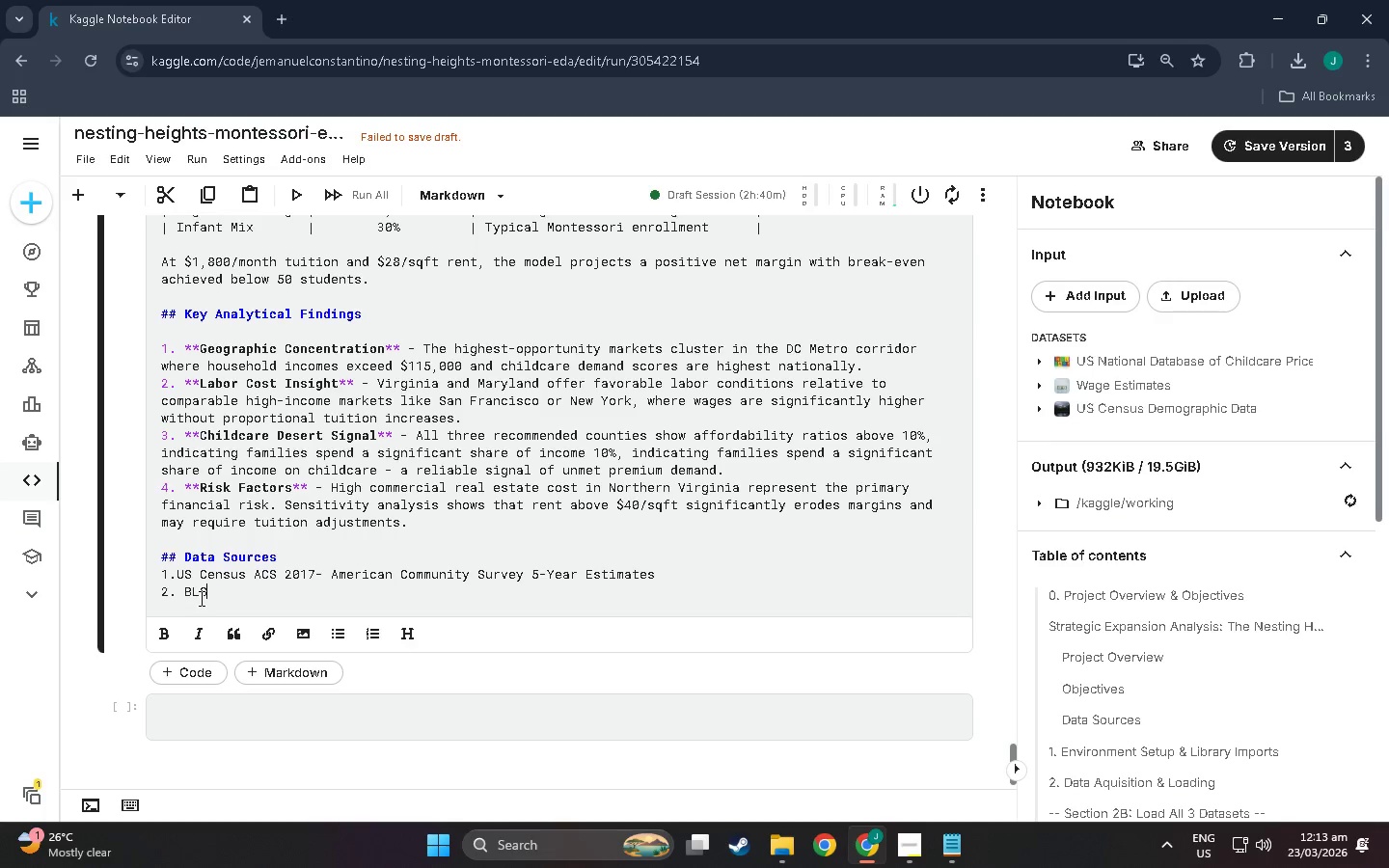 
left_click([180, 574])
 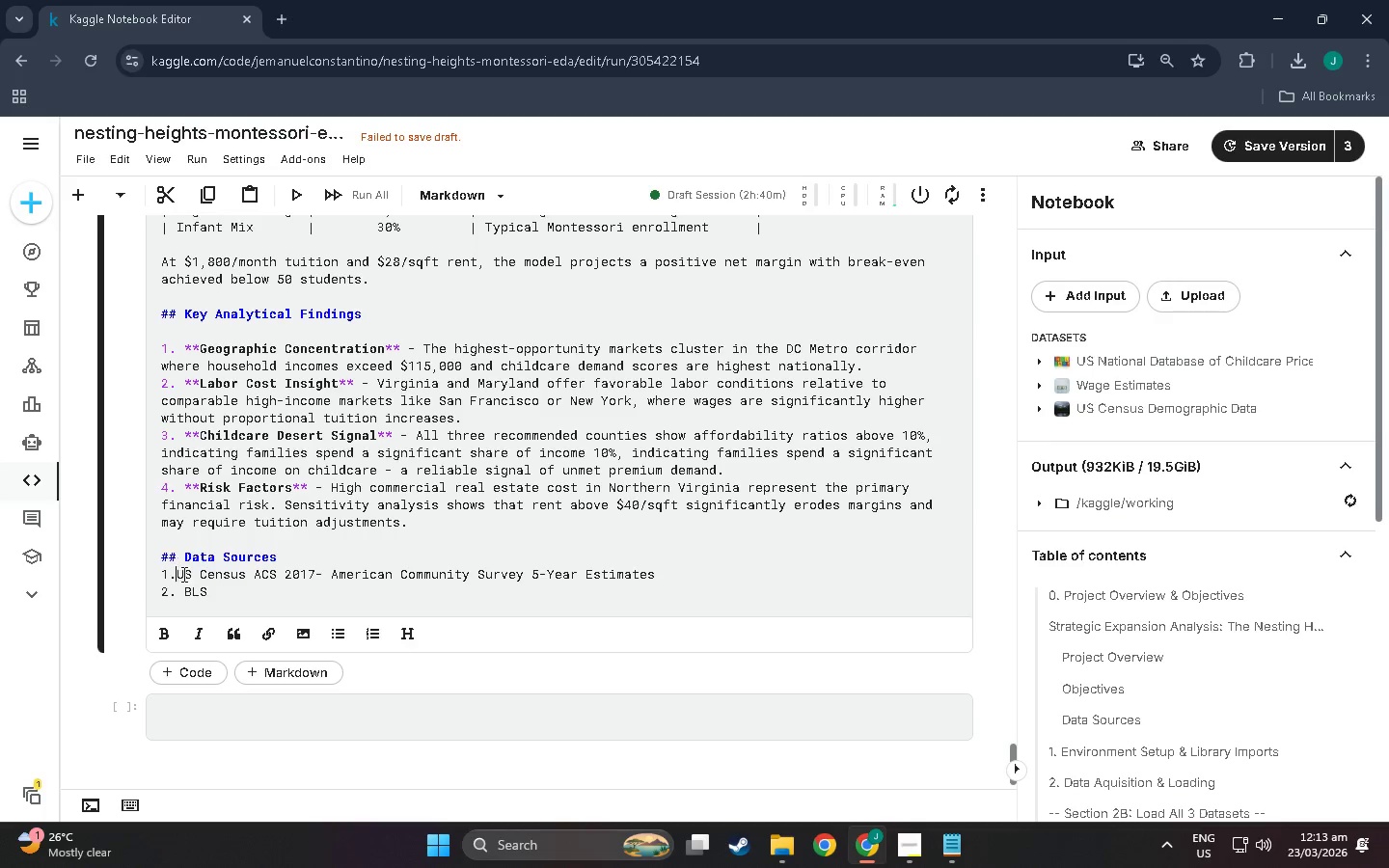 
key(Space)
 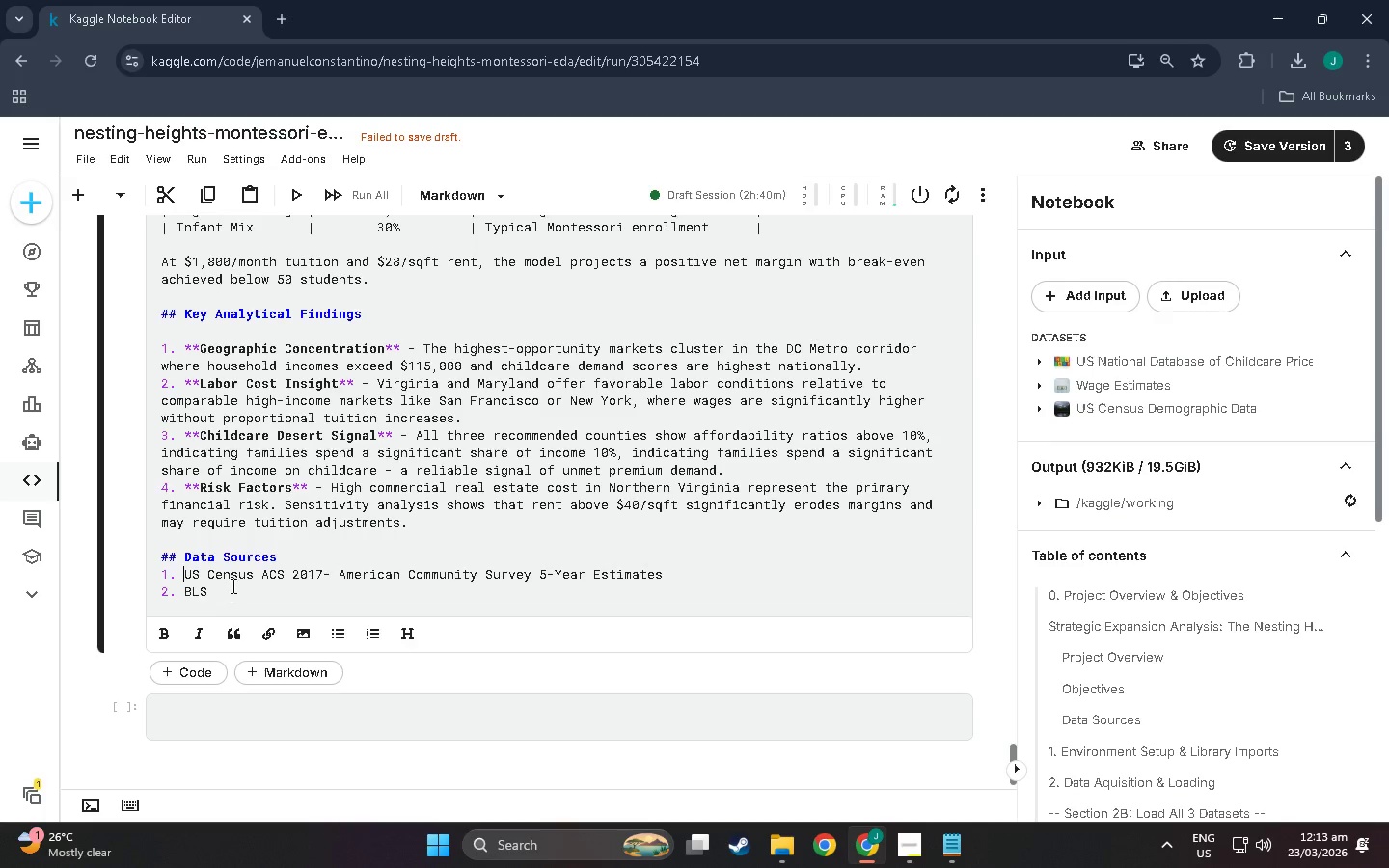 
left_click([232, 585])
 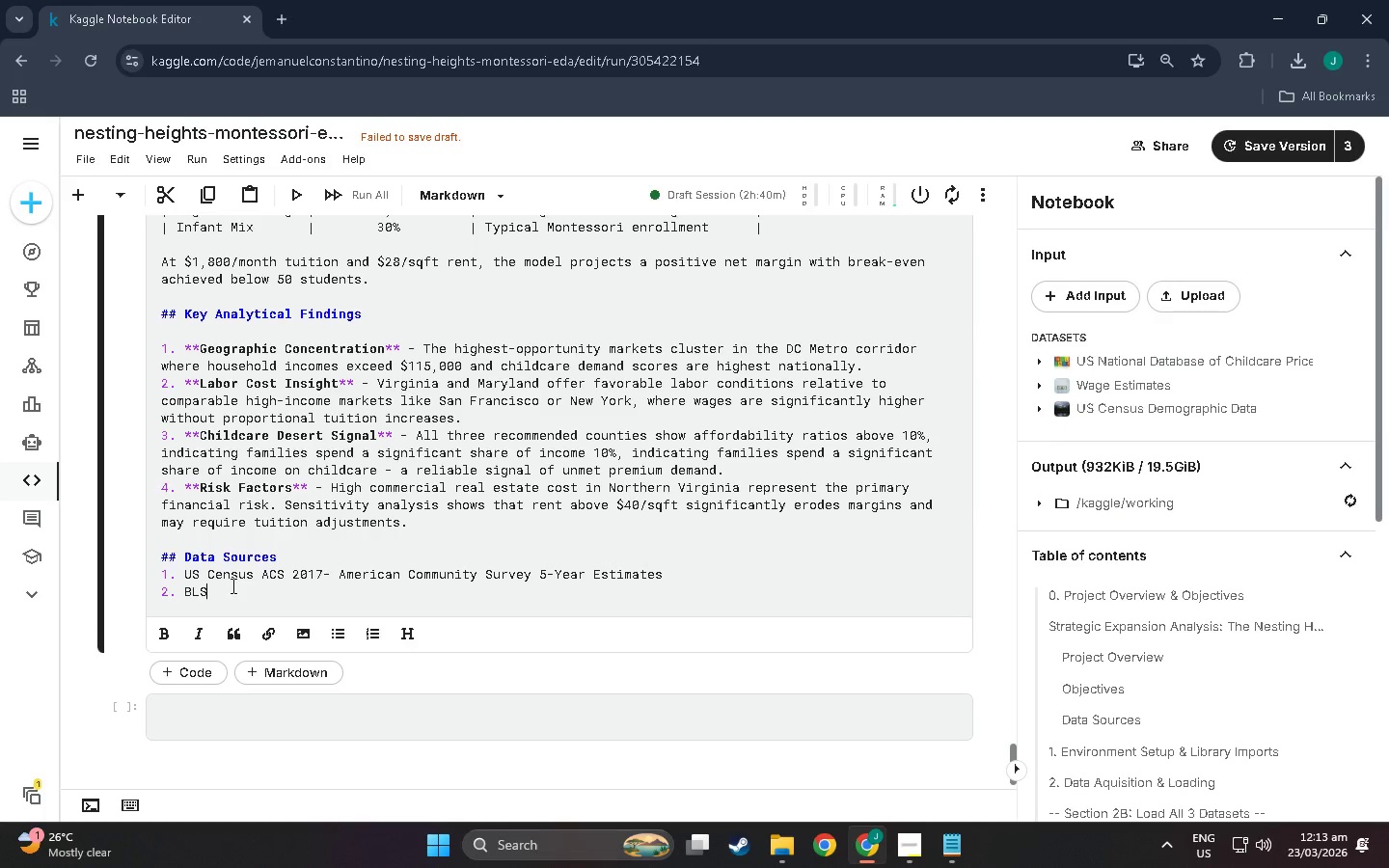 
type( OES @022)
key(Backspace)
key(Backspace)
key(Backspace)
key(Backspace)
type(2022 - IO)
key(Backspace)
key(Backspace)
 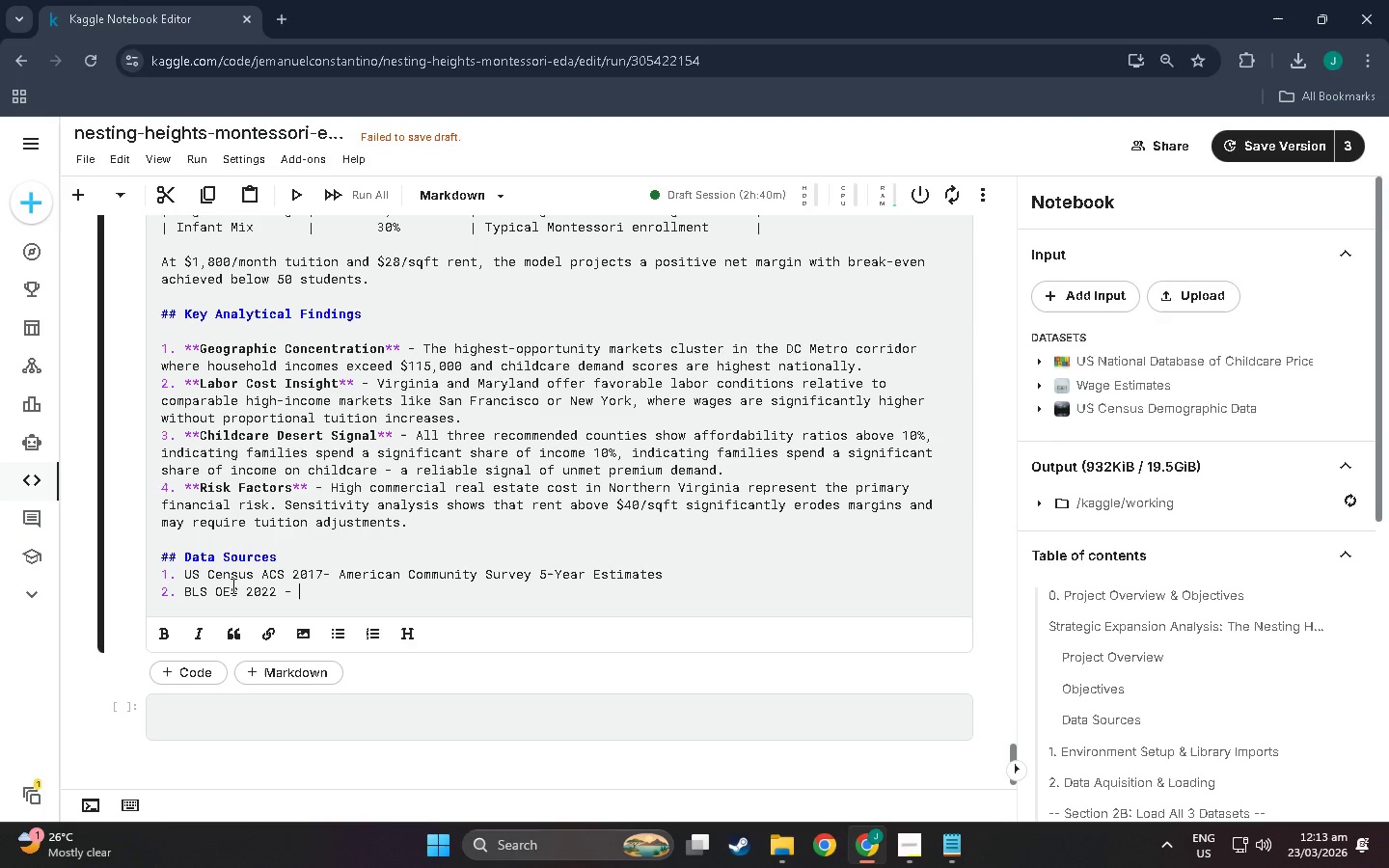 
left_click([325, 568])
 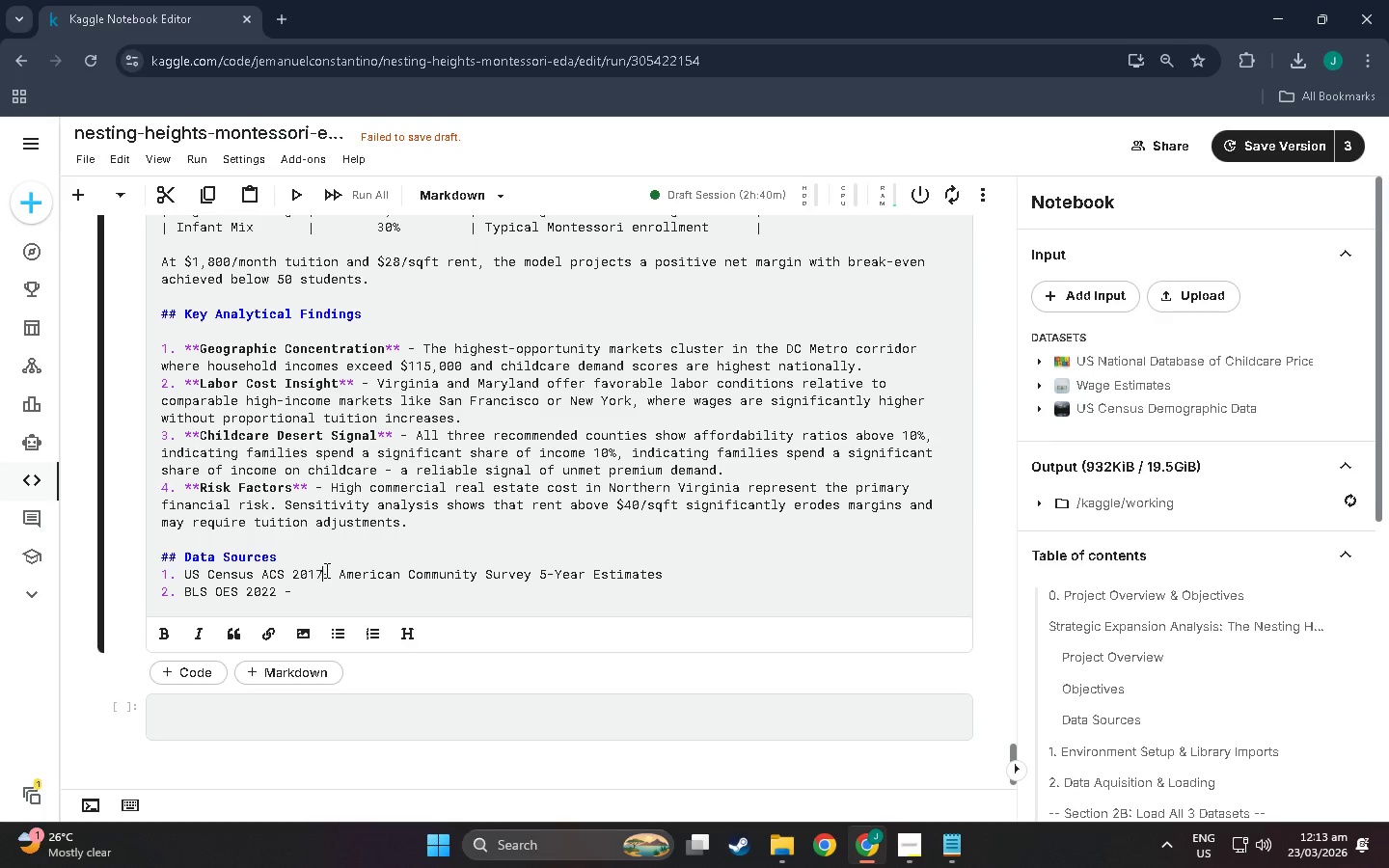 
key(Space)
 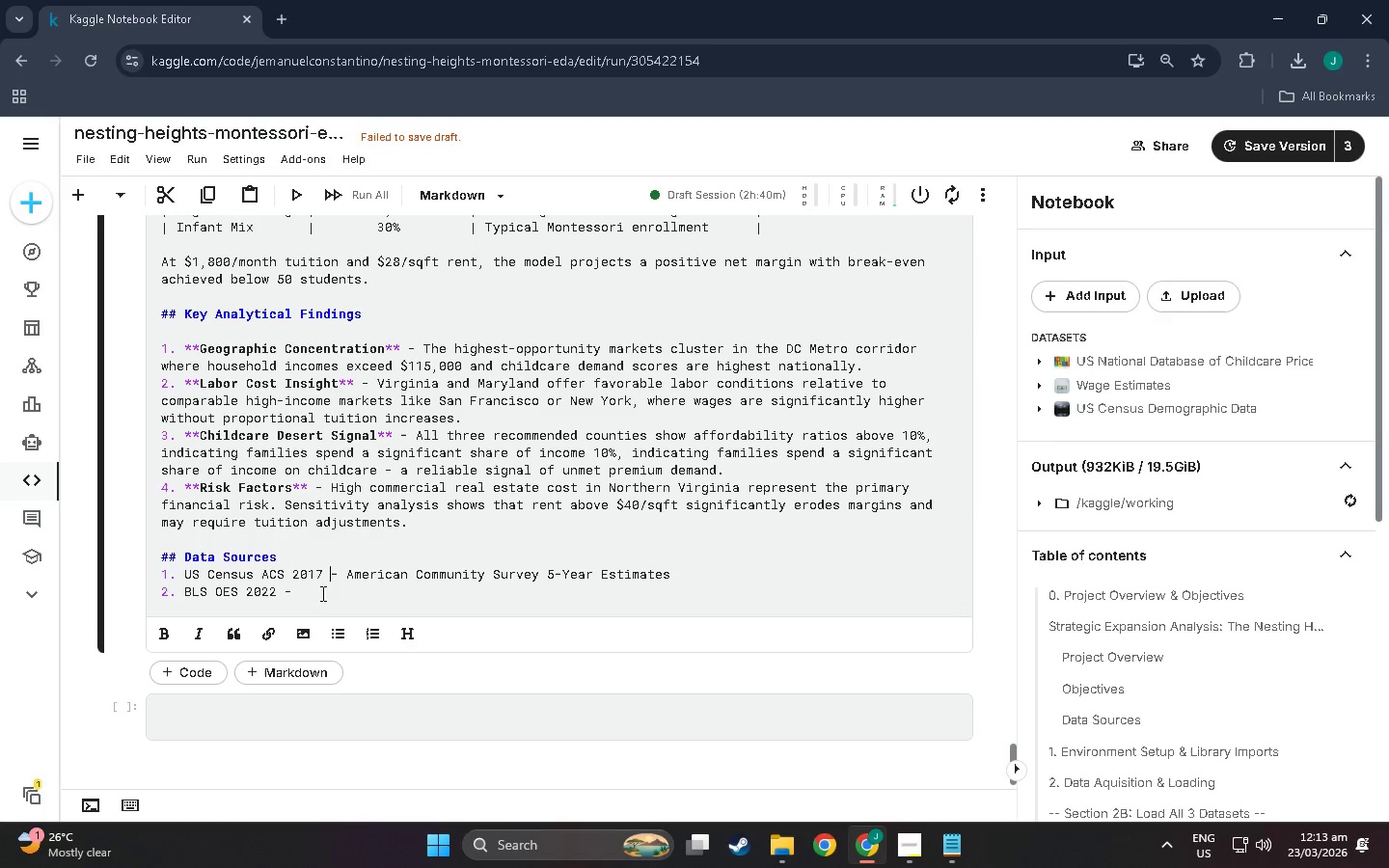 
double_click([321, 593])
 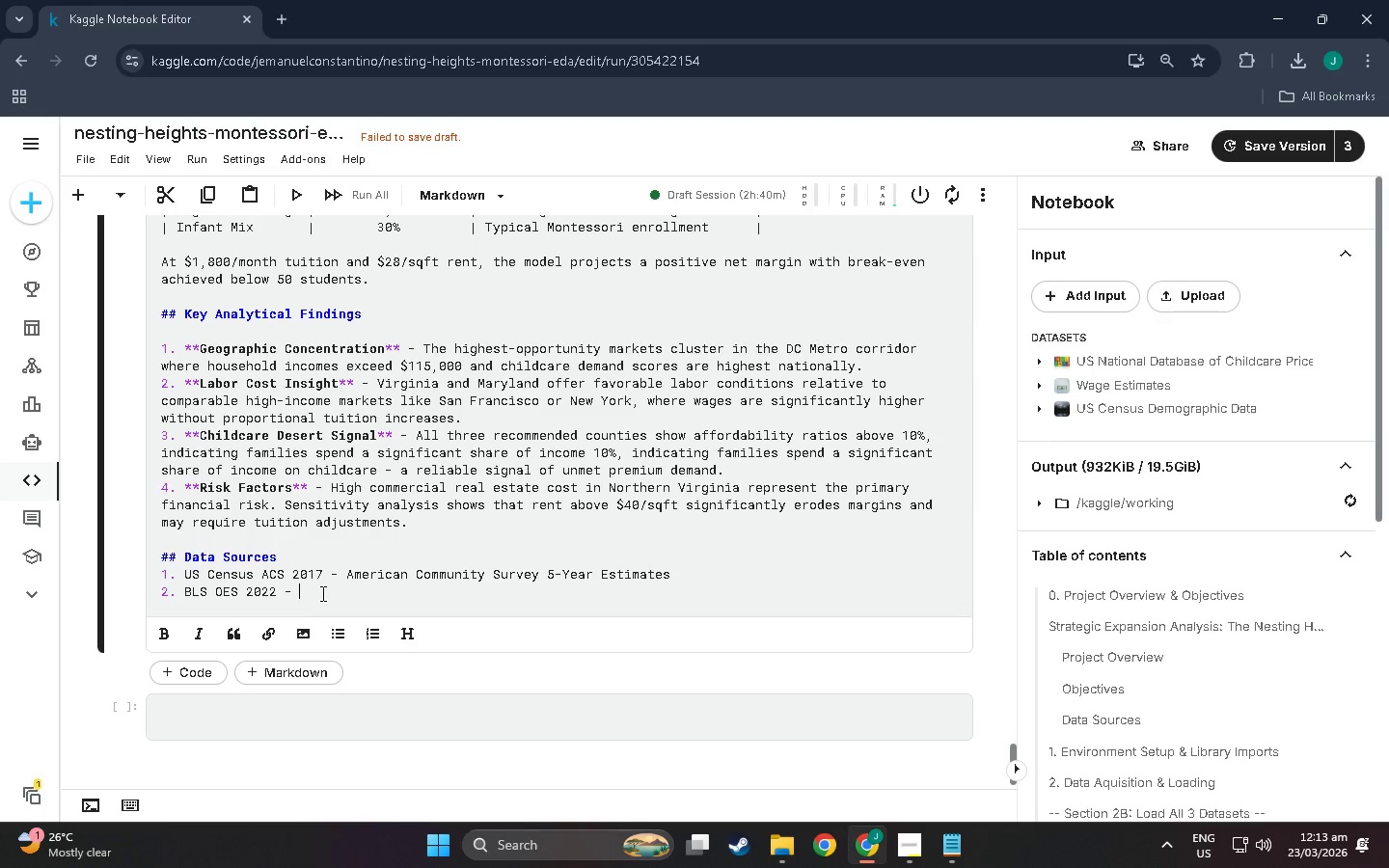 
key(Backspace)
type( Occupational Employment Statistics, SOC 39-9011)
 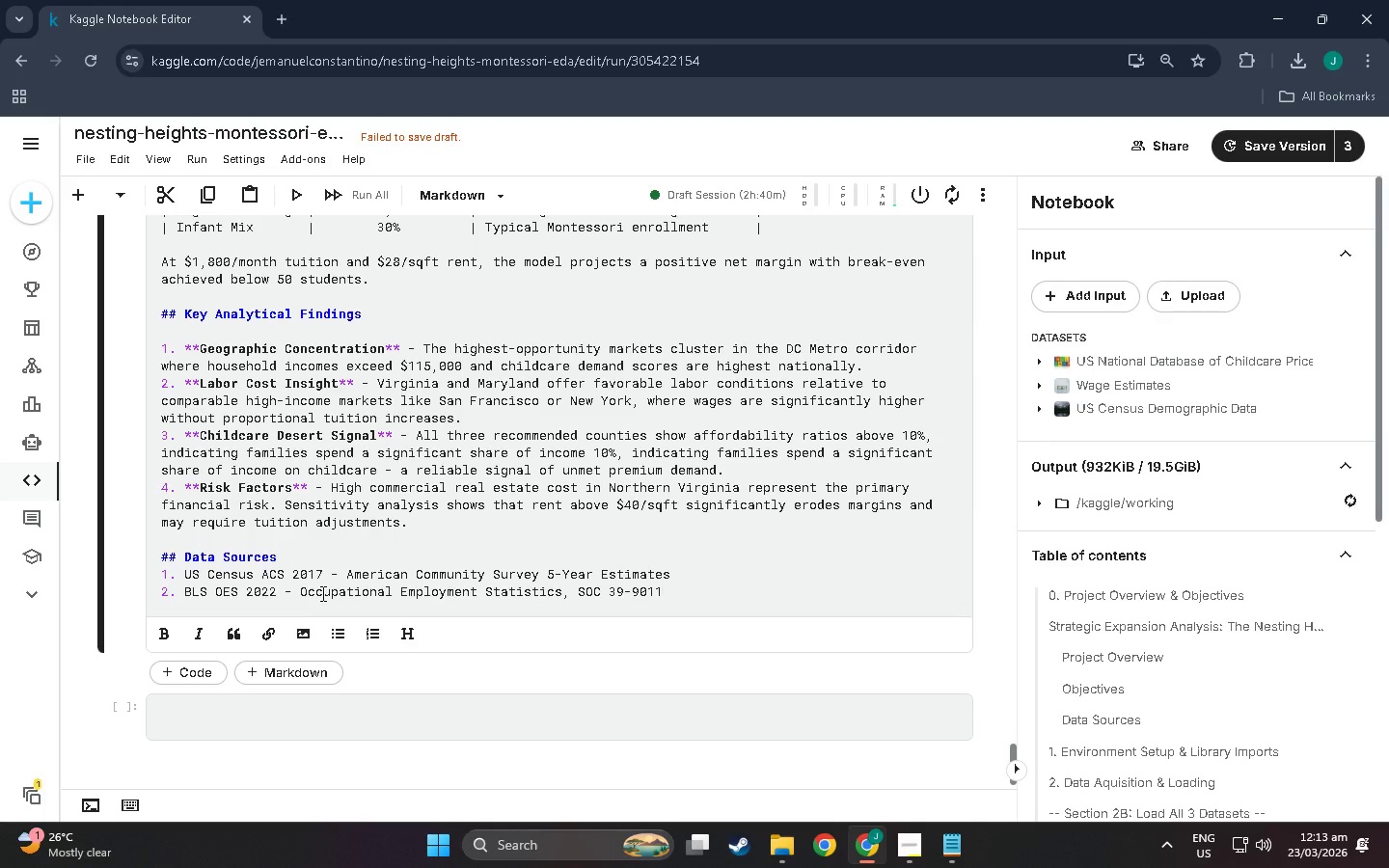 
key(Enter)
 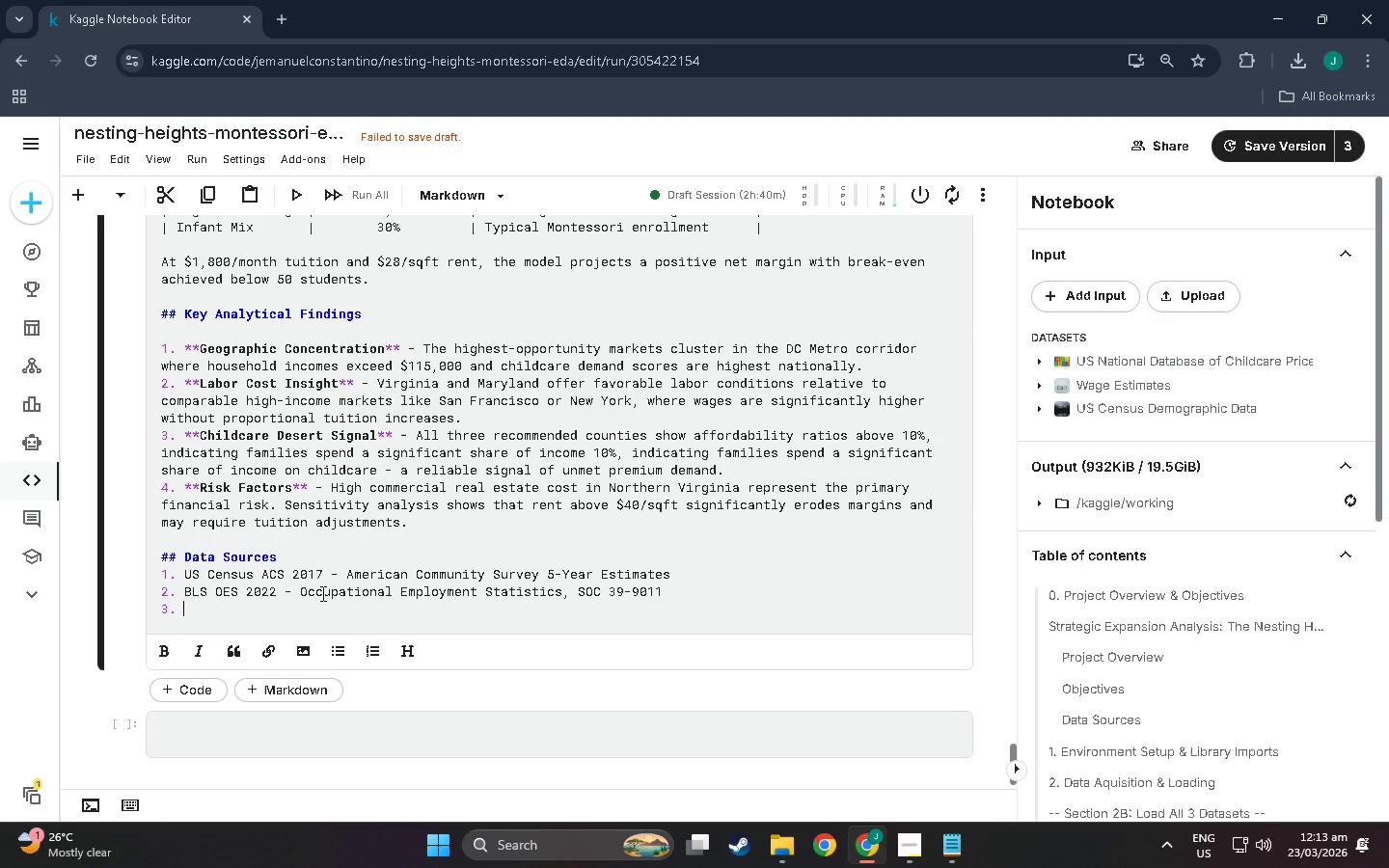 
type(NDCP 20089)
key(Backspace)
type(-2018 - National Databla)
key(Backspace)
key(Backspace)
type(ase of Childcare Prices, Us DOL)
 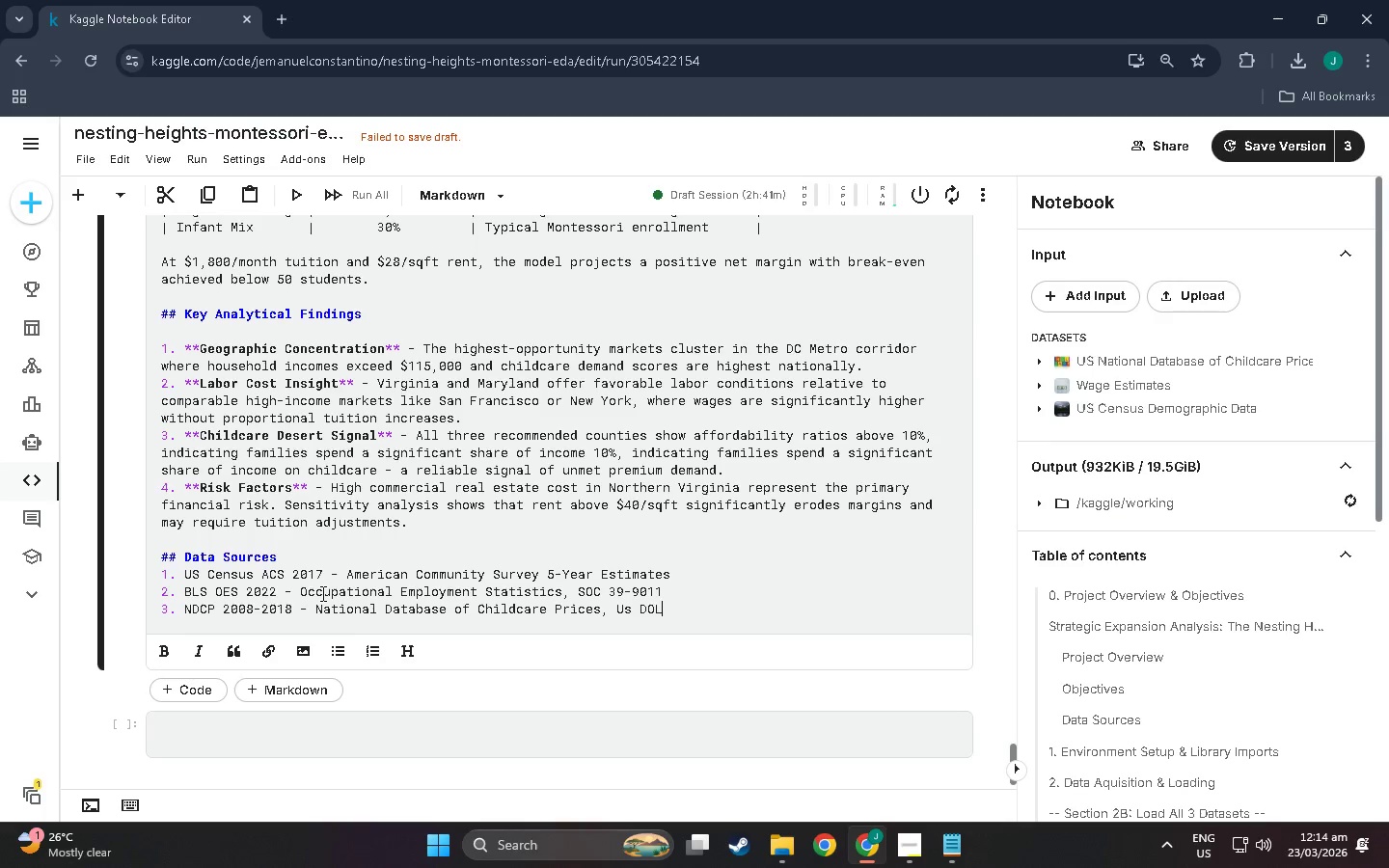 
left_click([199, 689])
 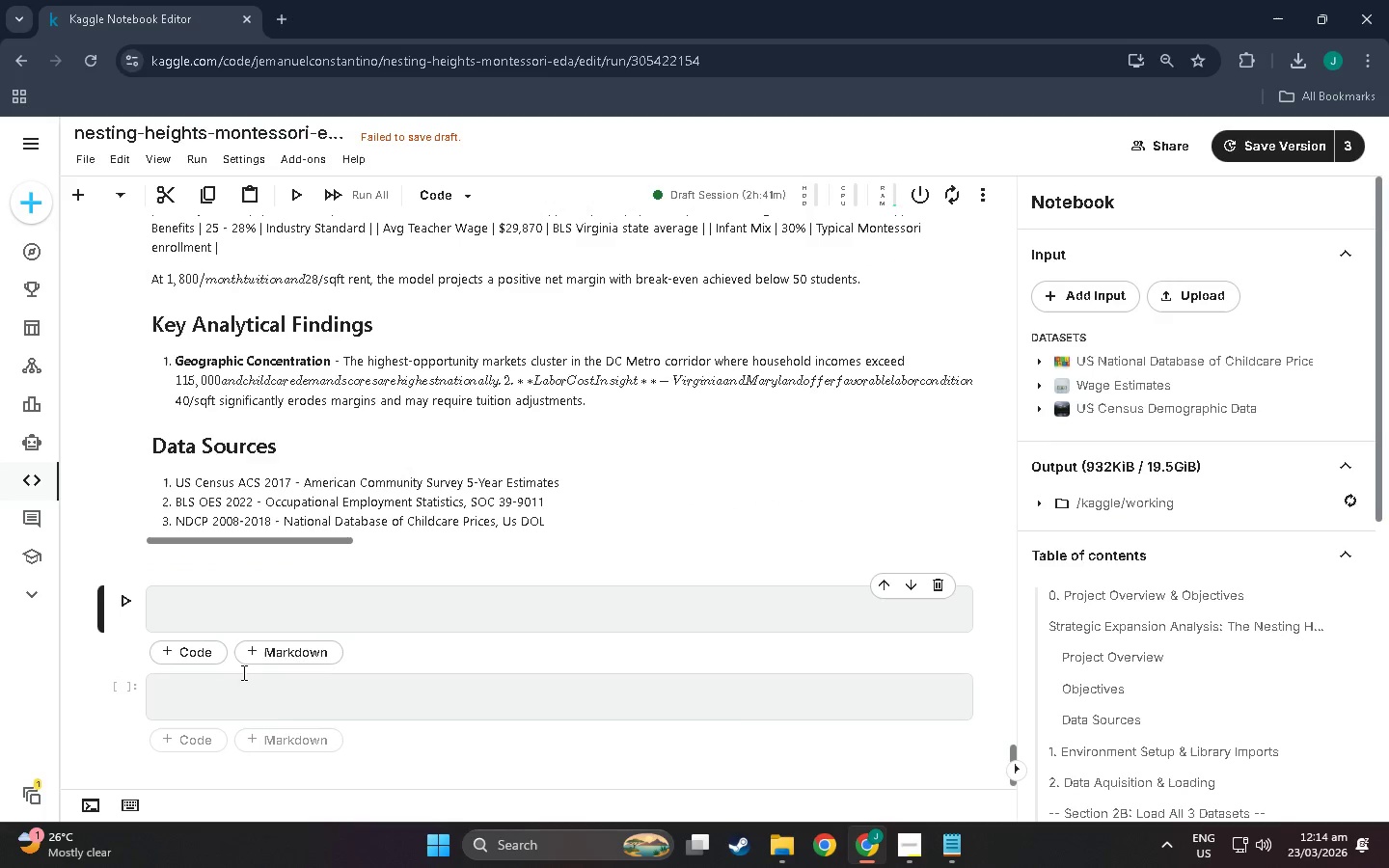 
scroll: coordinate [244, 671], scroll_direction: down, amount: 4.0
 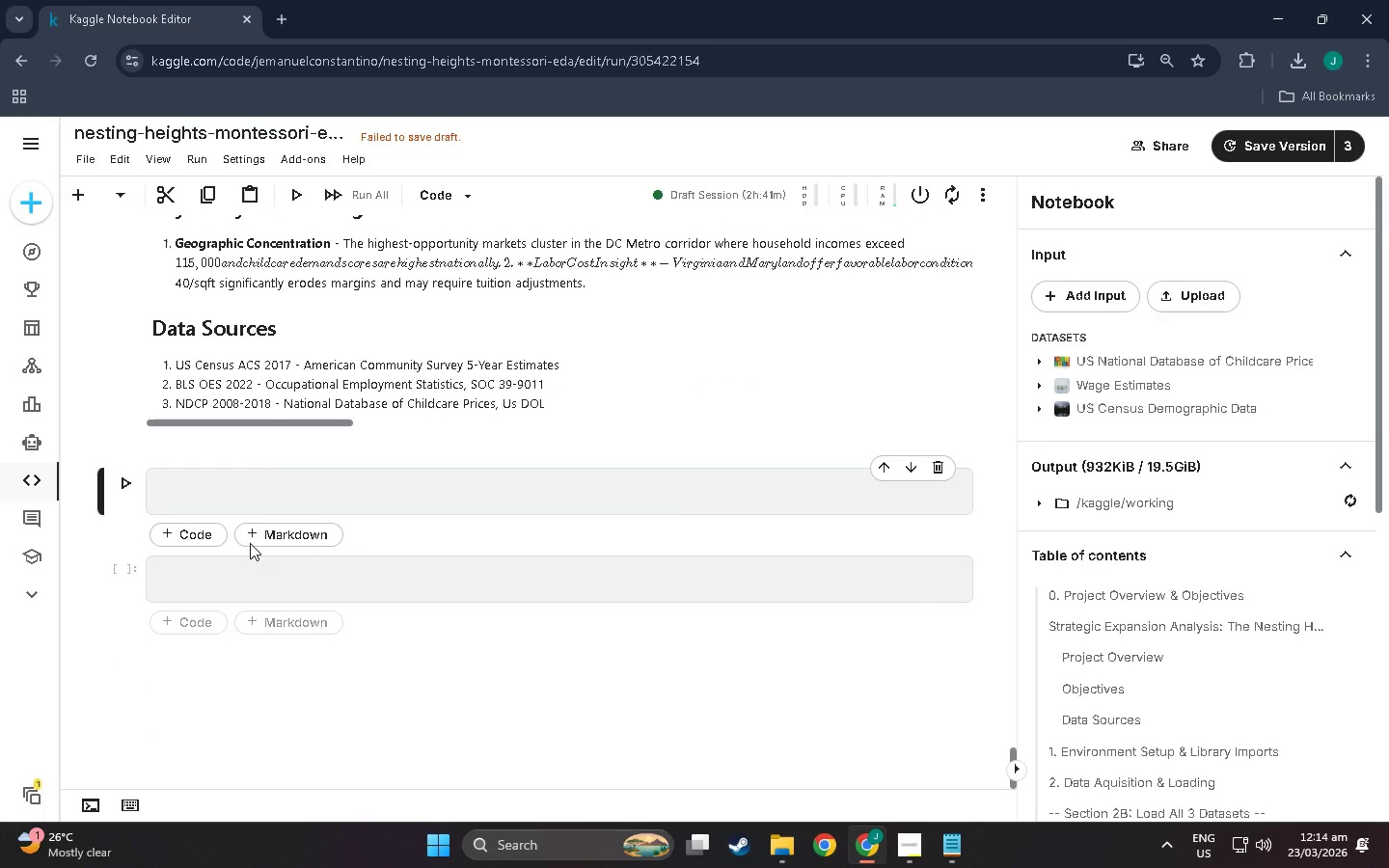 
left_click([263, 475])
 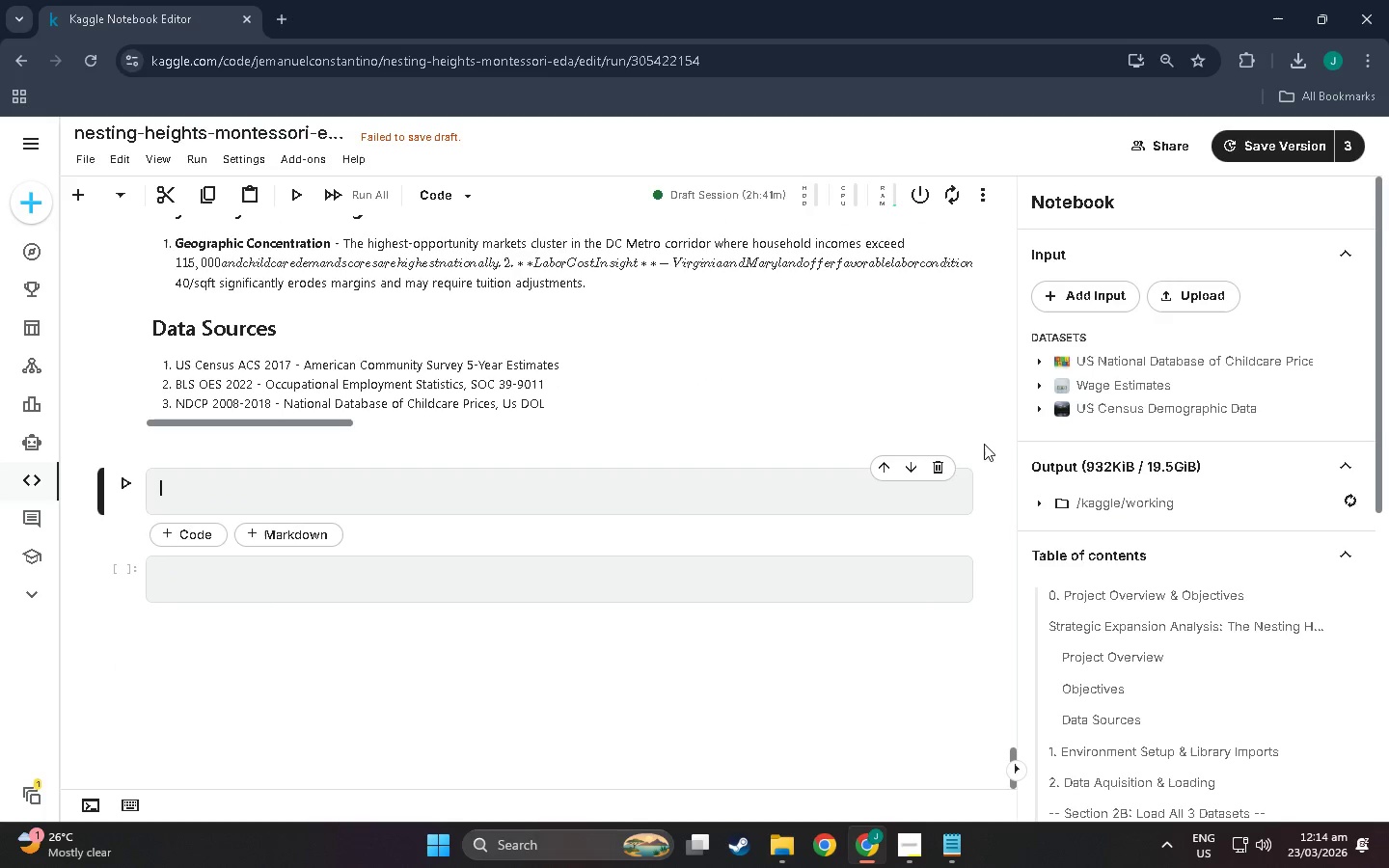 
left_click([944, 465])
 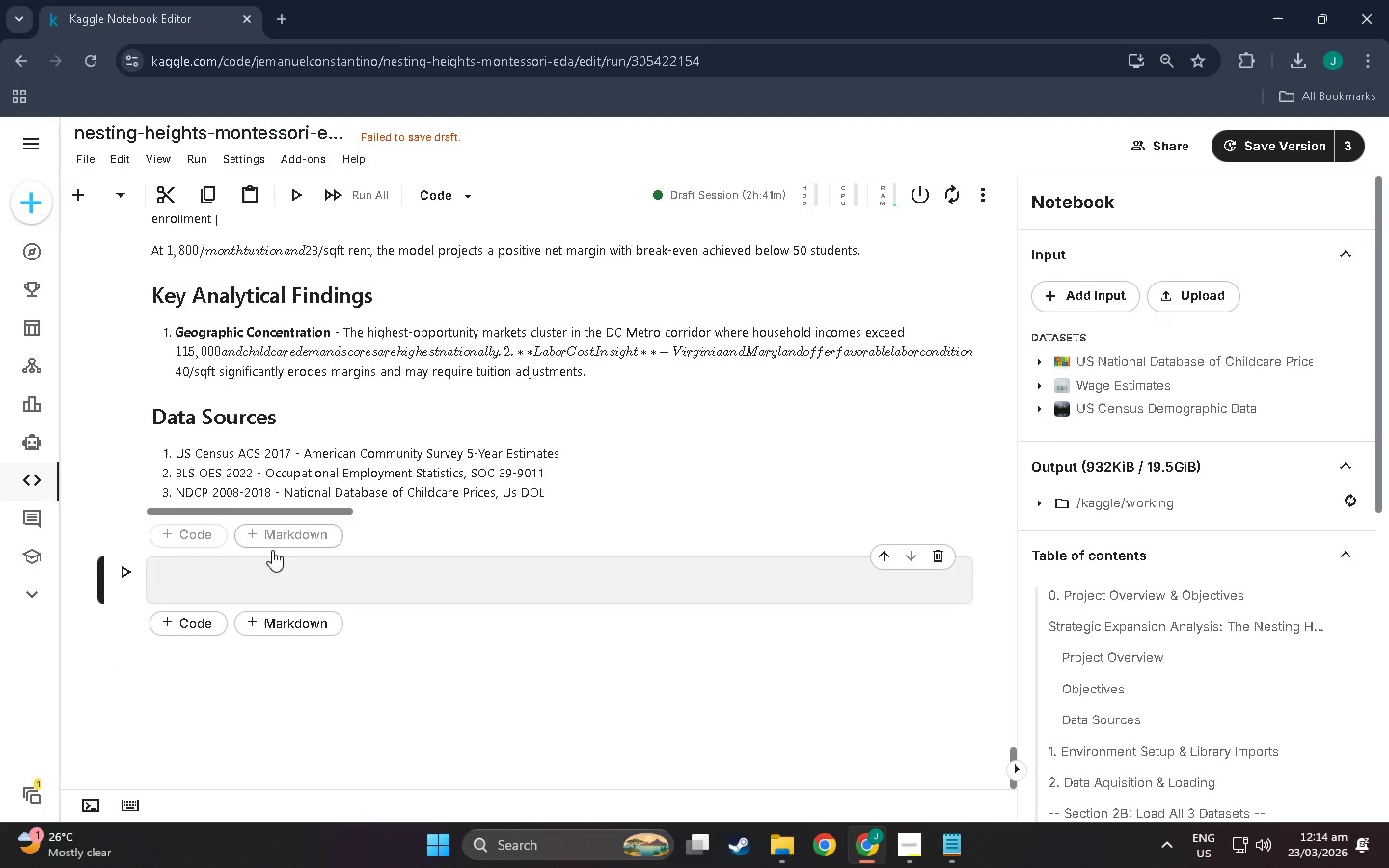 
left_click([282, 570])
 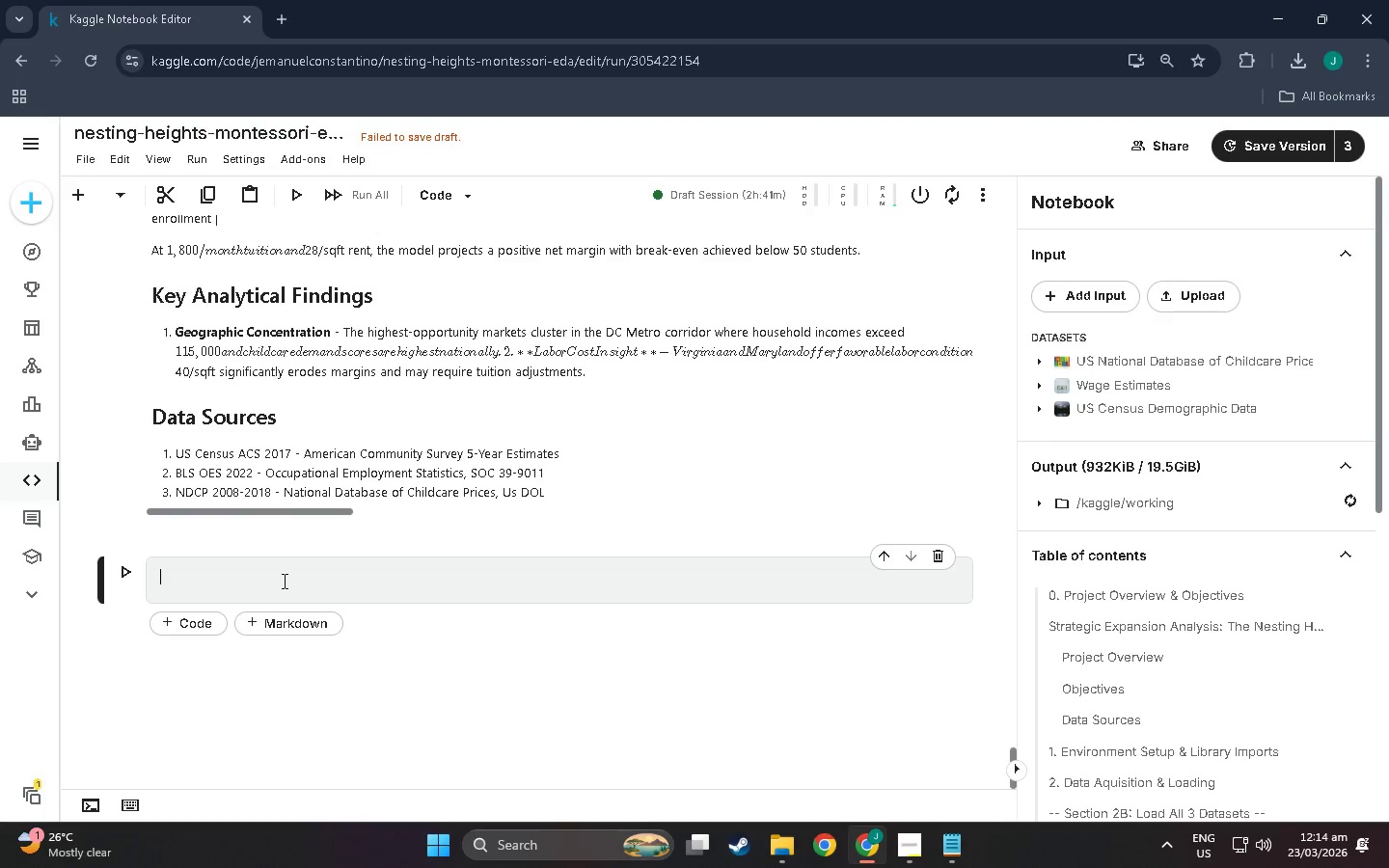 
type(import builtins)
 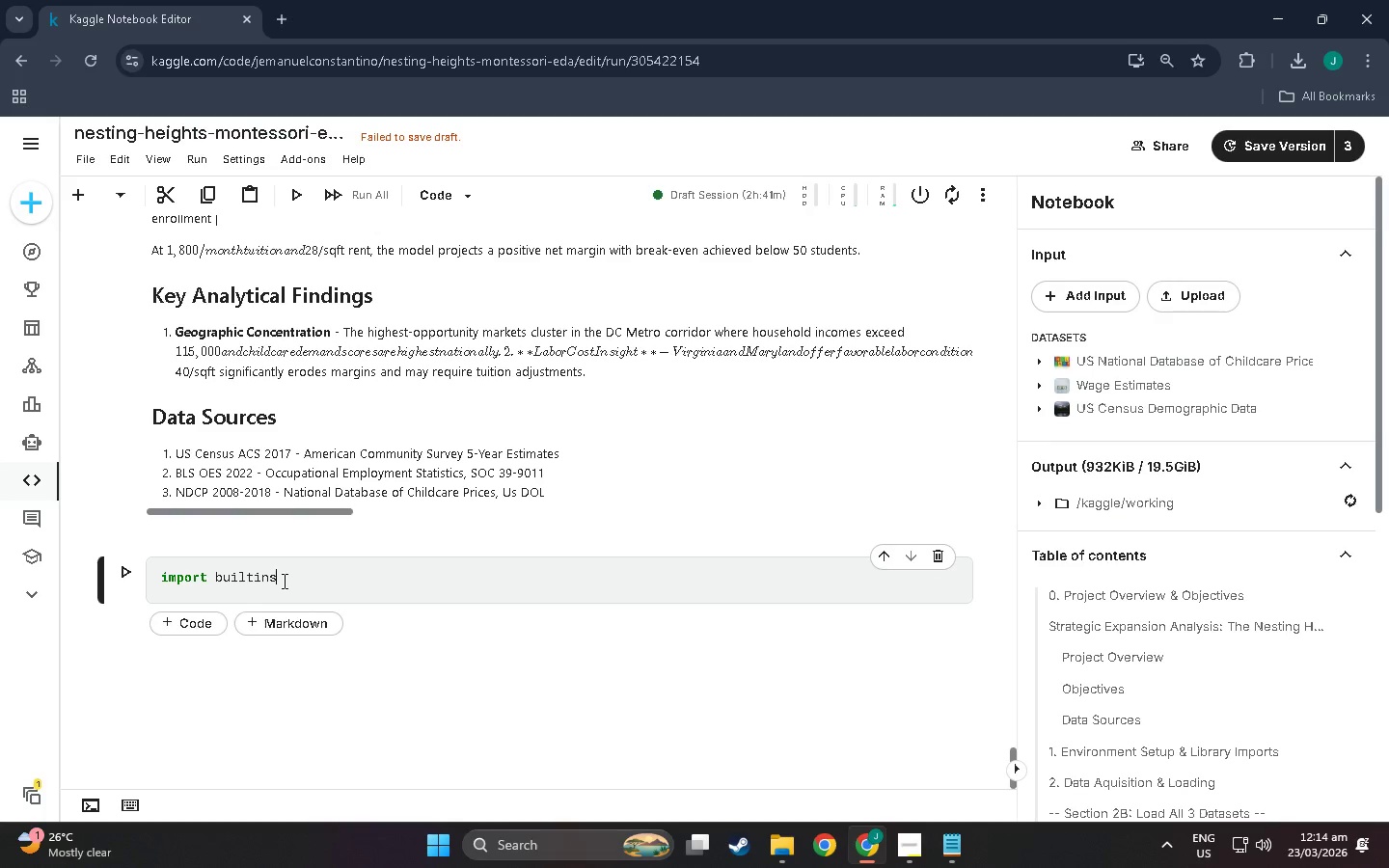 
key(Enter)
 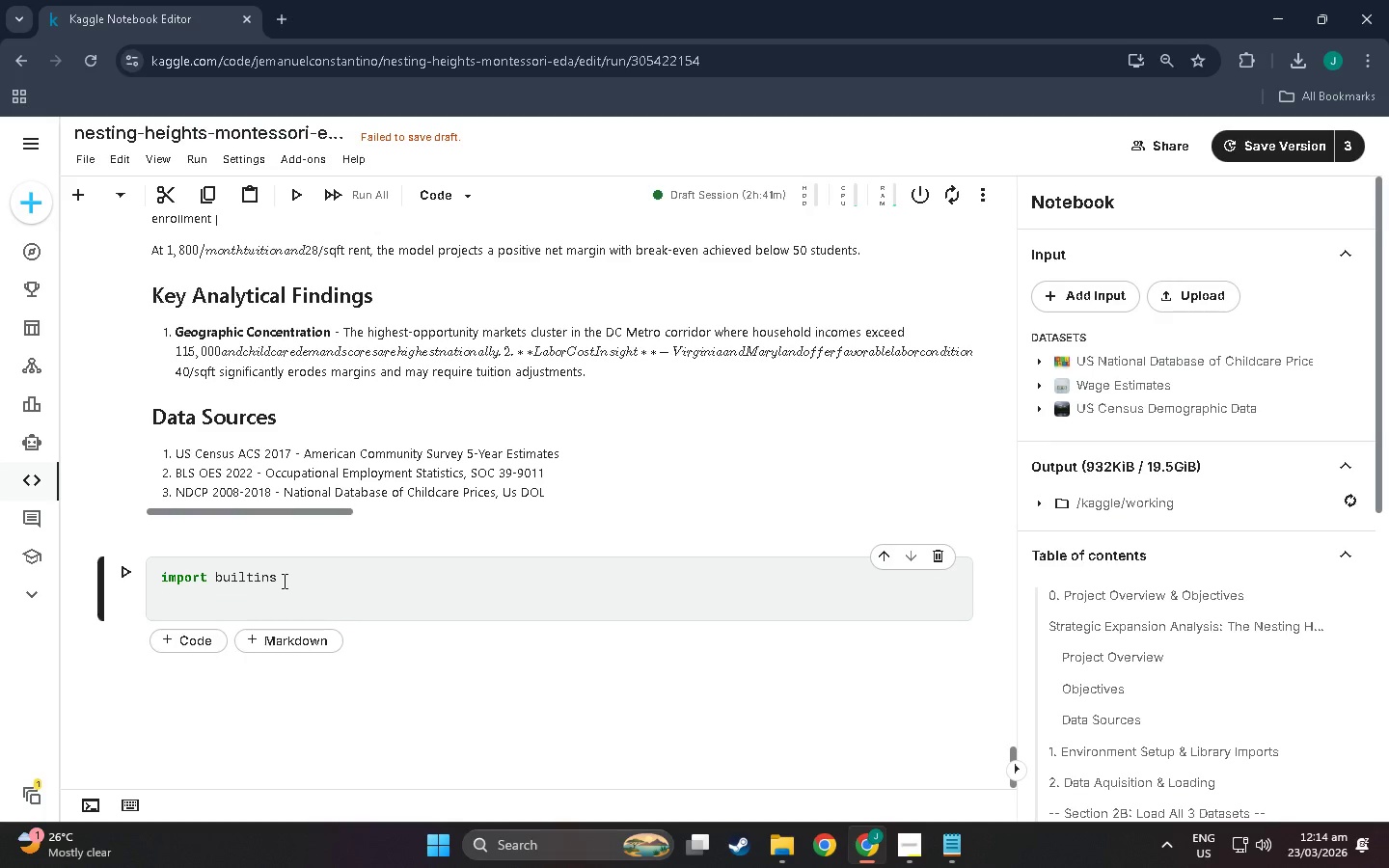 
type(import )
key(Backspace)
type(=)
key(Backspace)
type( = builtins.print)
 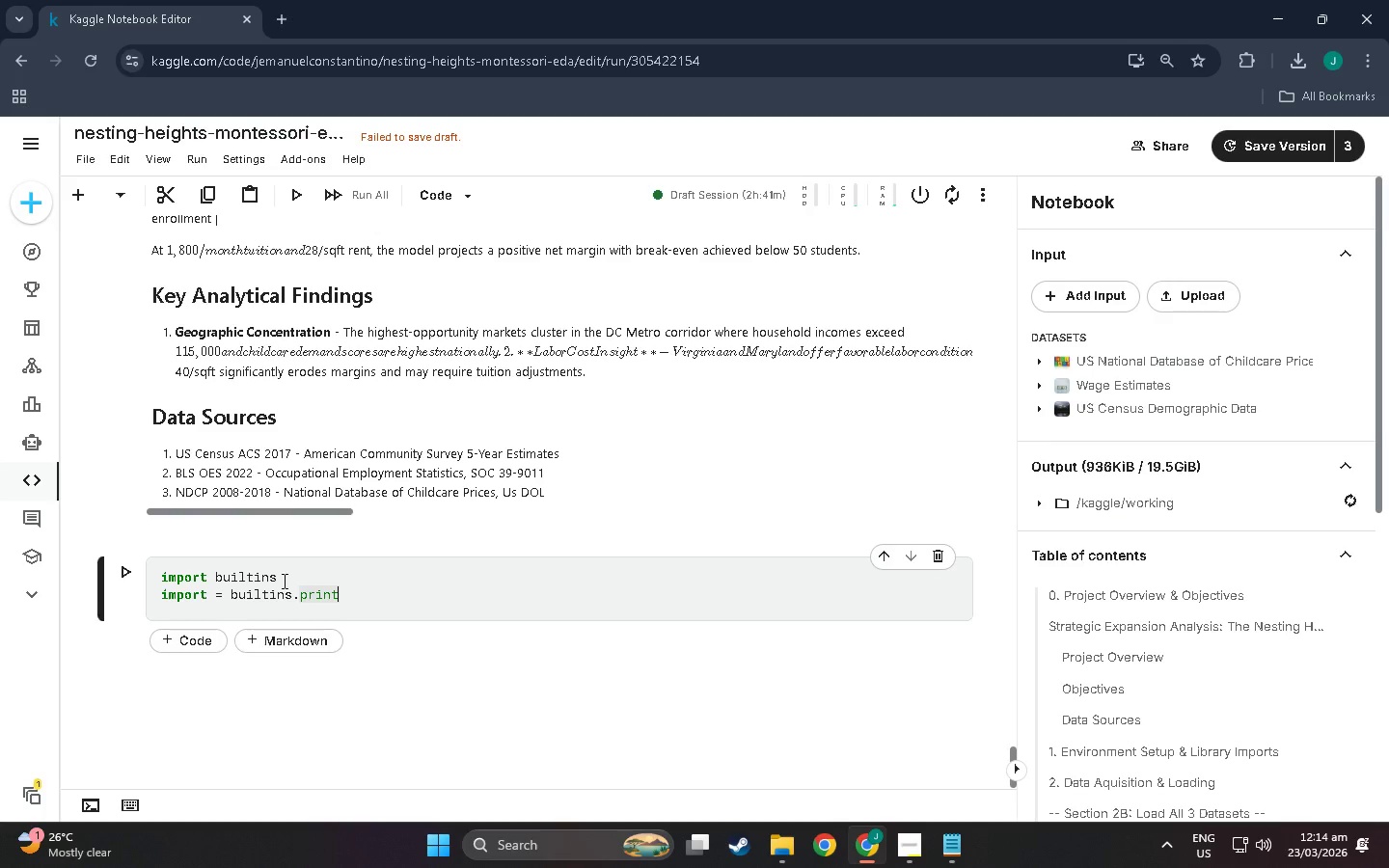 
key(Enter)
 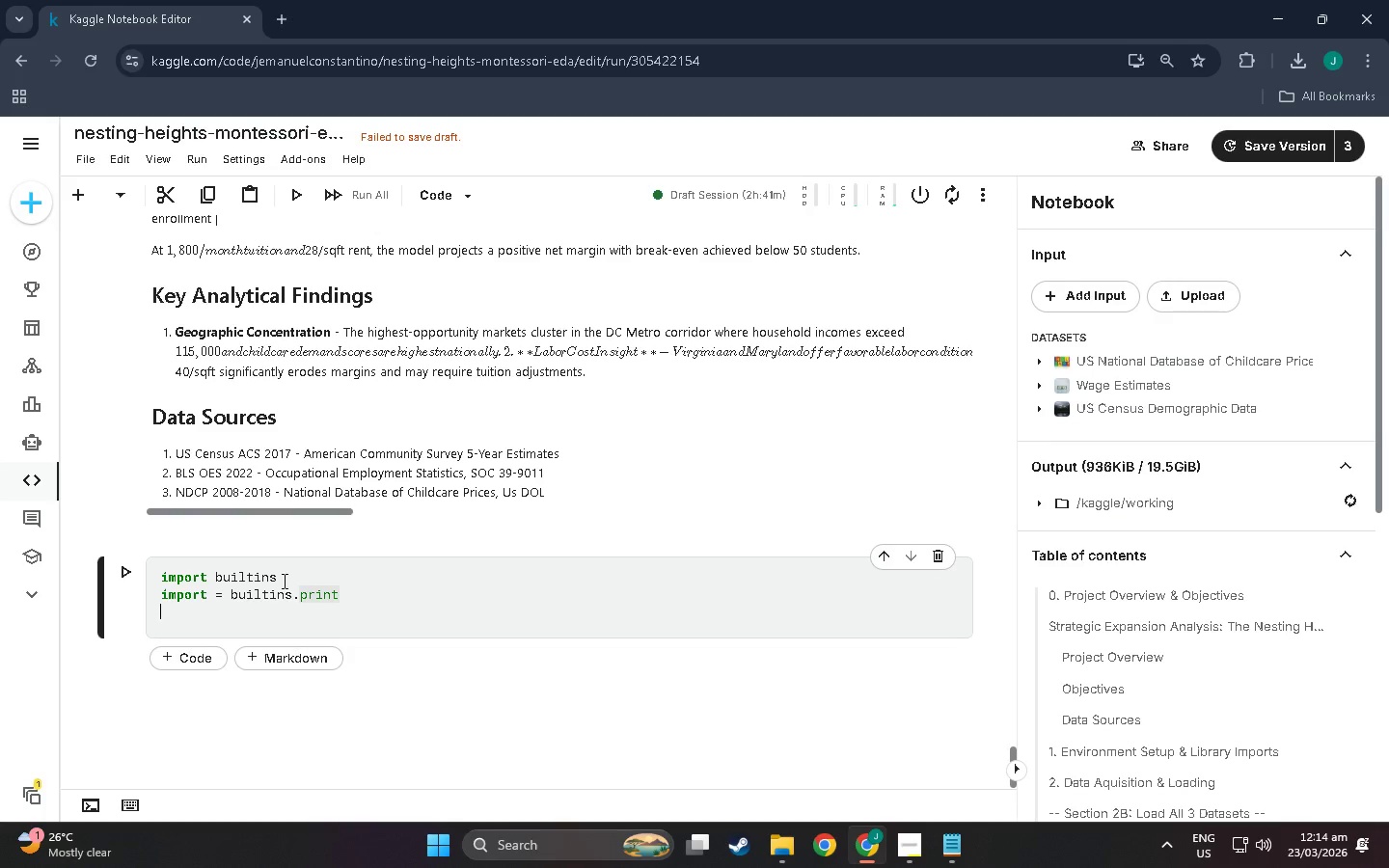 
key(Enter)
 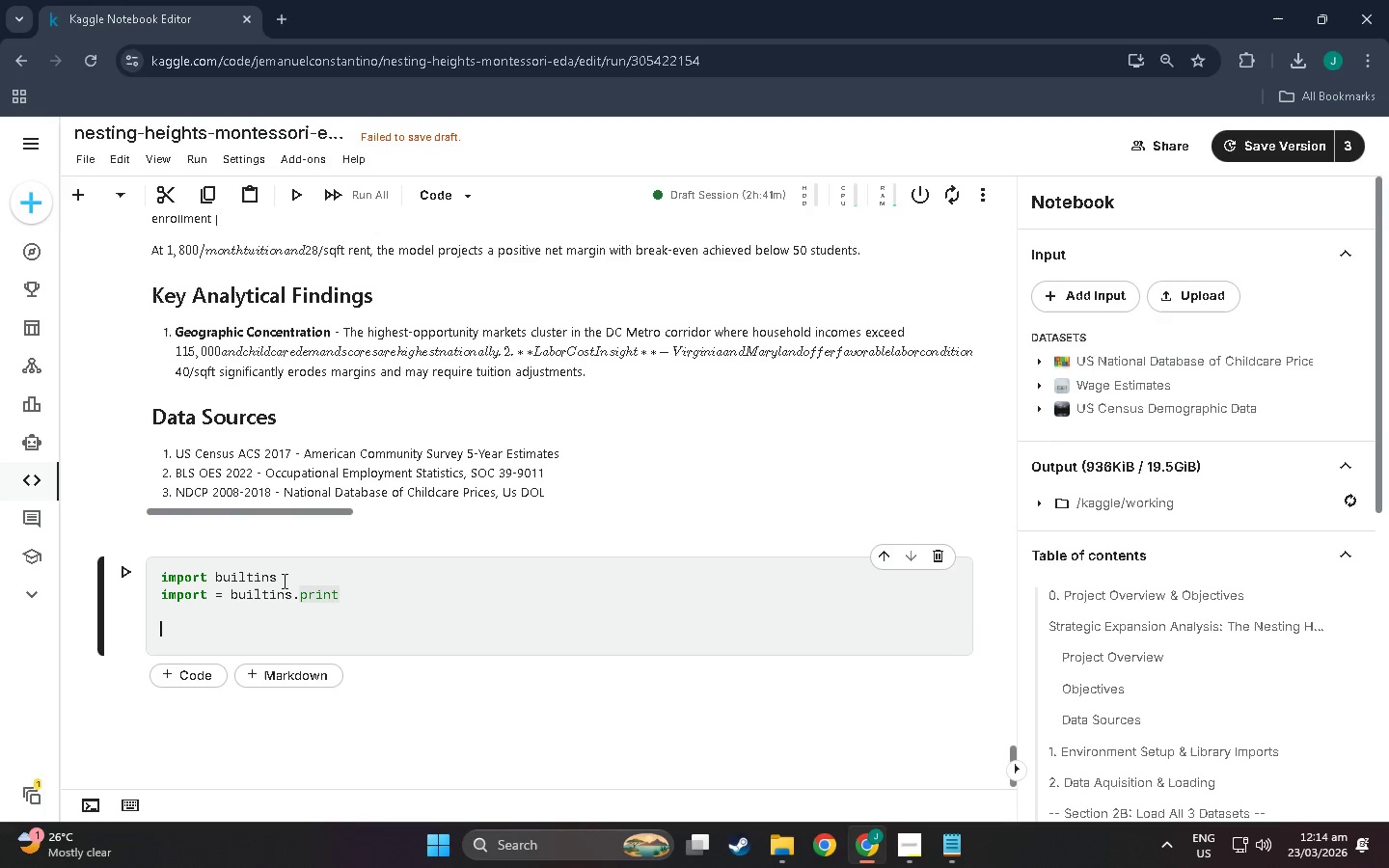 
type(print([)
key(Backspace)
type(][)
key(Backspace)
key(Backspace)
type('=)
 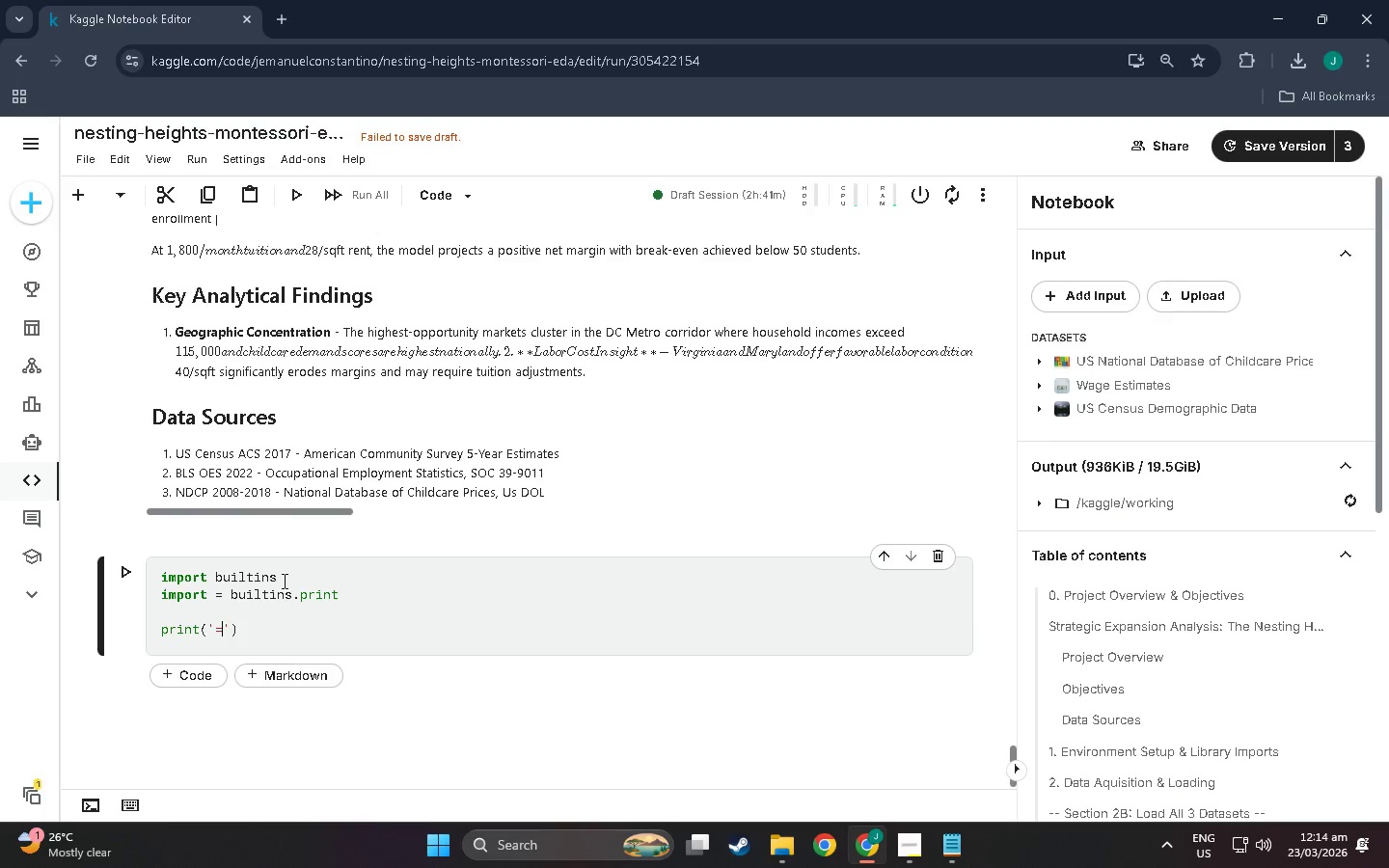 
key(ArrowRight)
 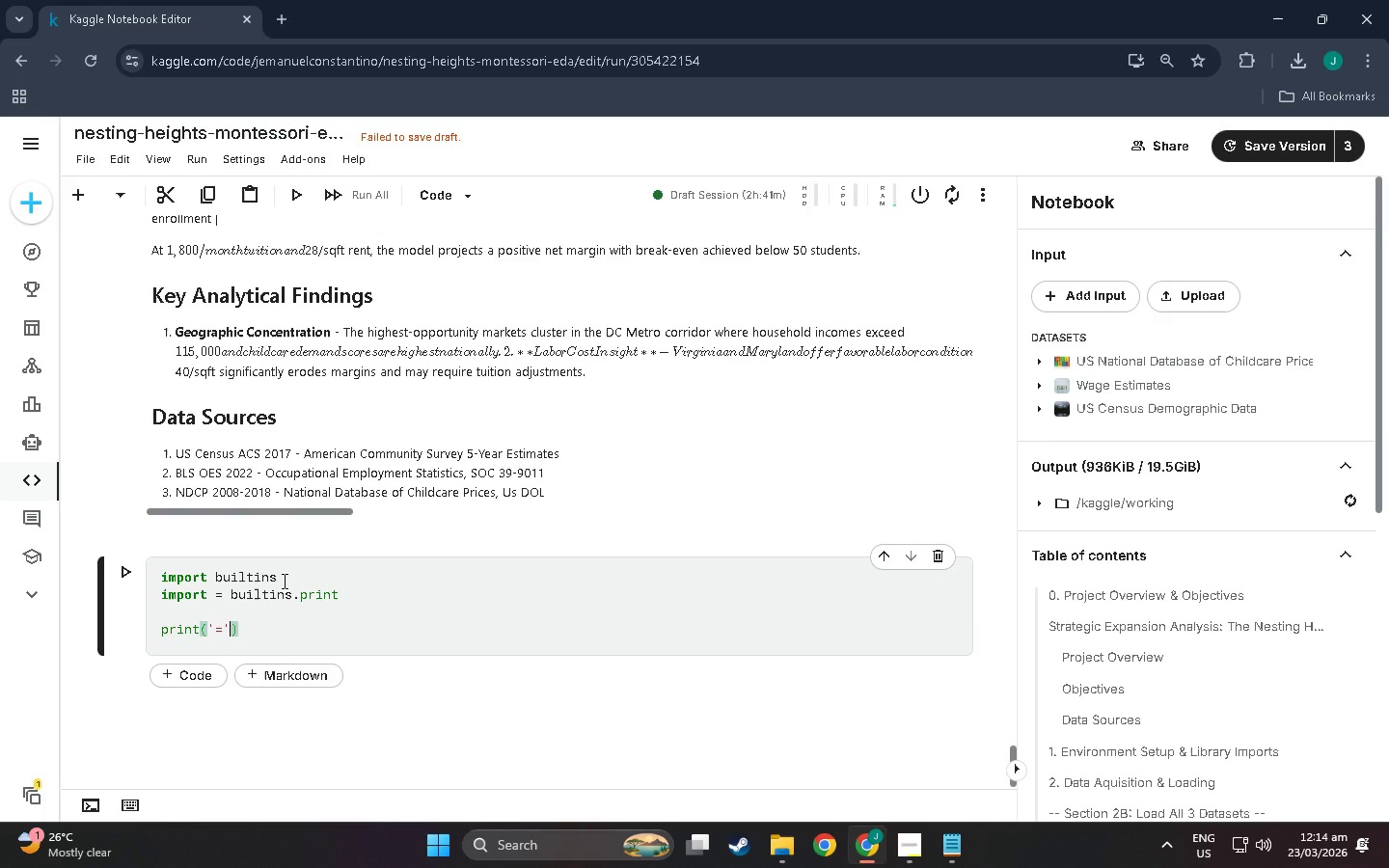 
type(*65)
 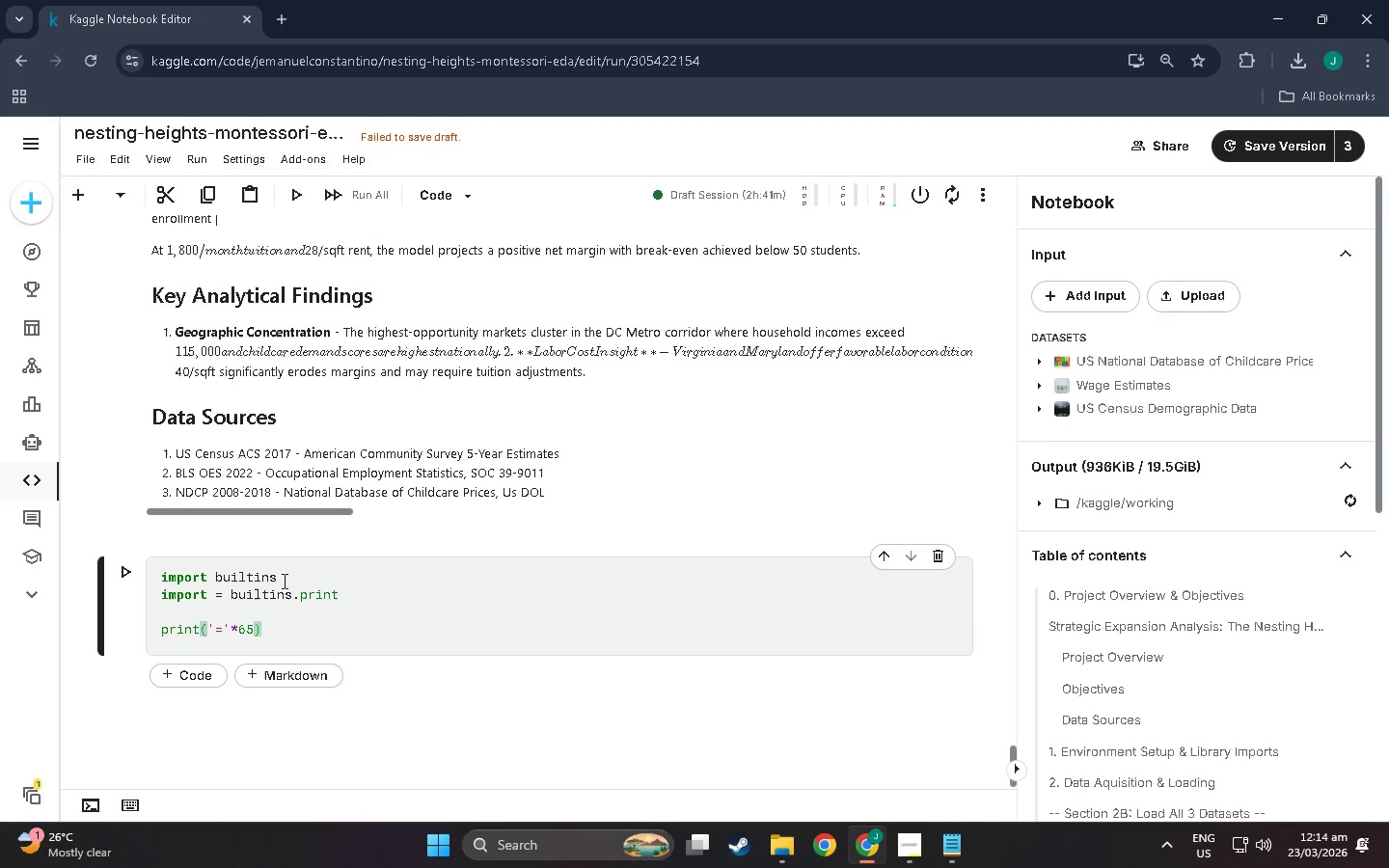 
key(ArrowRight)
 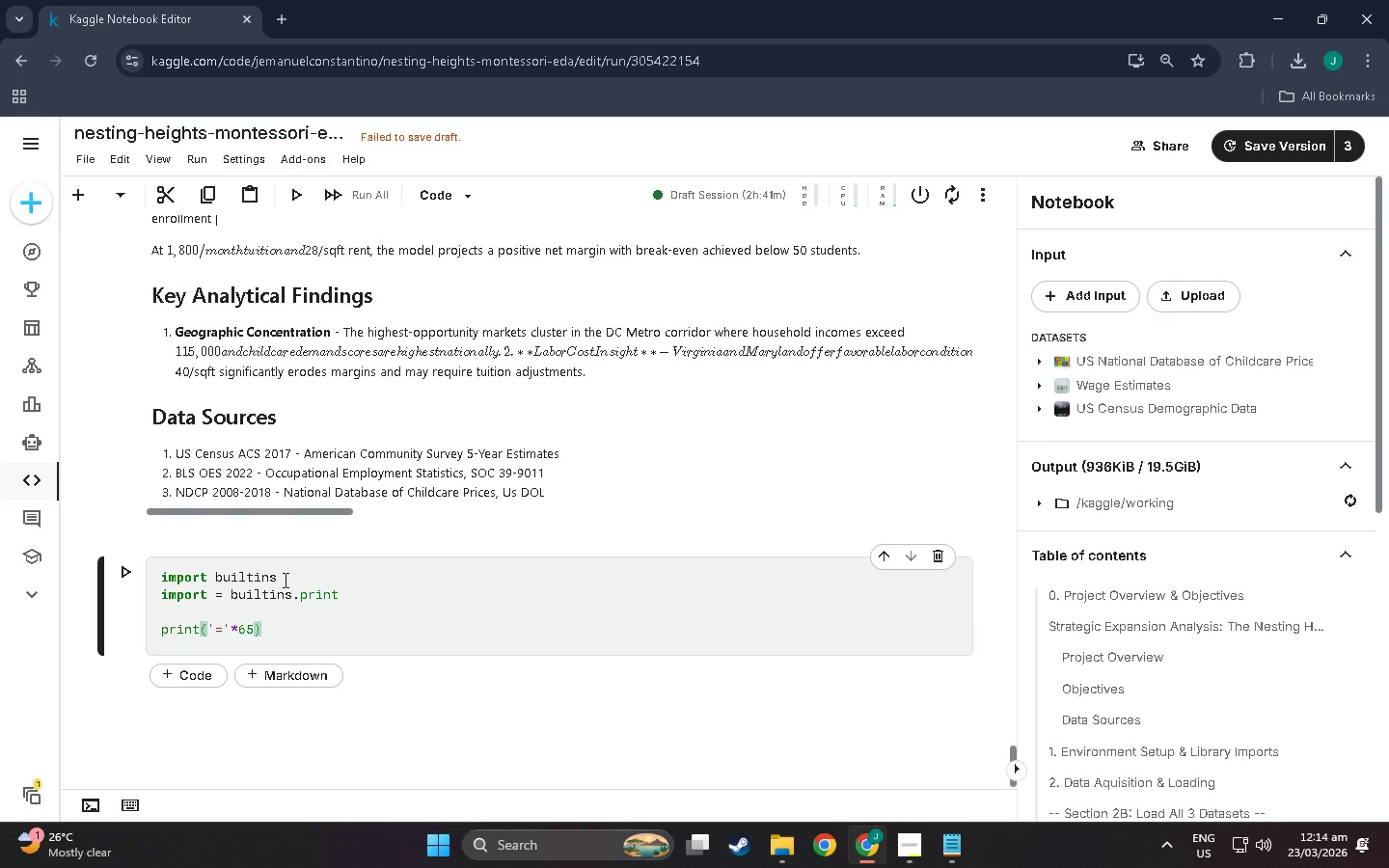 
left_click([248, 627])
 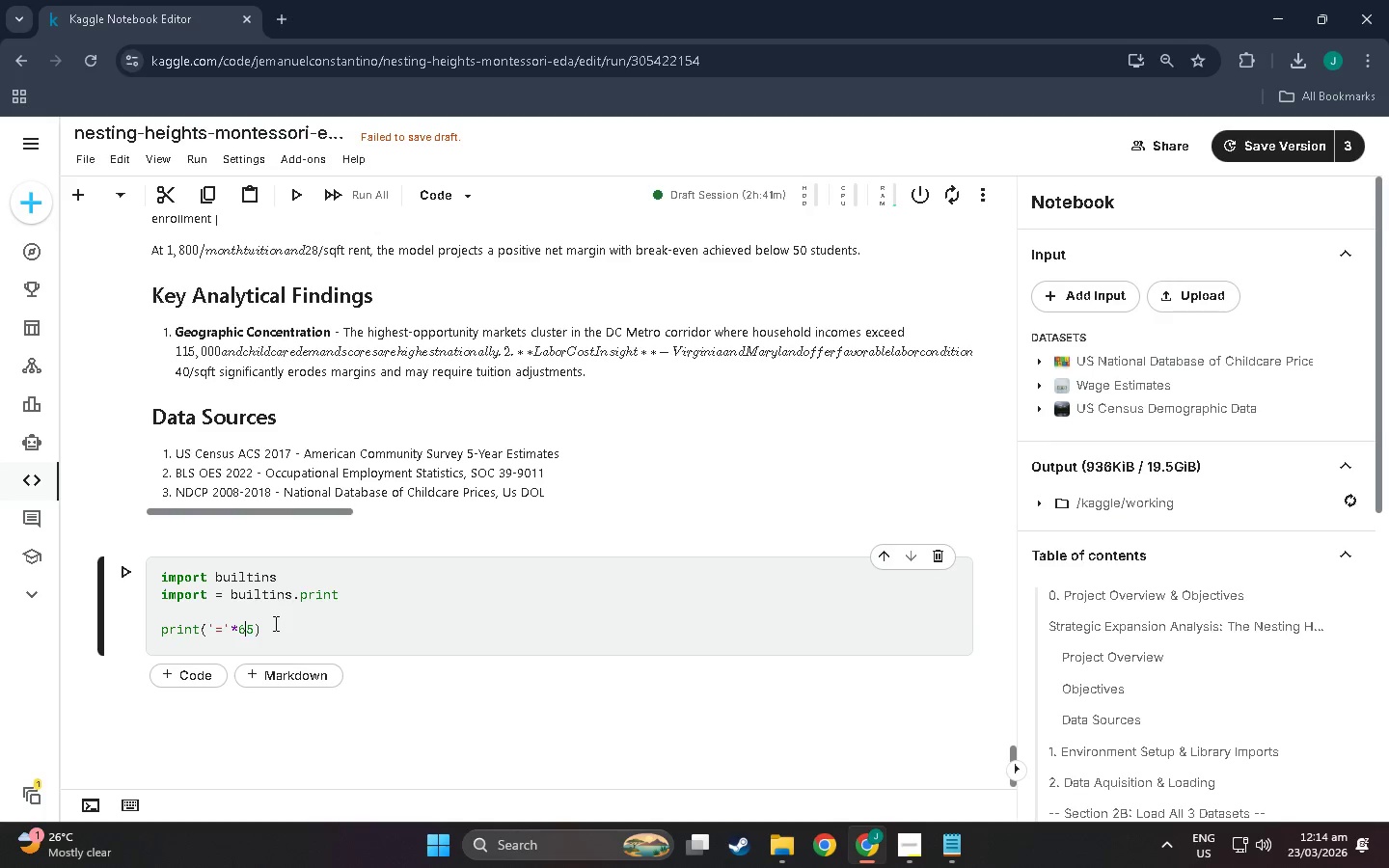 
key(Backspace)
 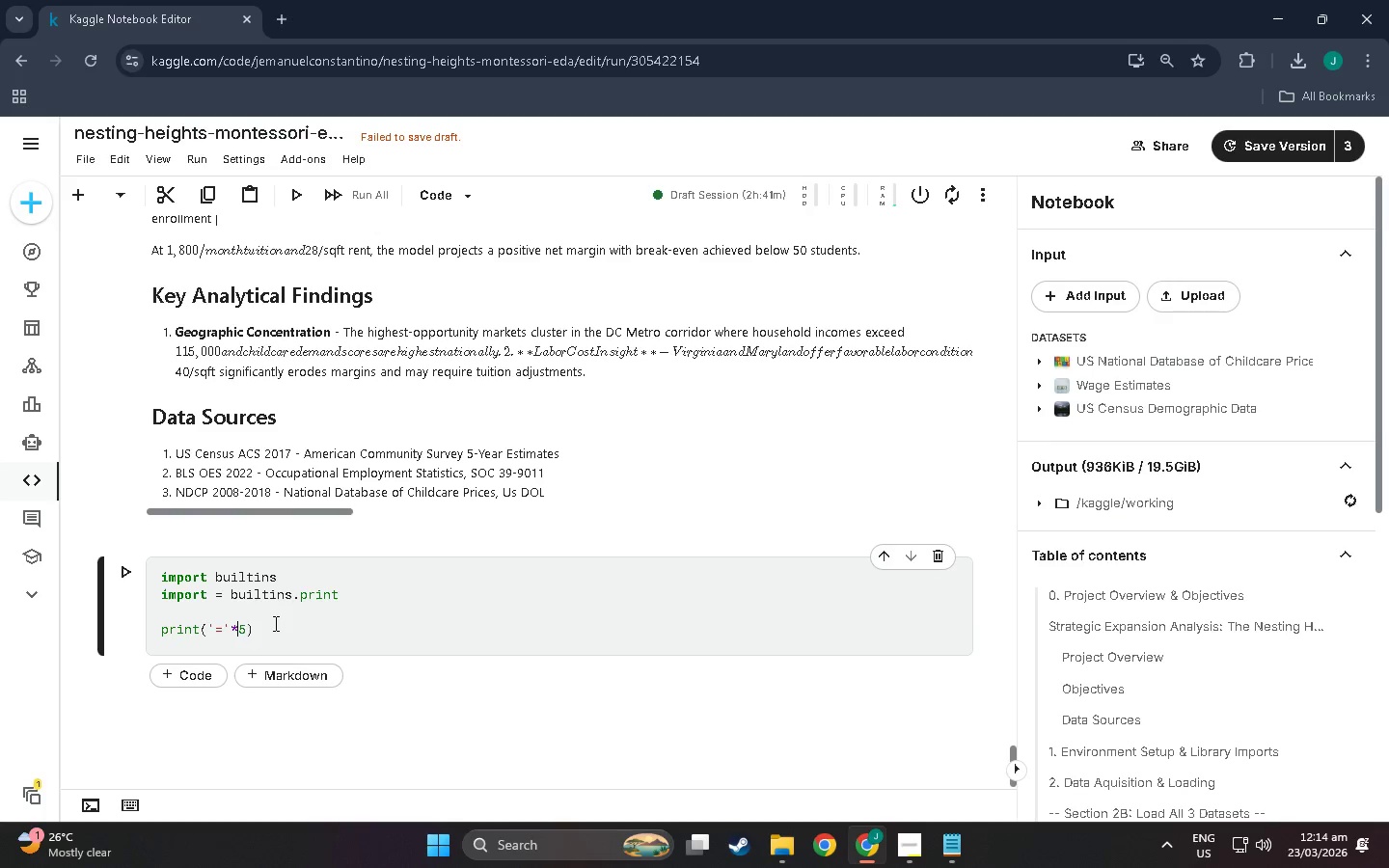 
key(5)
 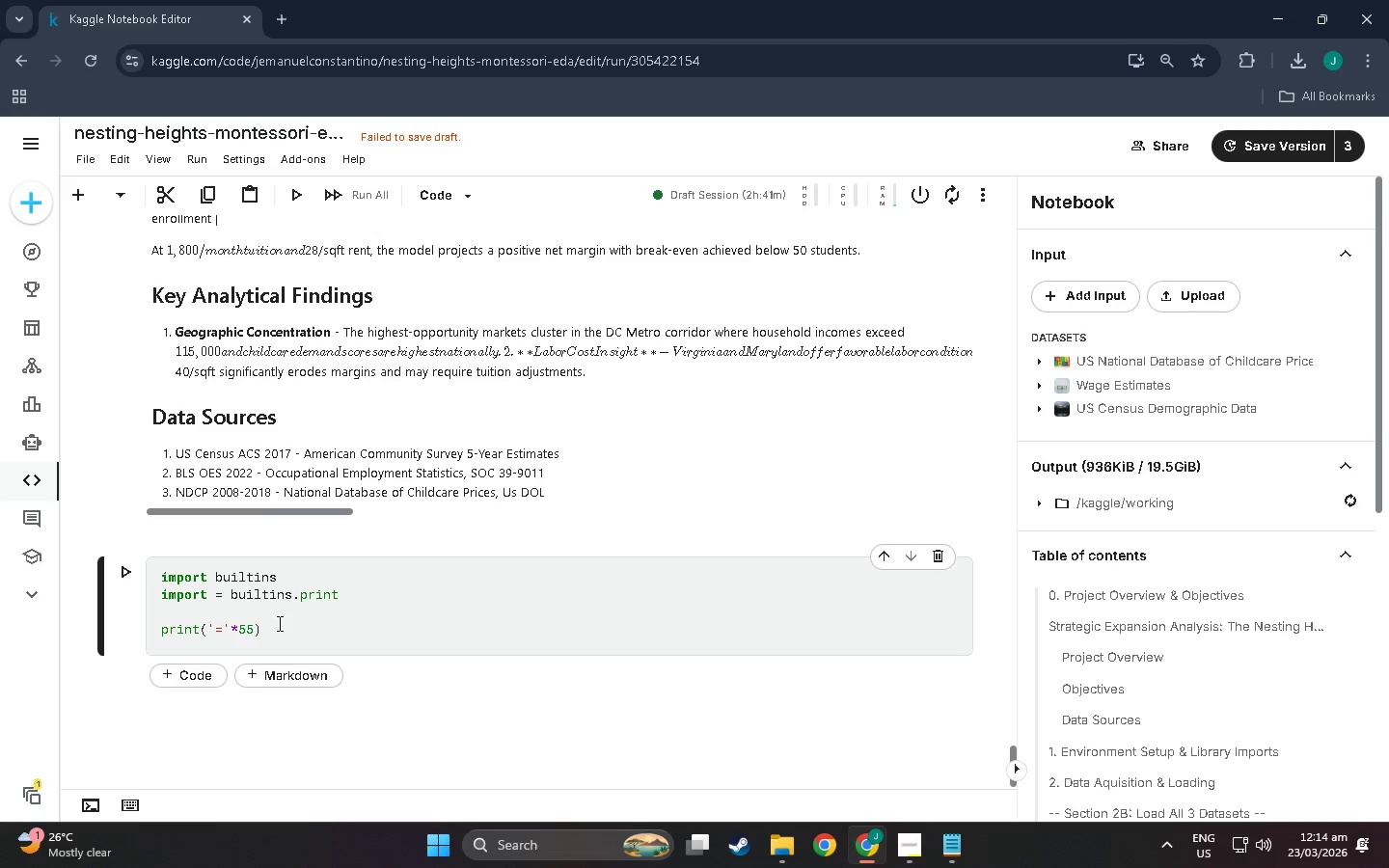 
left_click([278, 623])
 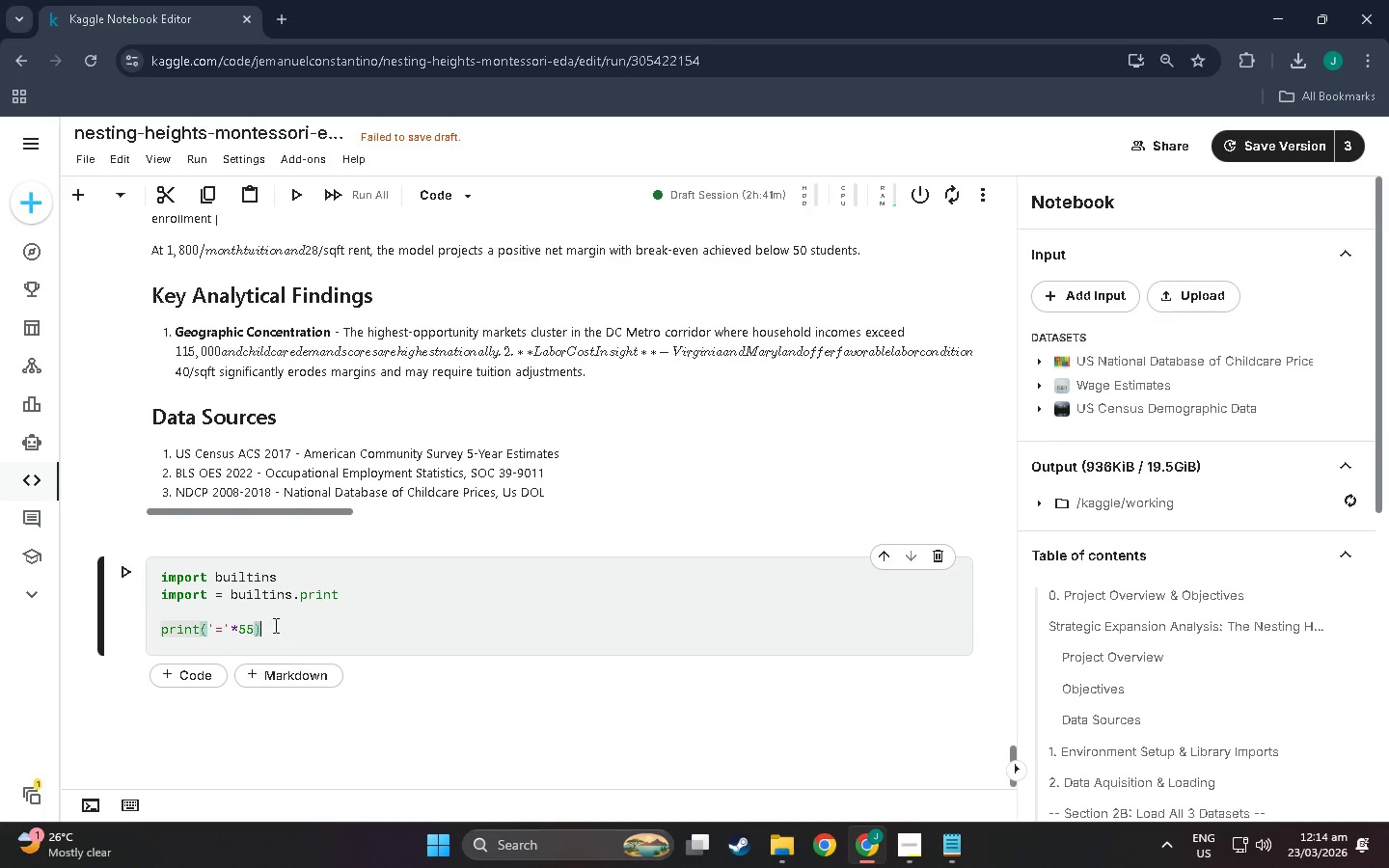 
left_click([279, 626])
 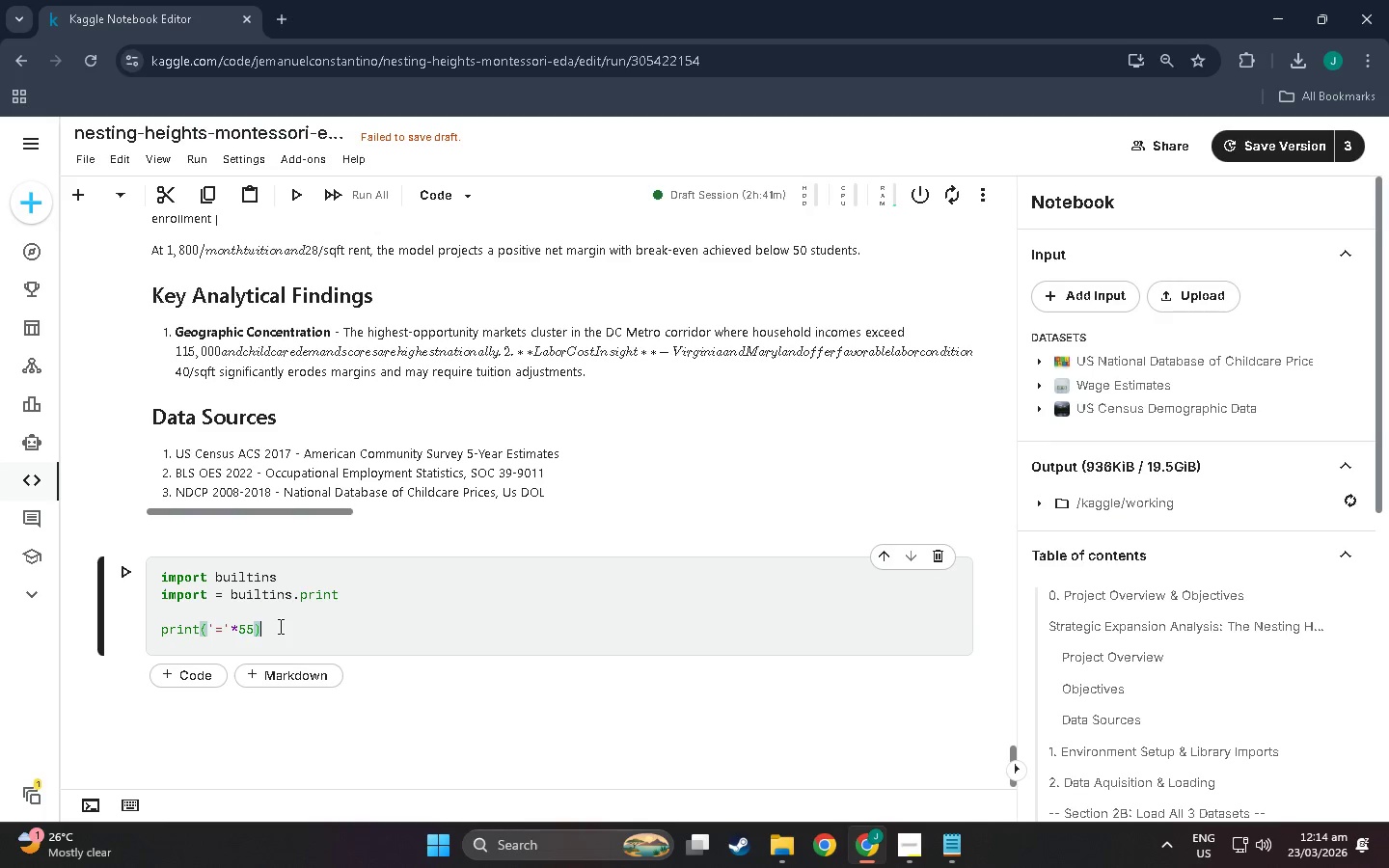 
key(Enter)
 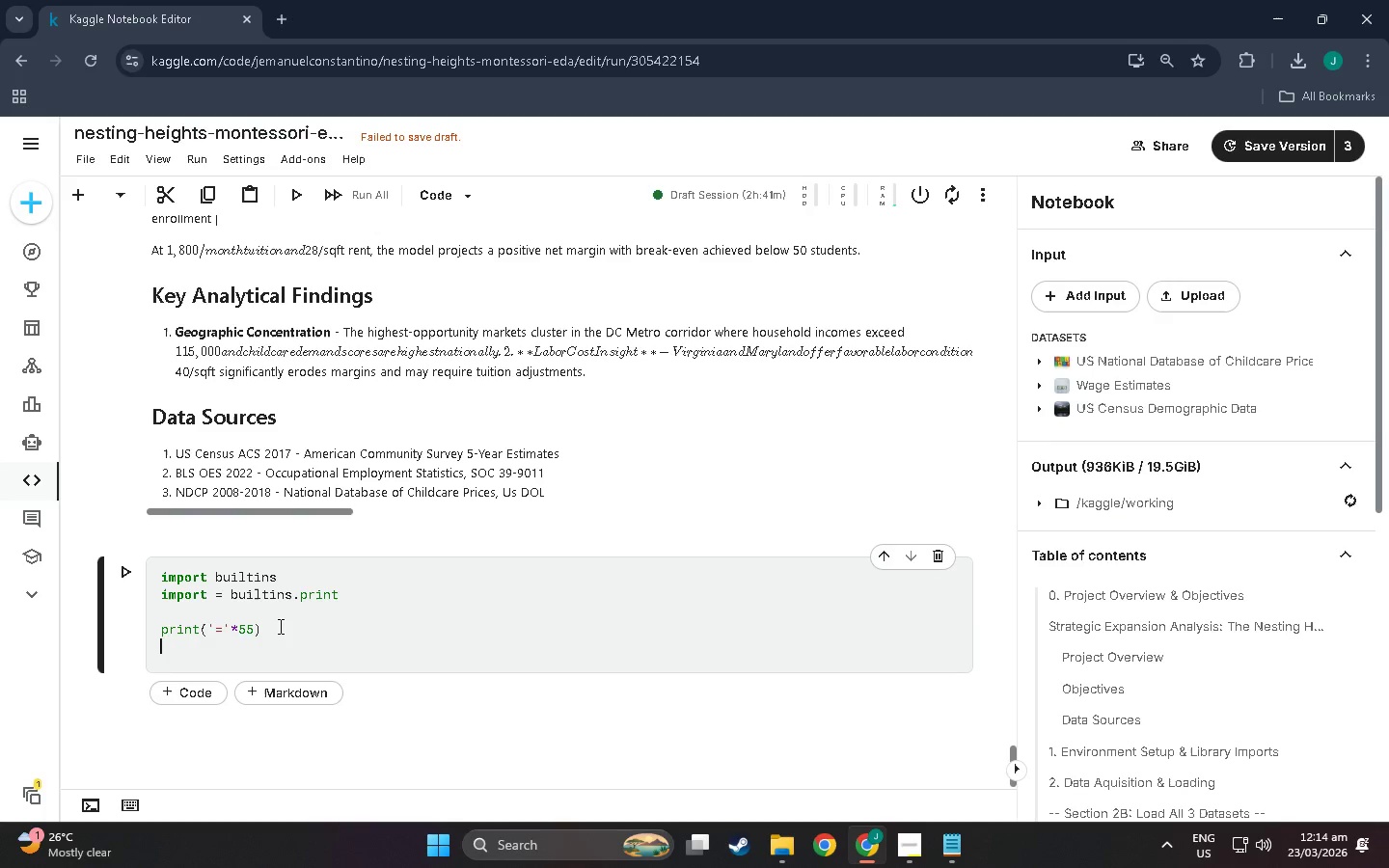 
type(print('Fin)
key(Backspace)
key(Backspace)
type(INAL NOTE B)
key(Backspace)
key(Backspace)
type(BOOK VB)
key(Backspace)
type(ALIDATION)
 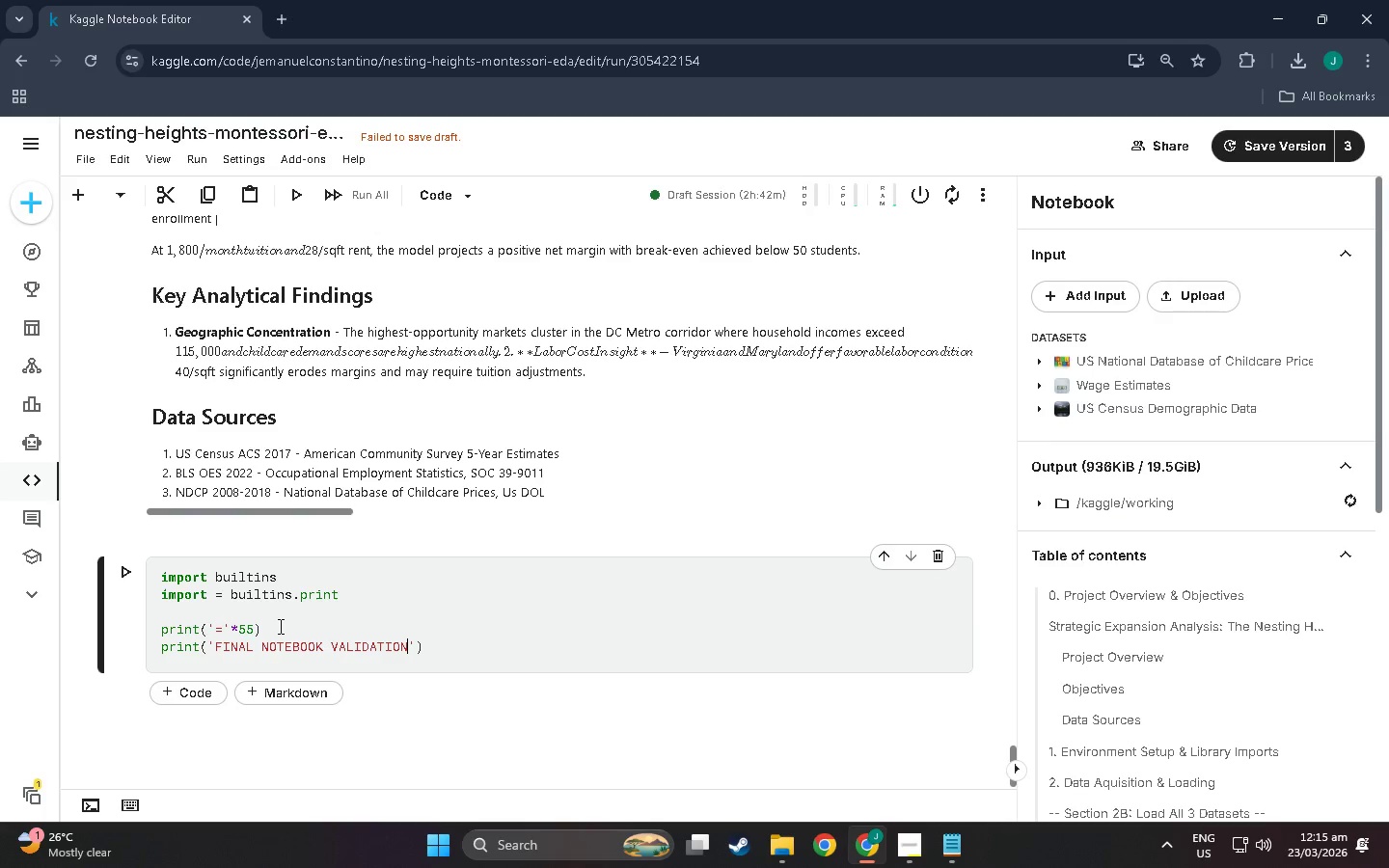 
key(ArrowRight)
 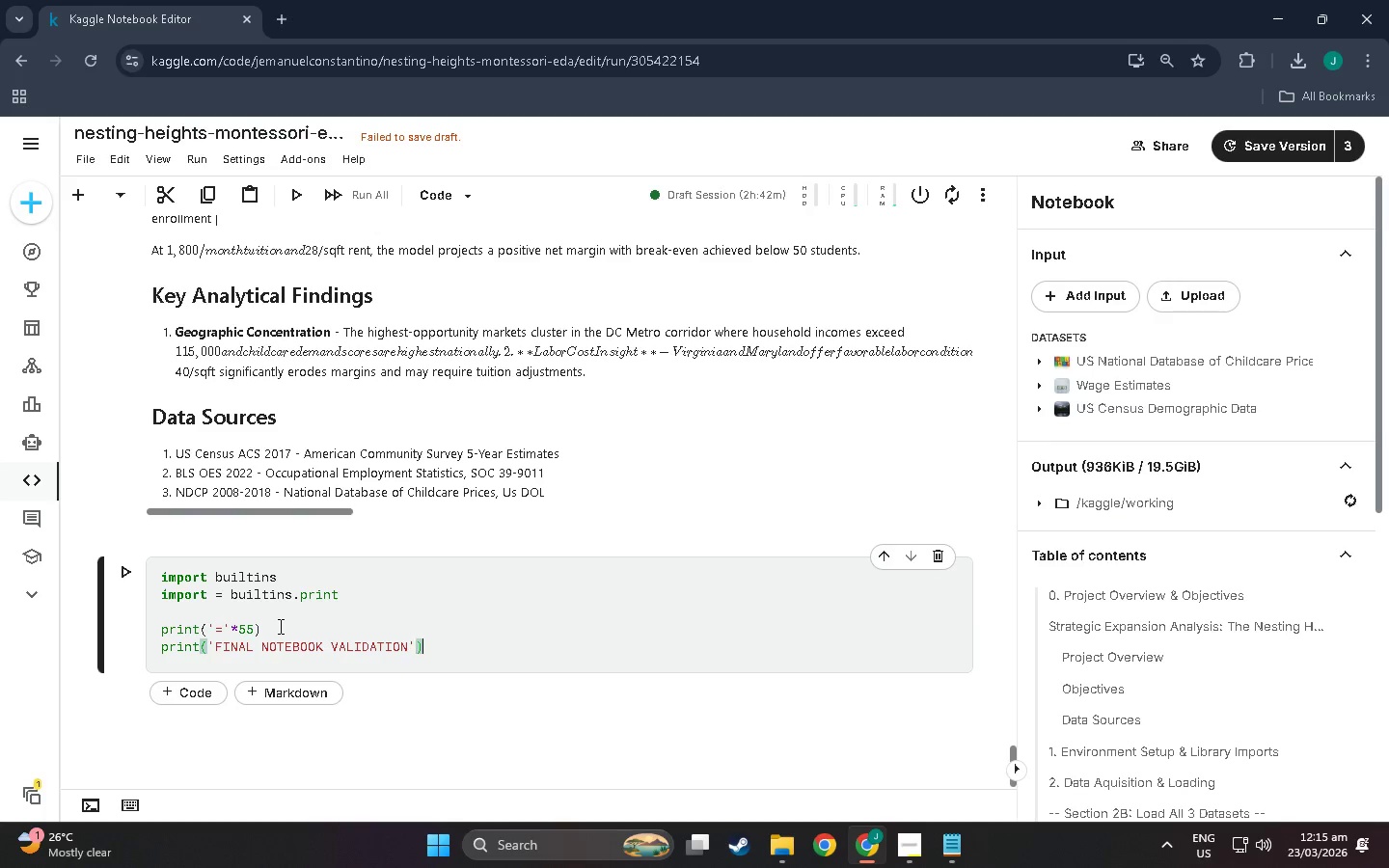 
key(ArrowRight)
 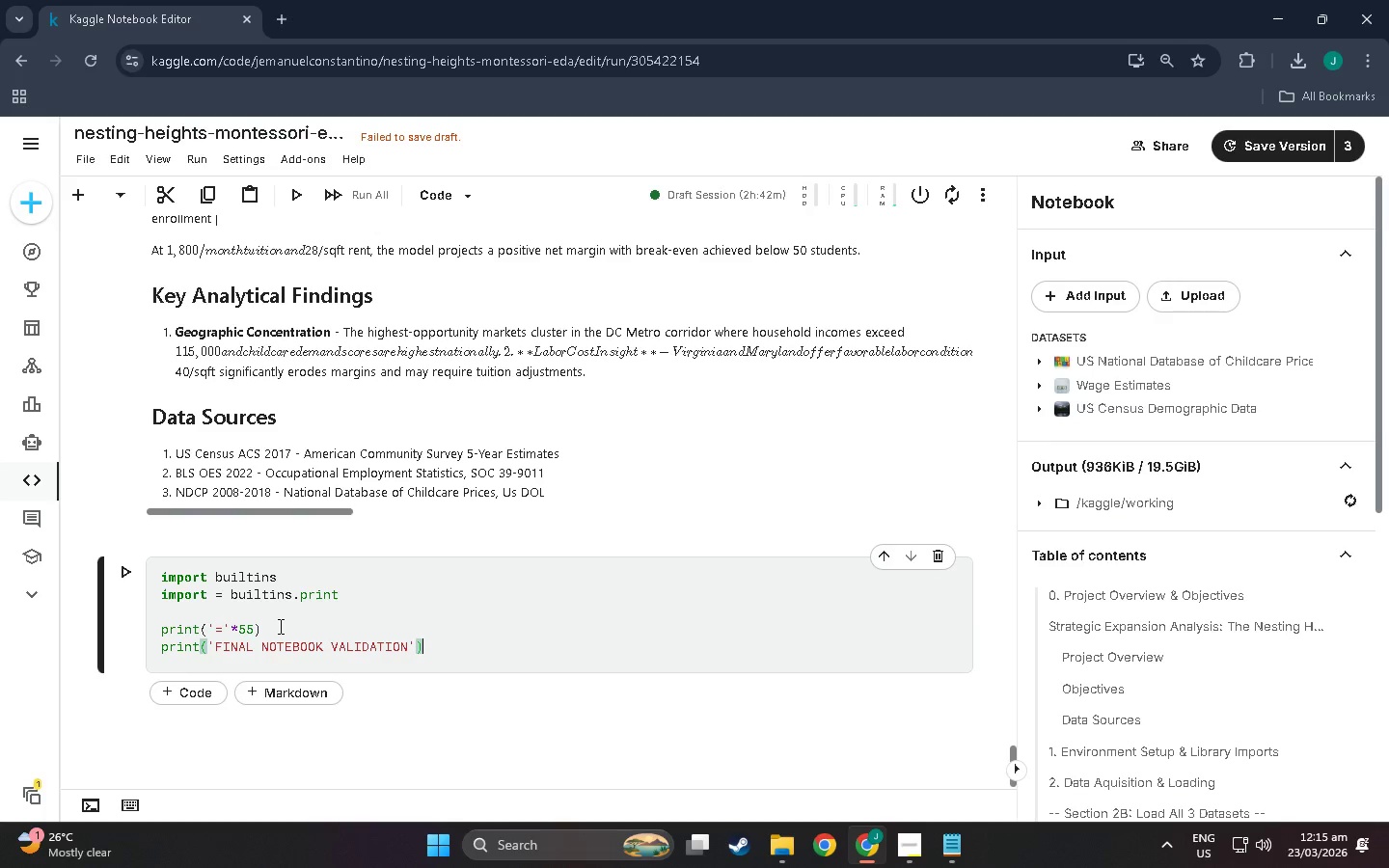 
key(Enter)
 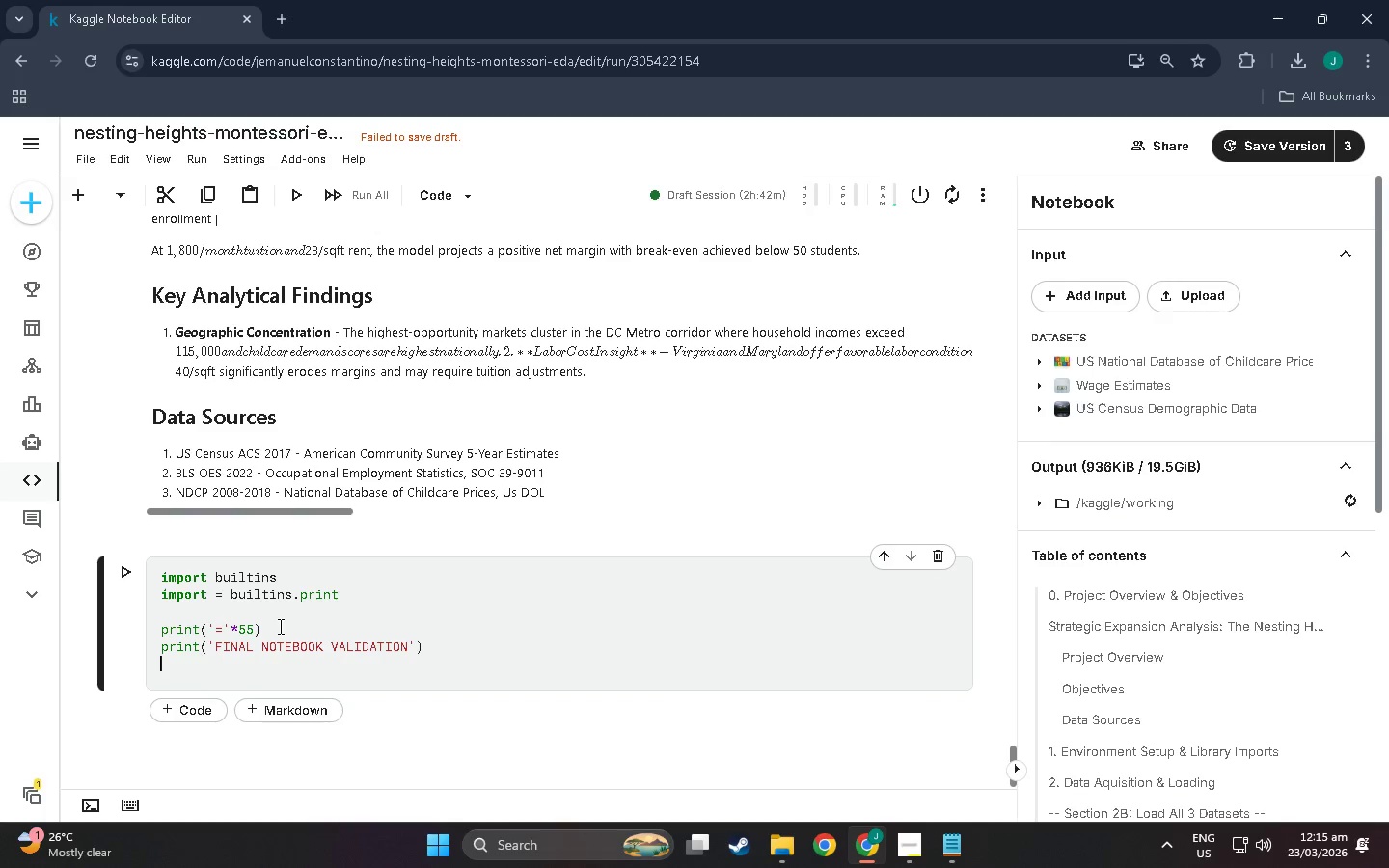 
type(print('=)
 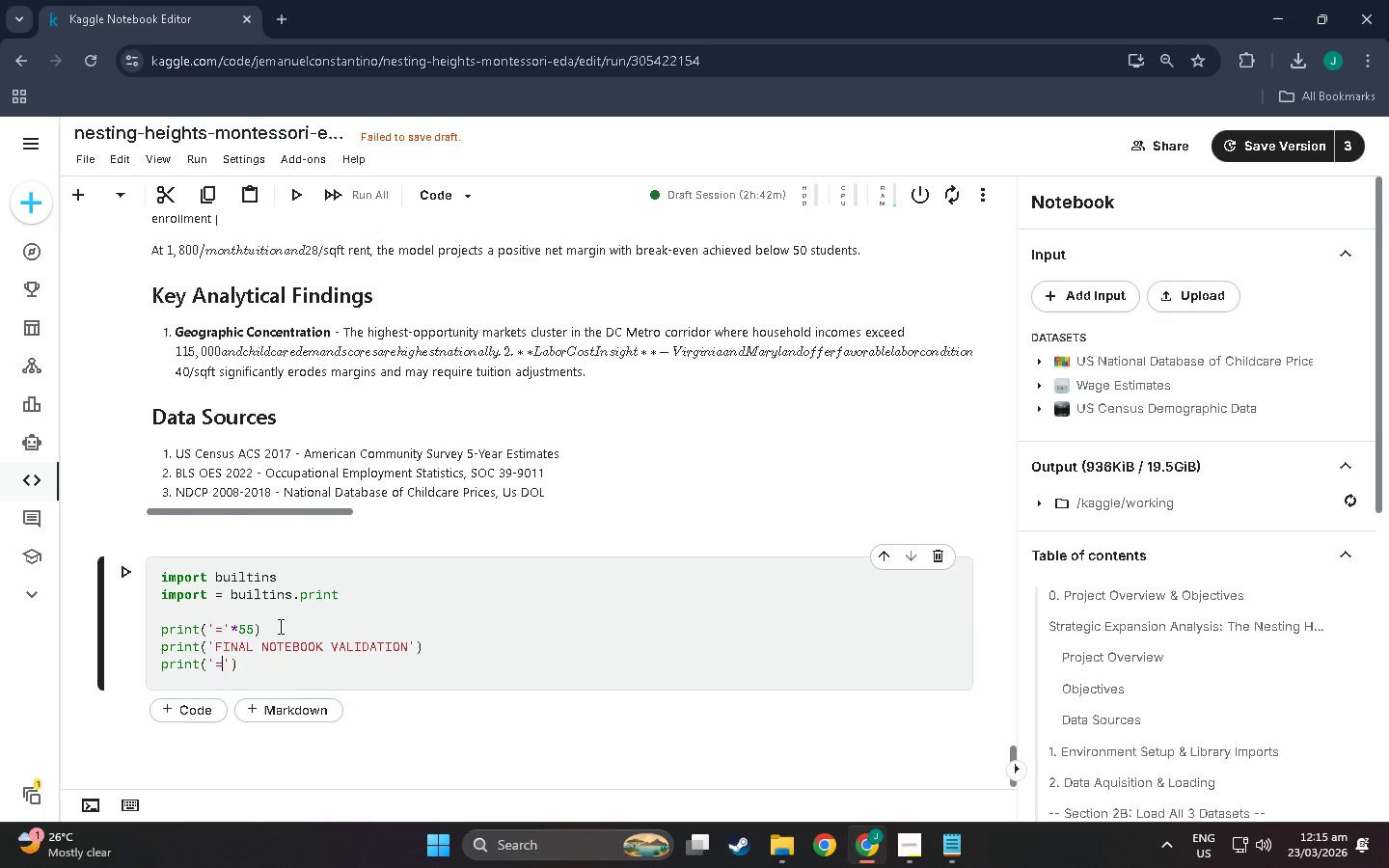 
key(ArrowRight)
 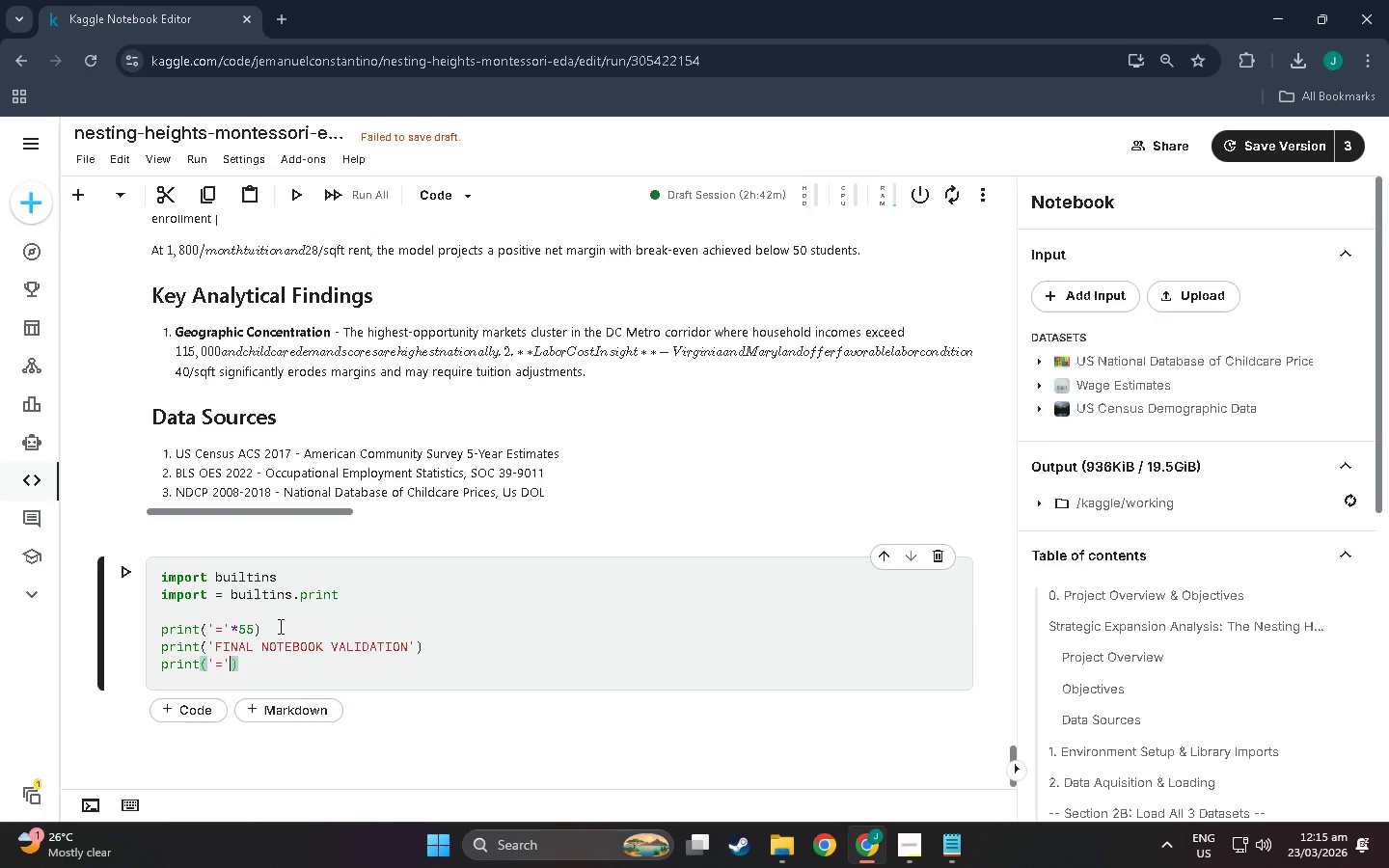 
type(*55)
 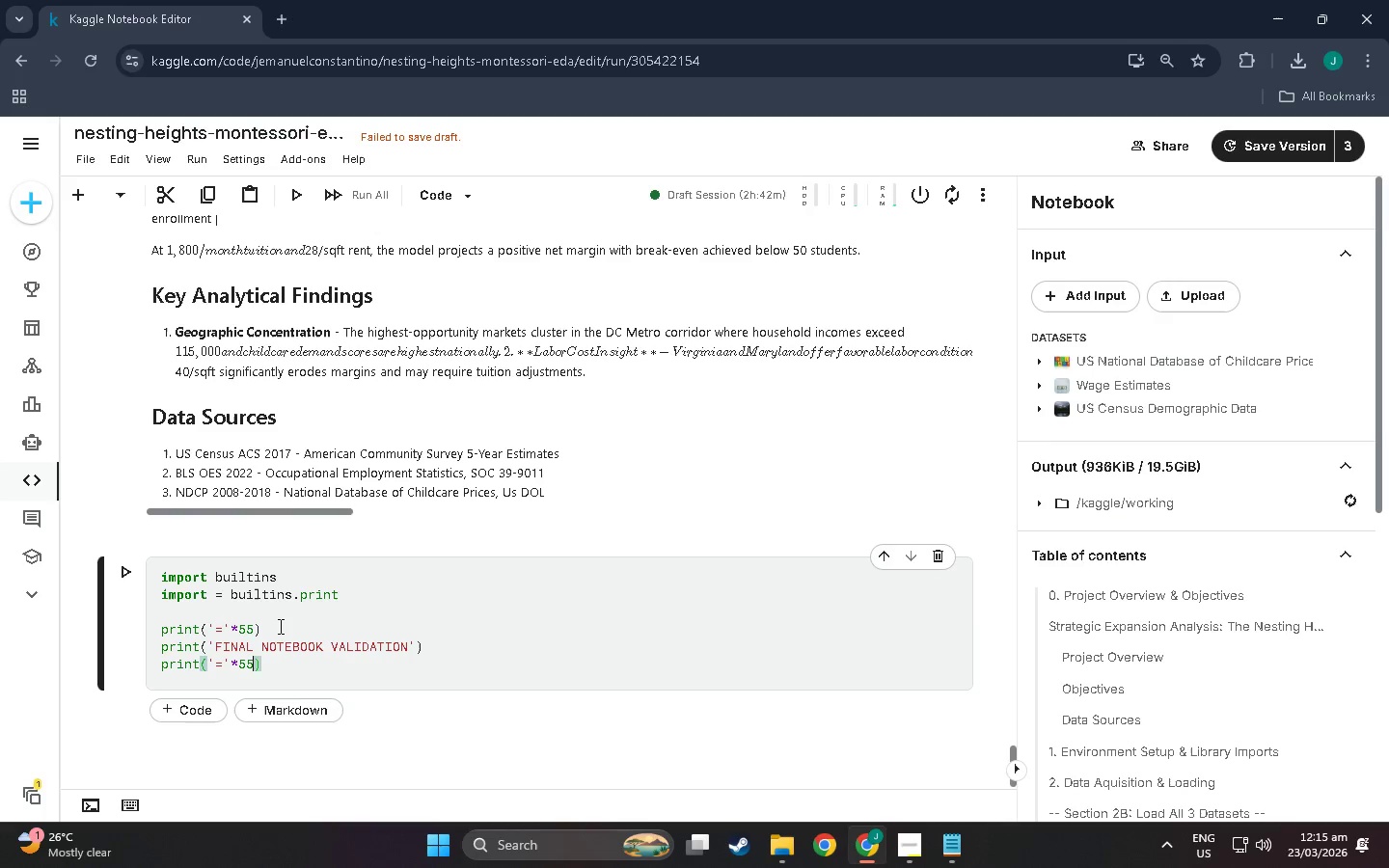 
key(ArrowRight)
 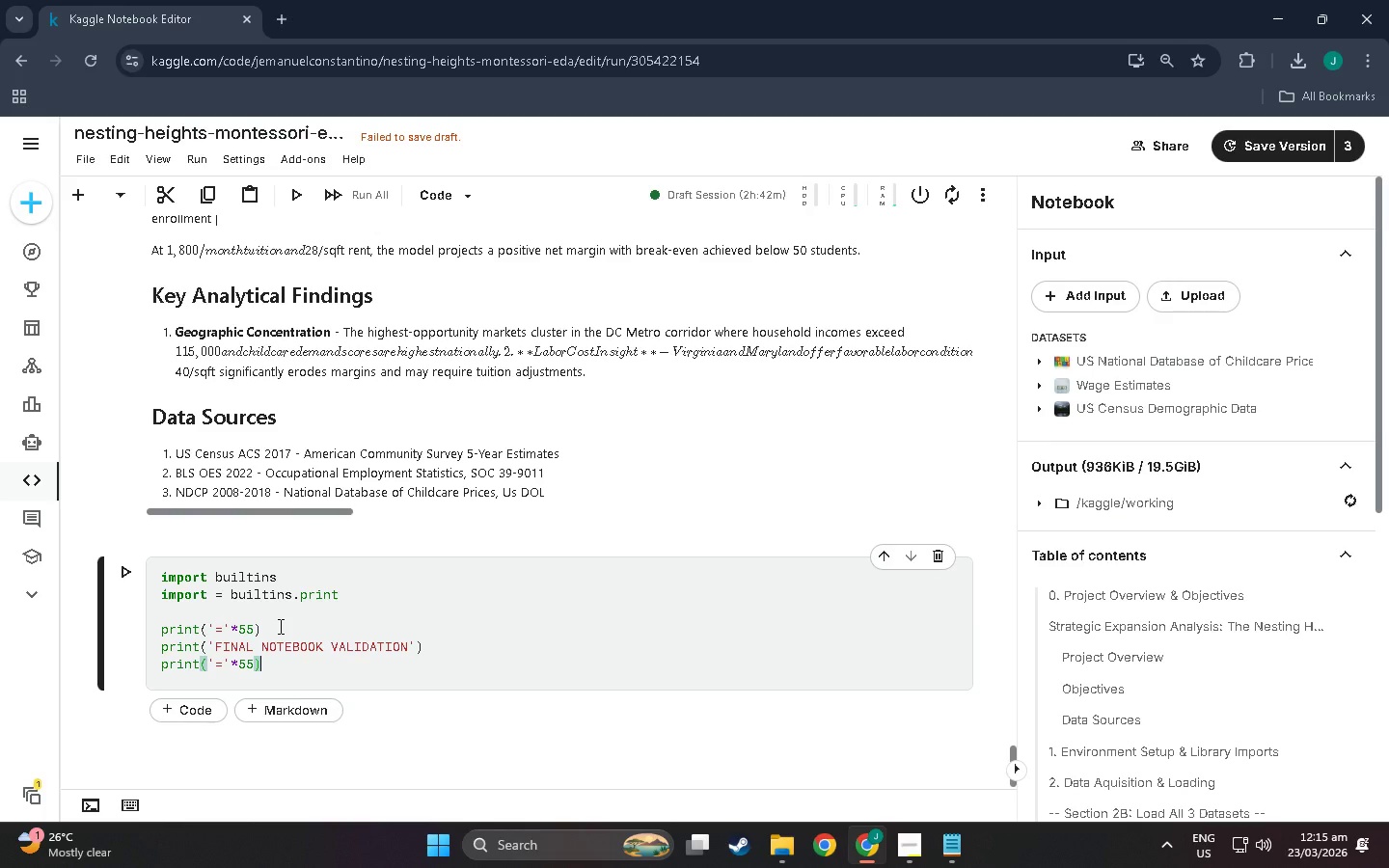 
key(Enter)
 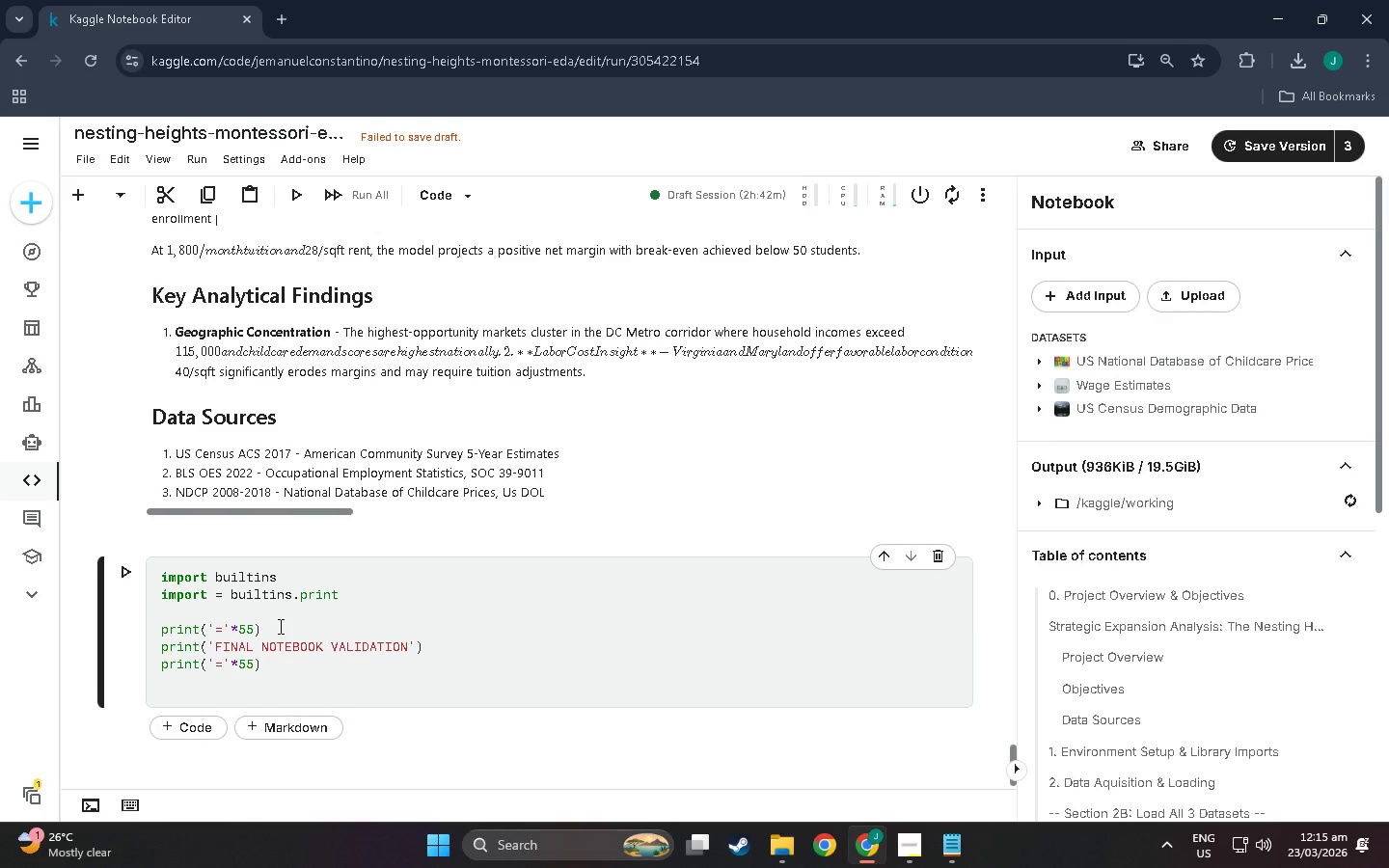 
type(print()
 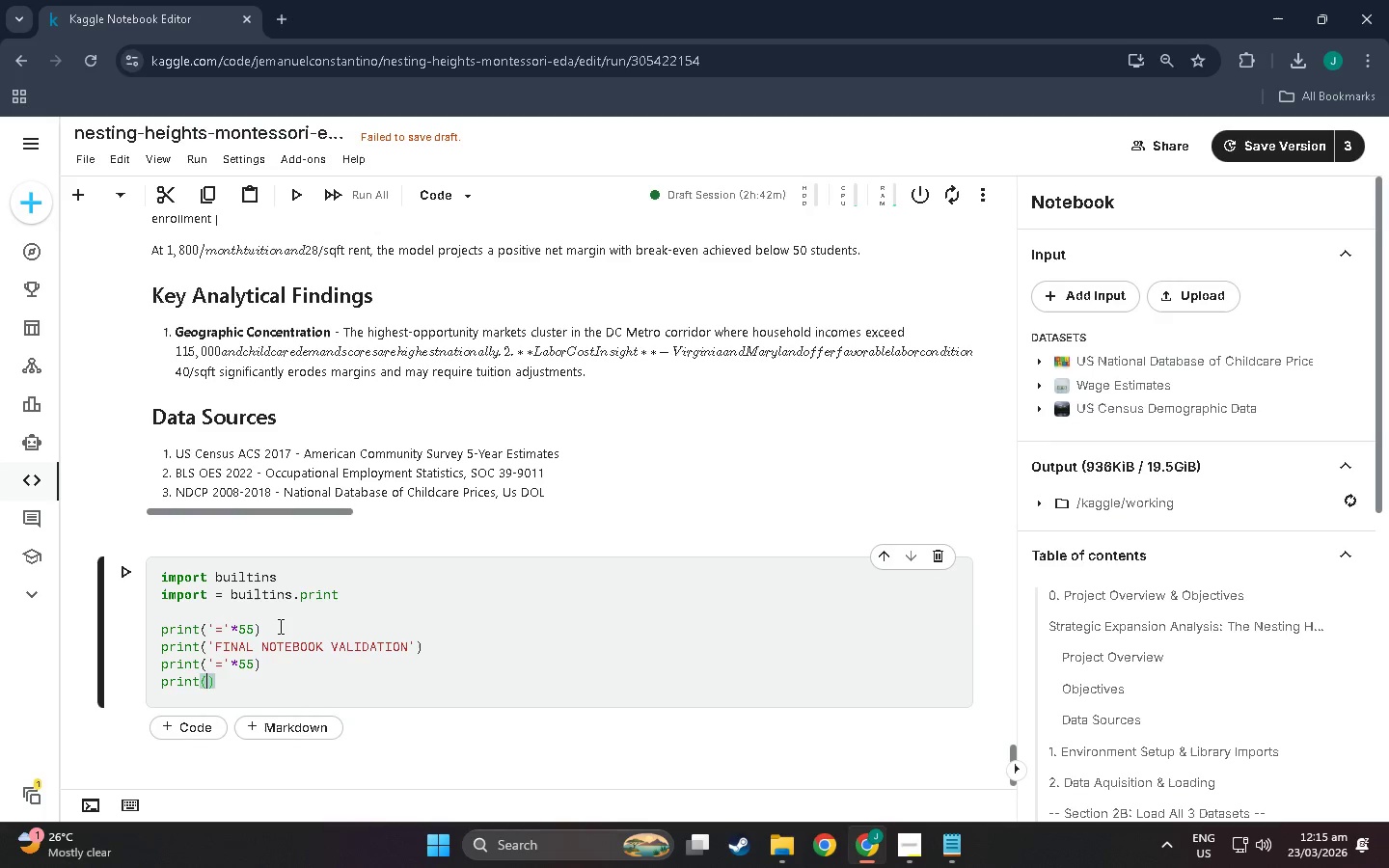 
wait(82.31)
 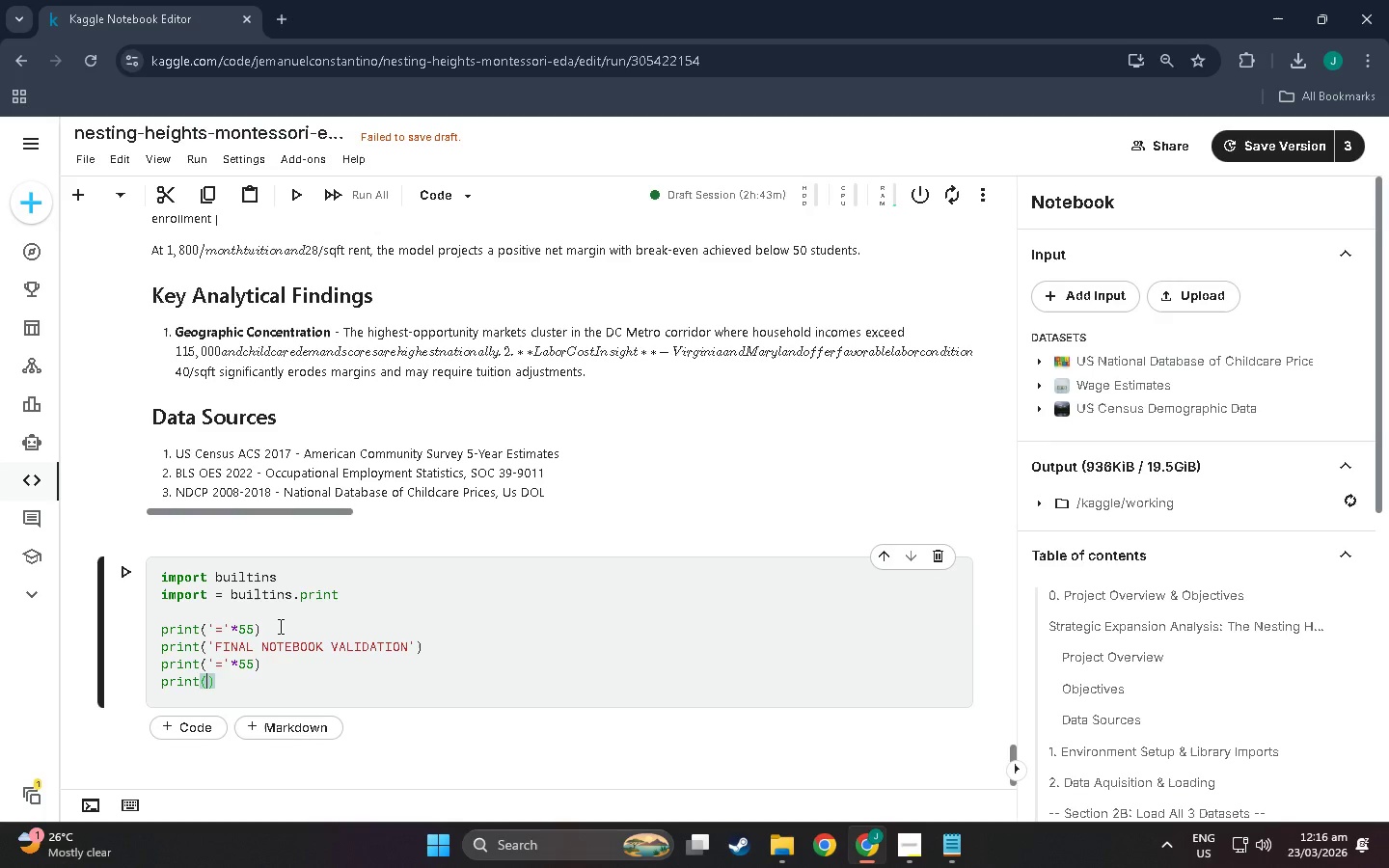 
left_click([211, 677])
 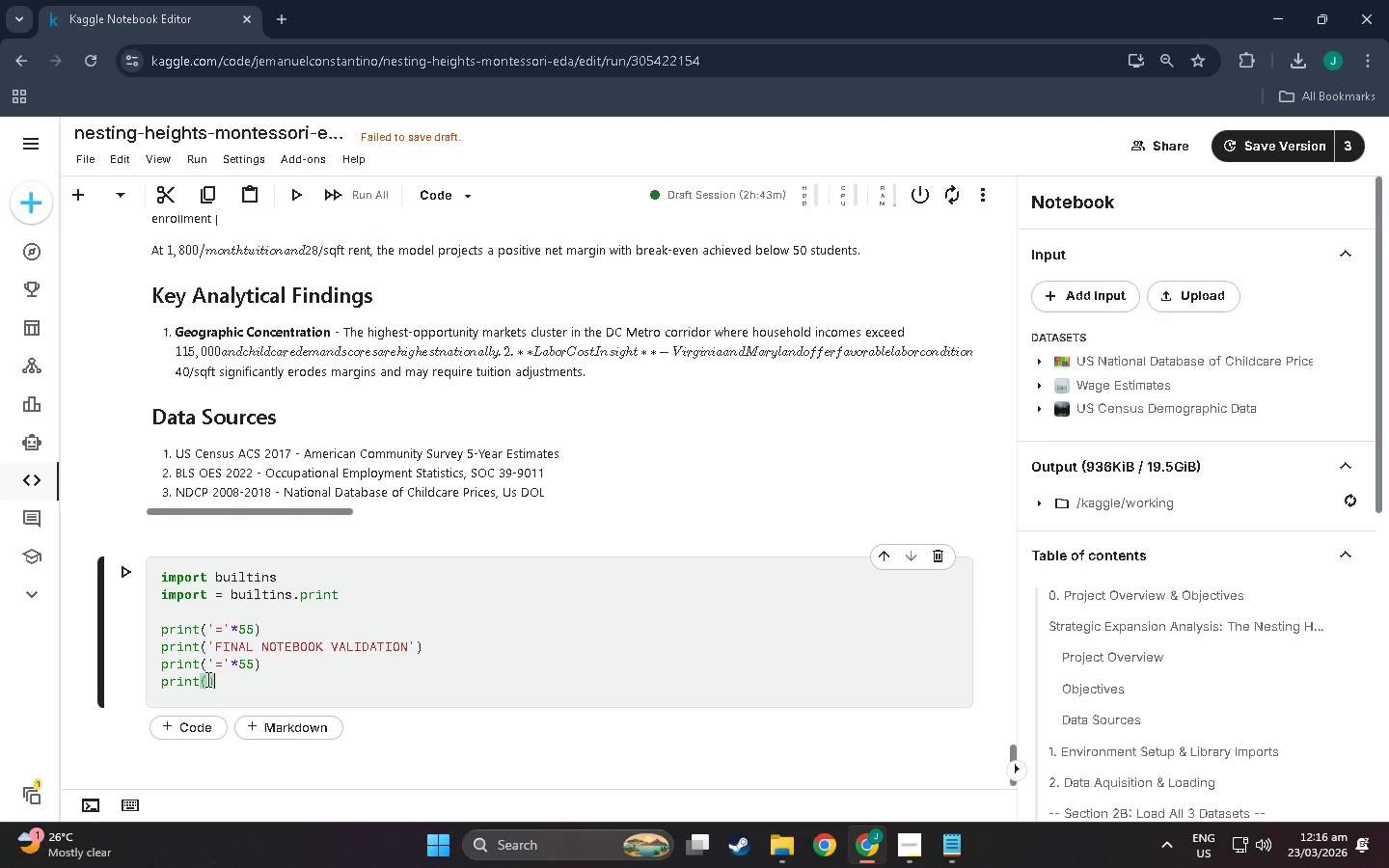 
left_click([206, 679])
 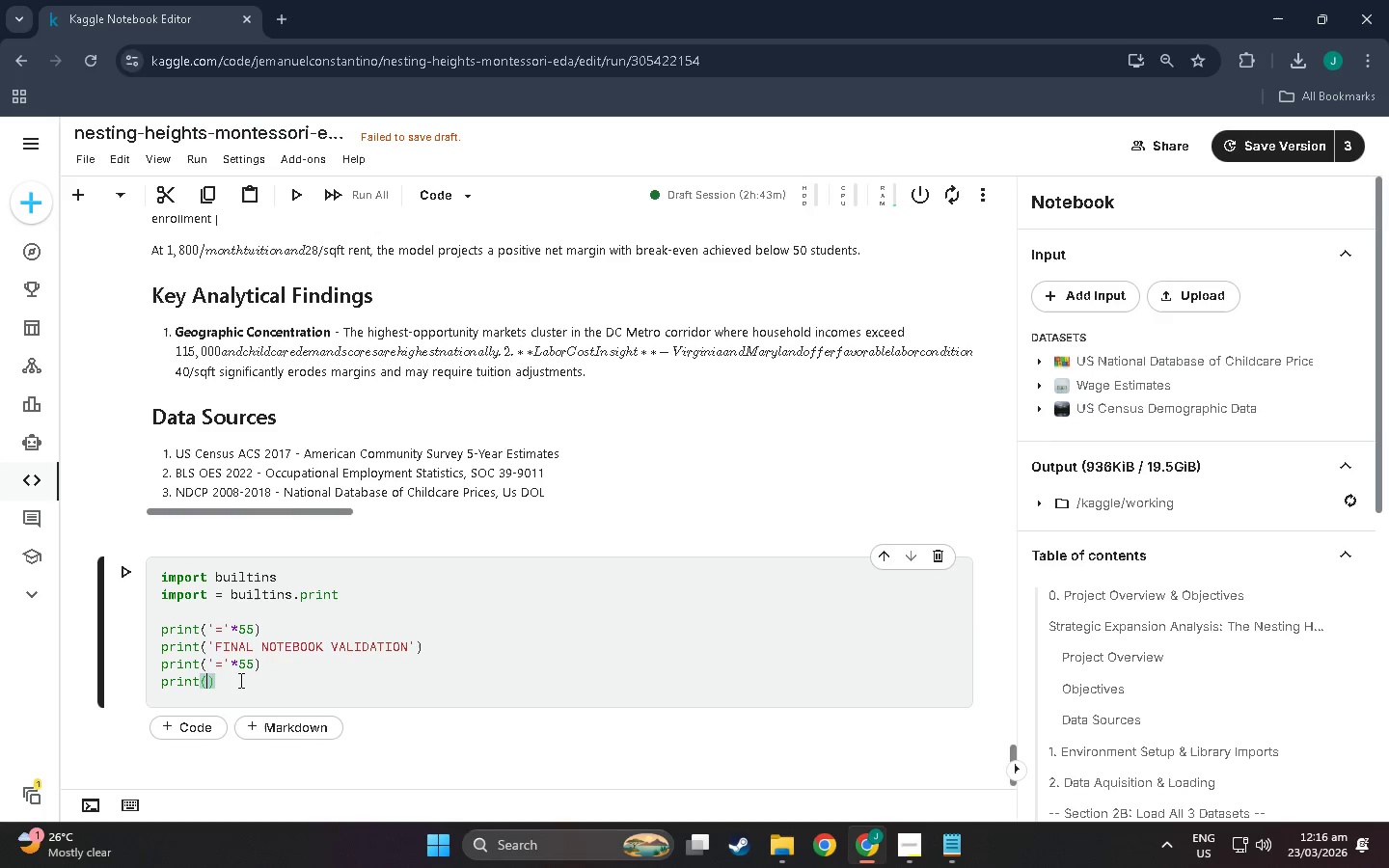 
hold_key(key=ShiftLeft, duration=0.38)
 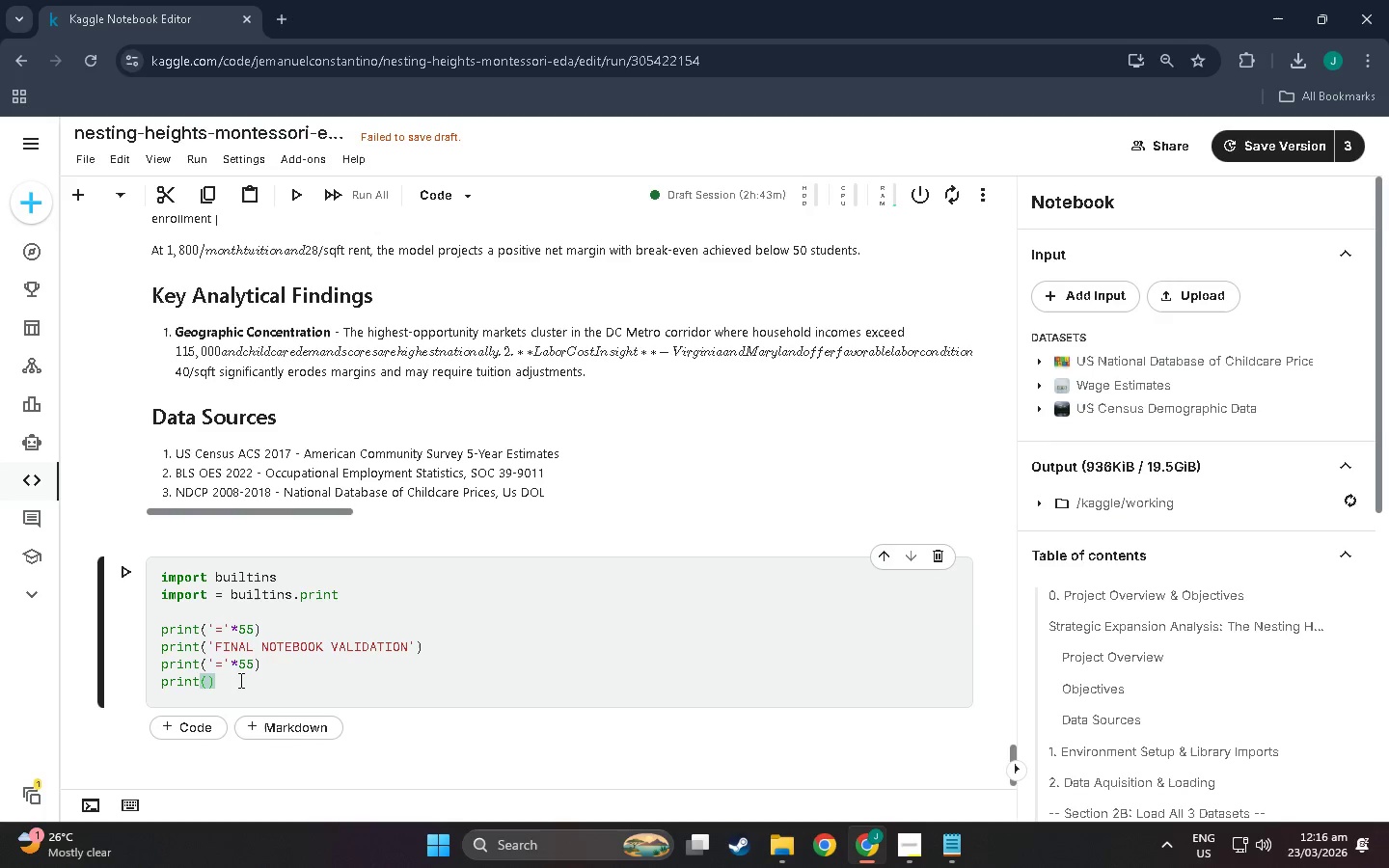 
type('To)
key(Backspace)
type(OTAL)
key(Backspace)
key(Backspace)
key(Backspace)
key(Backspace)
type(otal counties analyzed)
key(Backspace)
type(L)
key(Backspace)
type(:)
 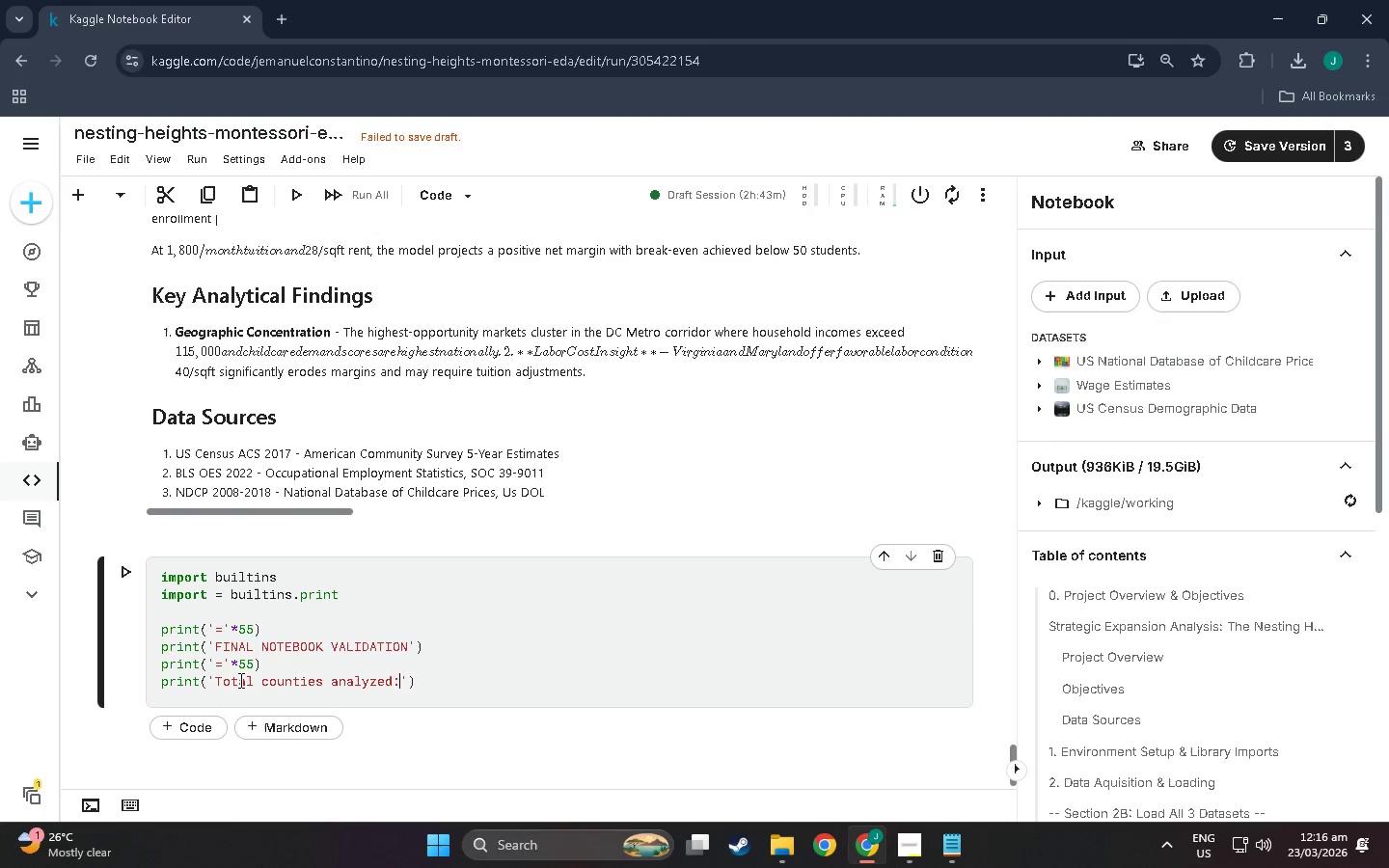 
 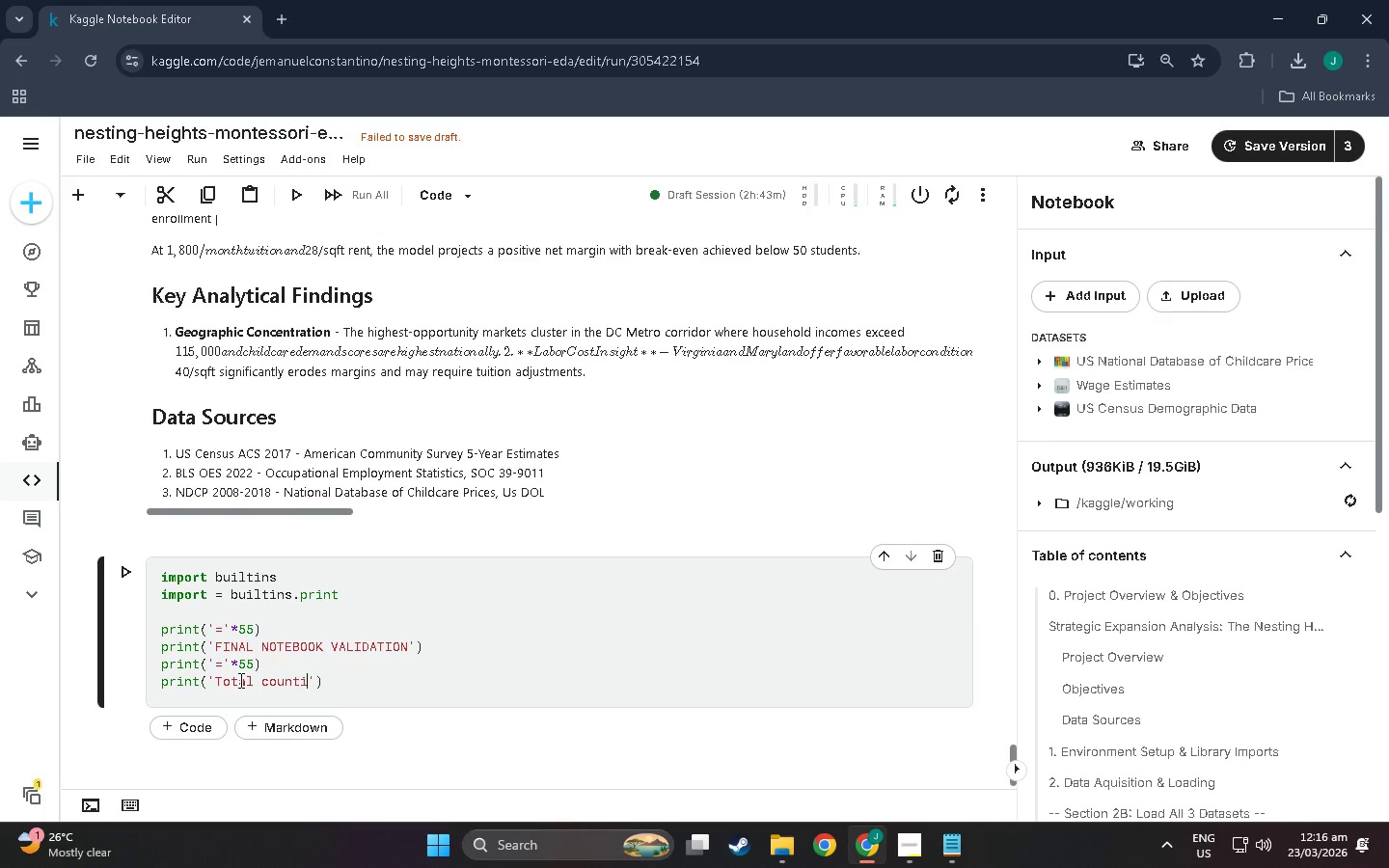 
hold_key(key=Space, duration=3.53)
 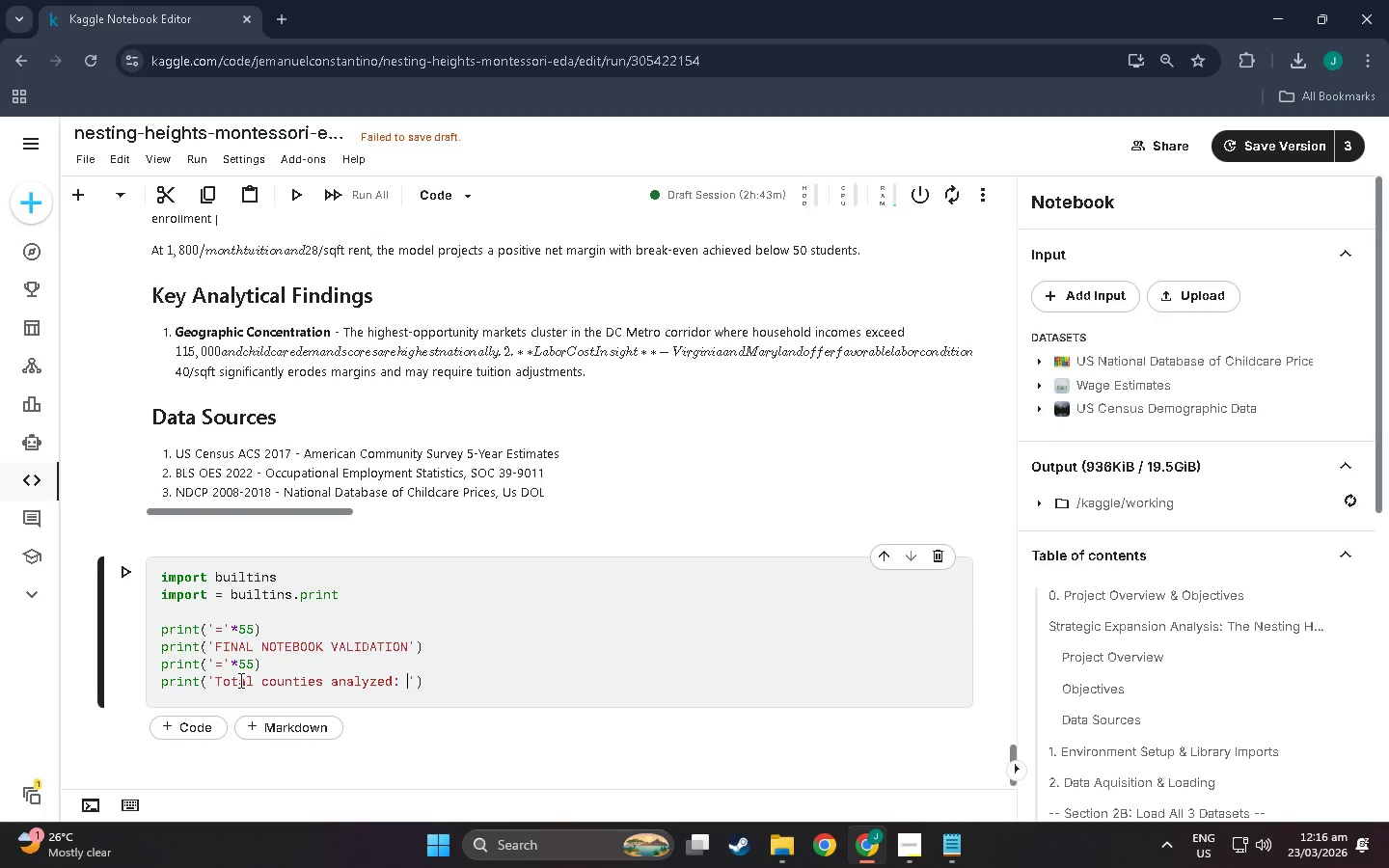 
key(Backspace)
 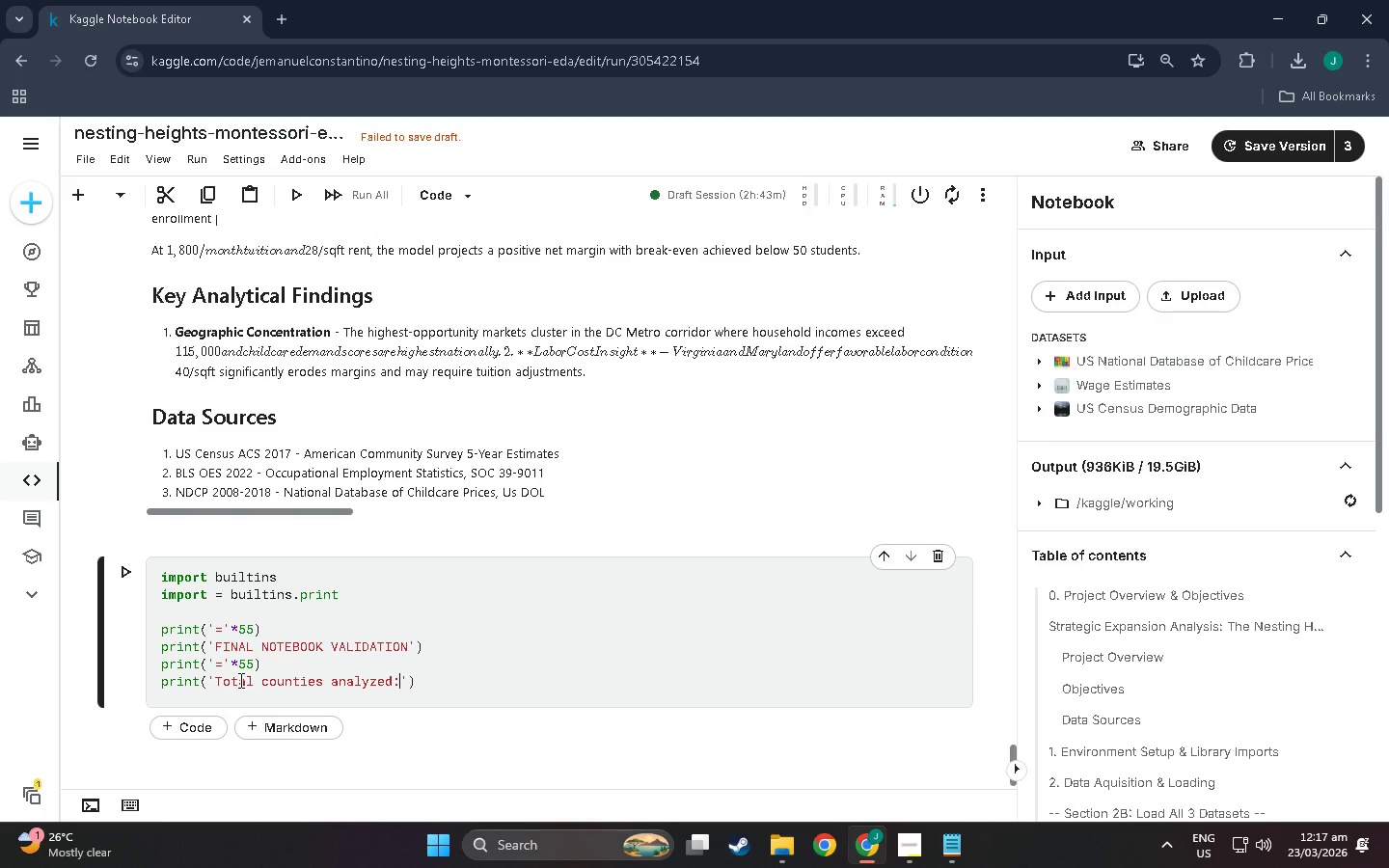 
key(ArrowRight)
 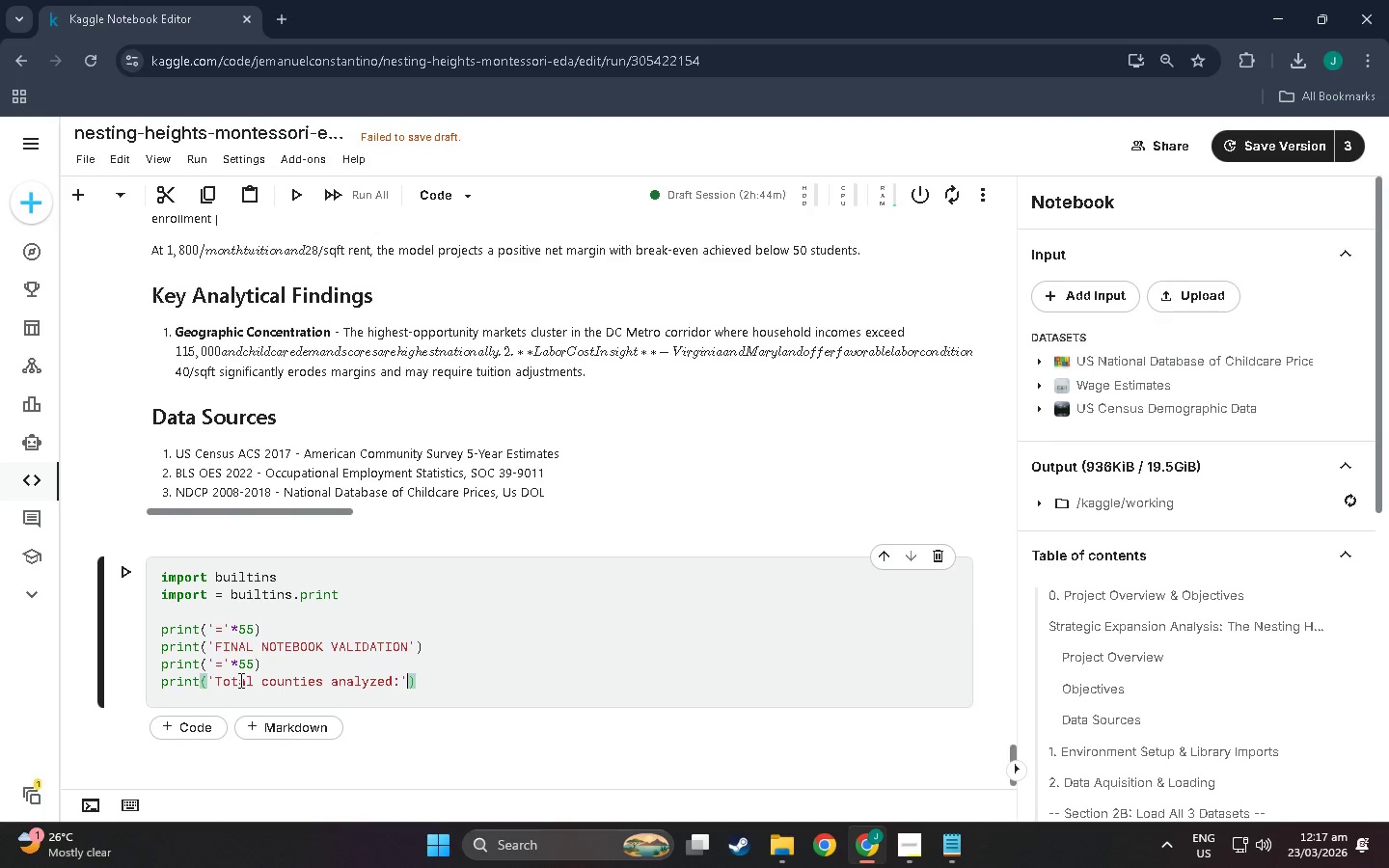 
type(+str(len(merged)
 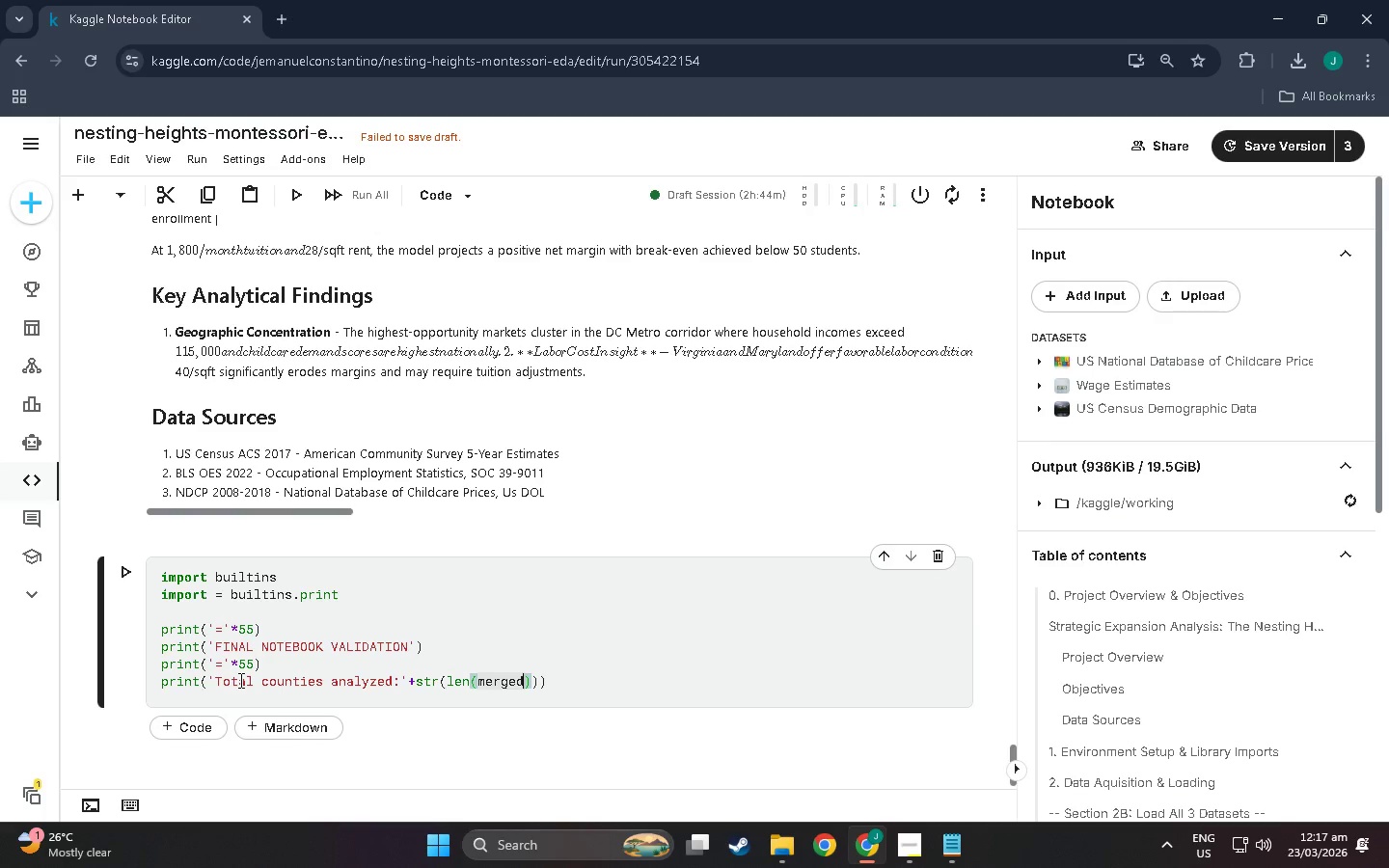 
key(ArrowRight)
 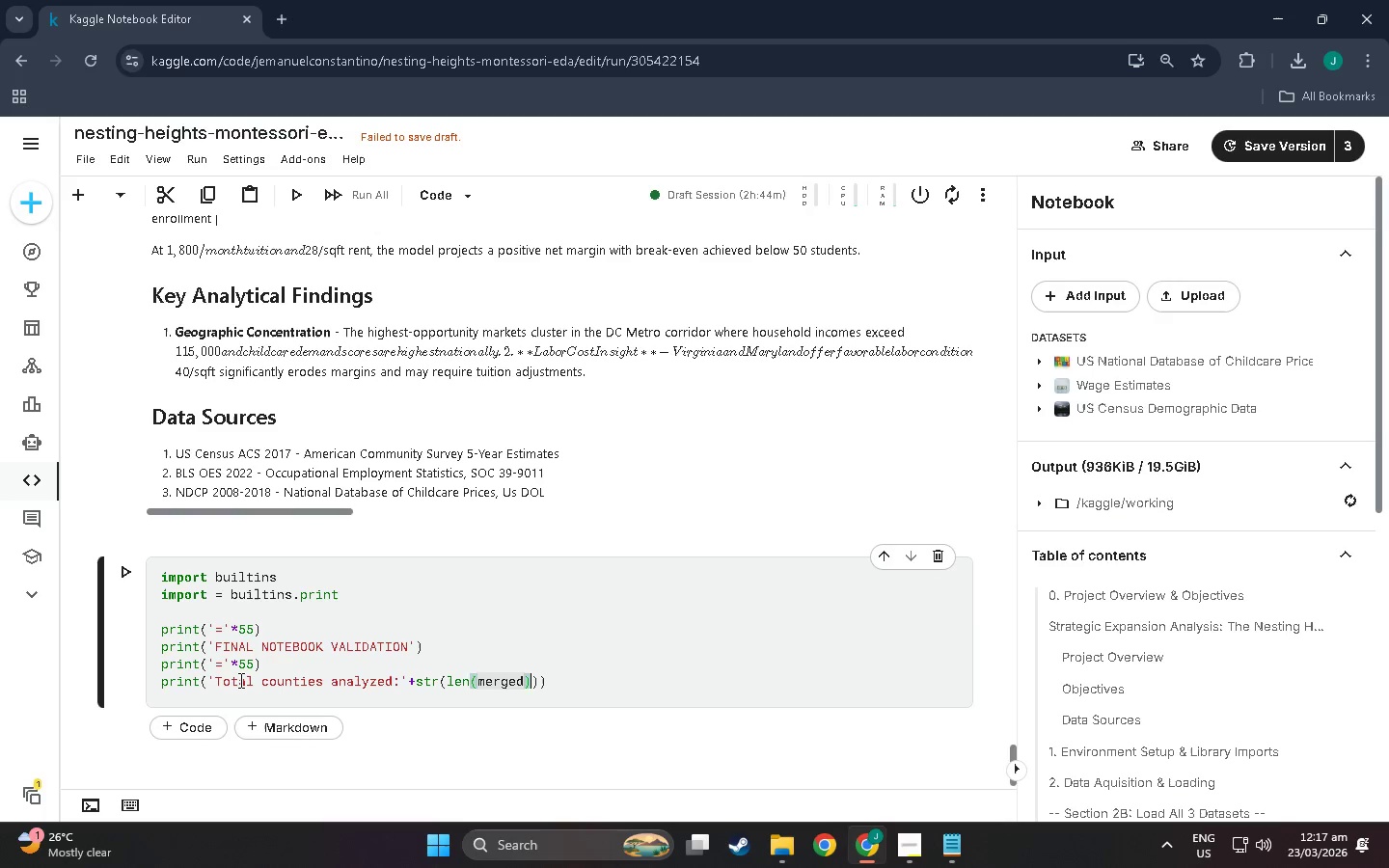 
key(ArrowRight)
 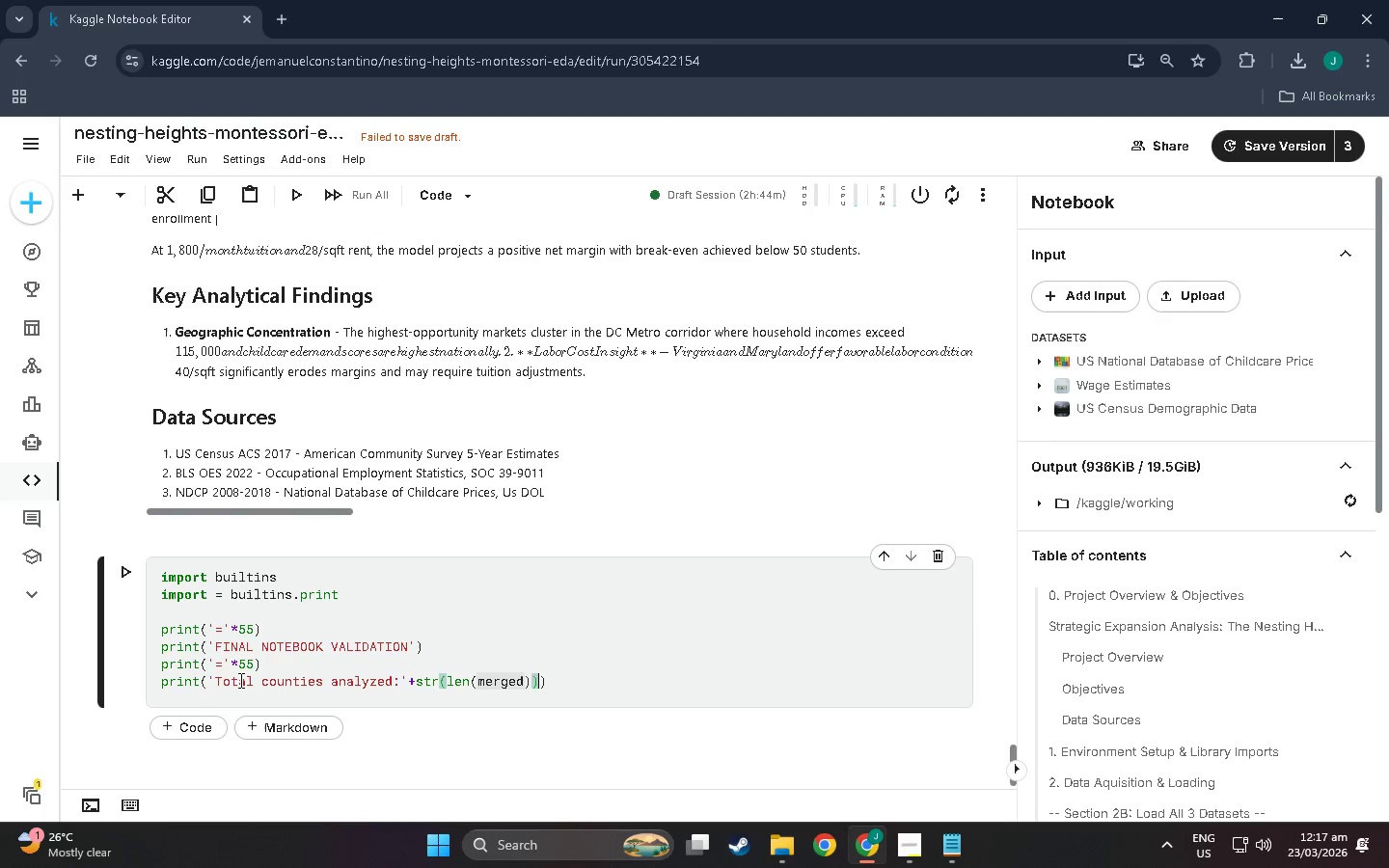 
key(ArrowRight)
 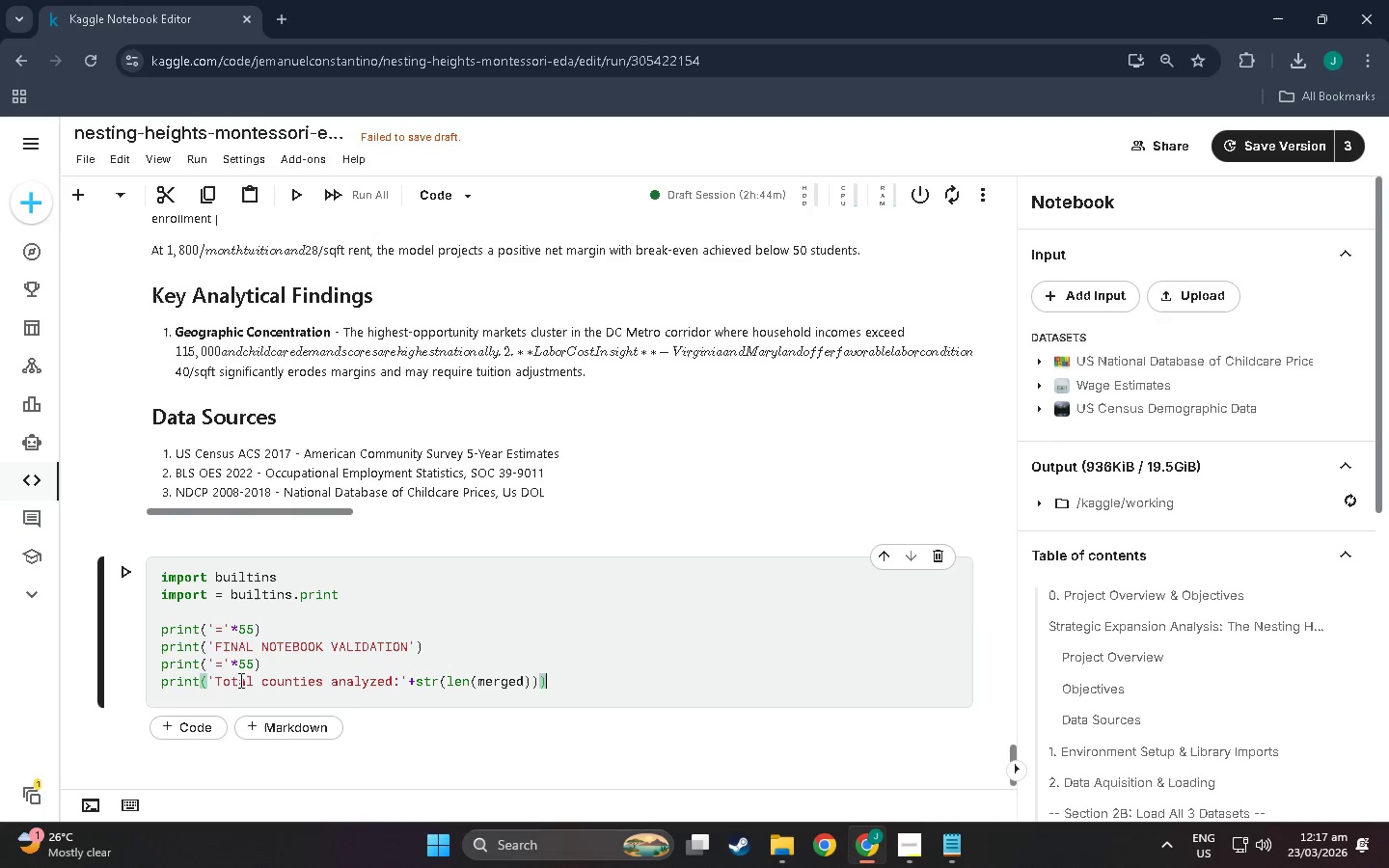 
key(Enter)
 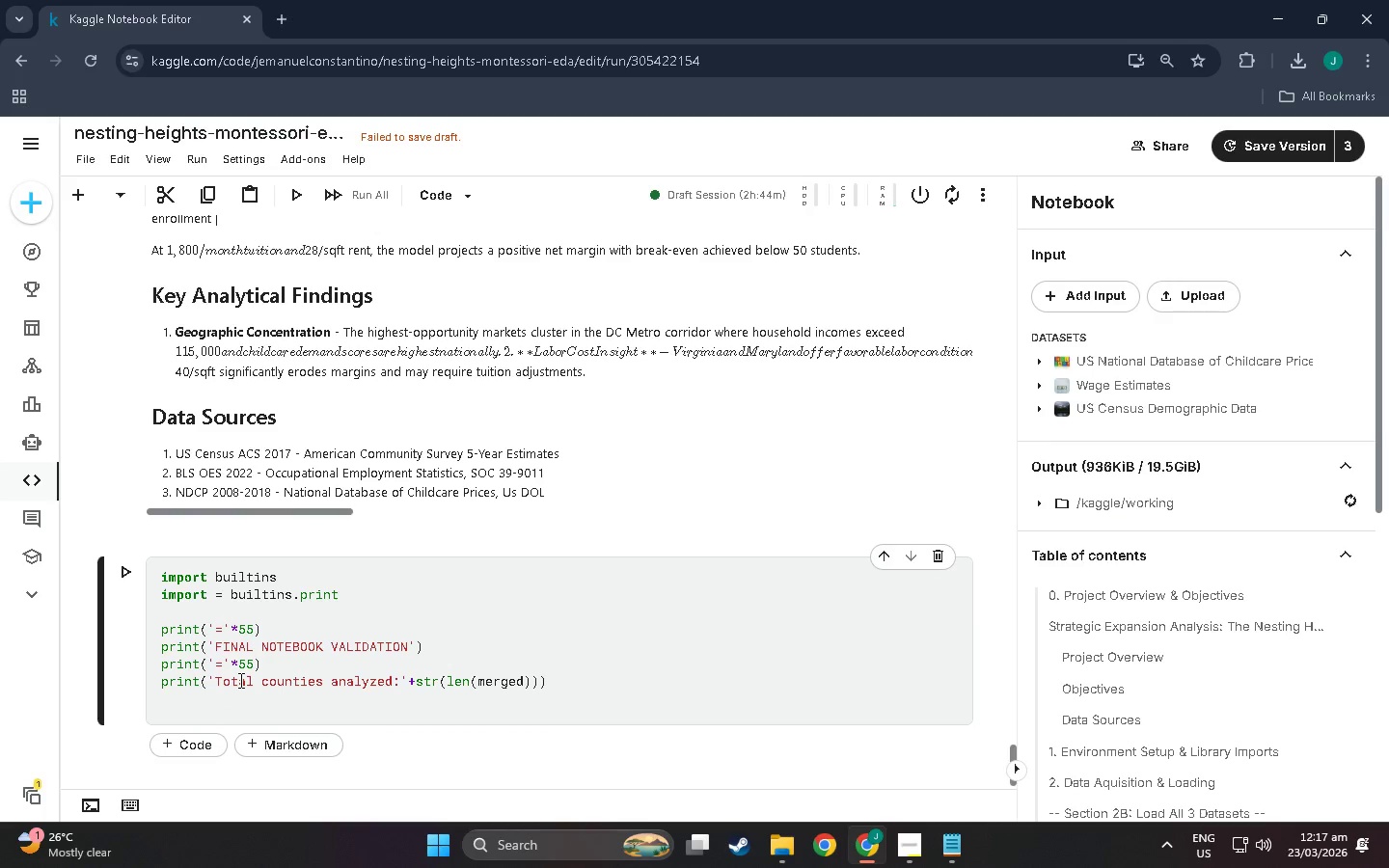 
type(print('Engineered features:'=)
key(Backspace)
type(+str(len()
 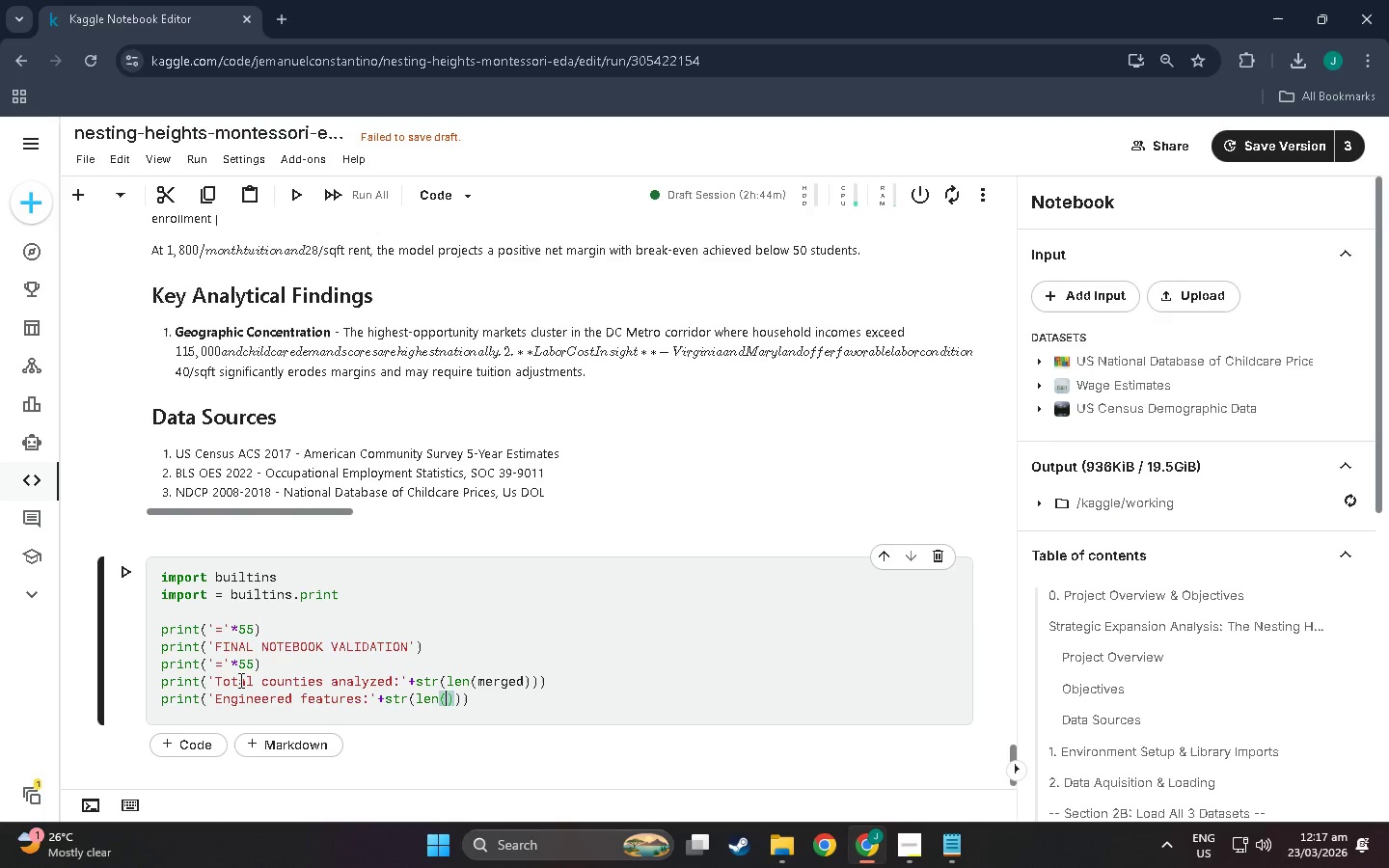 
type(merged.columns)
 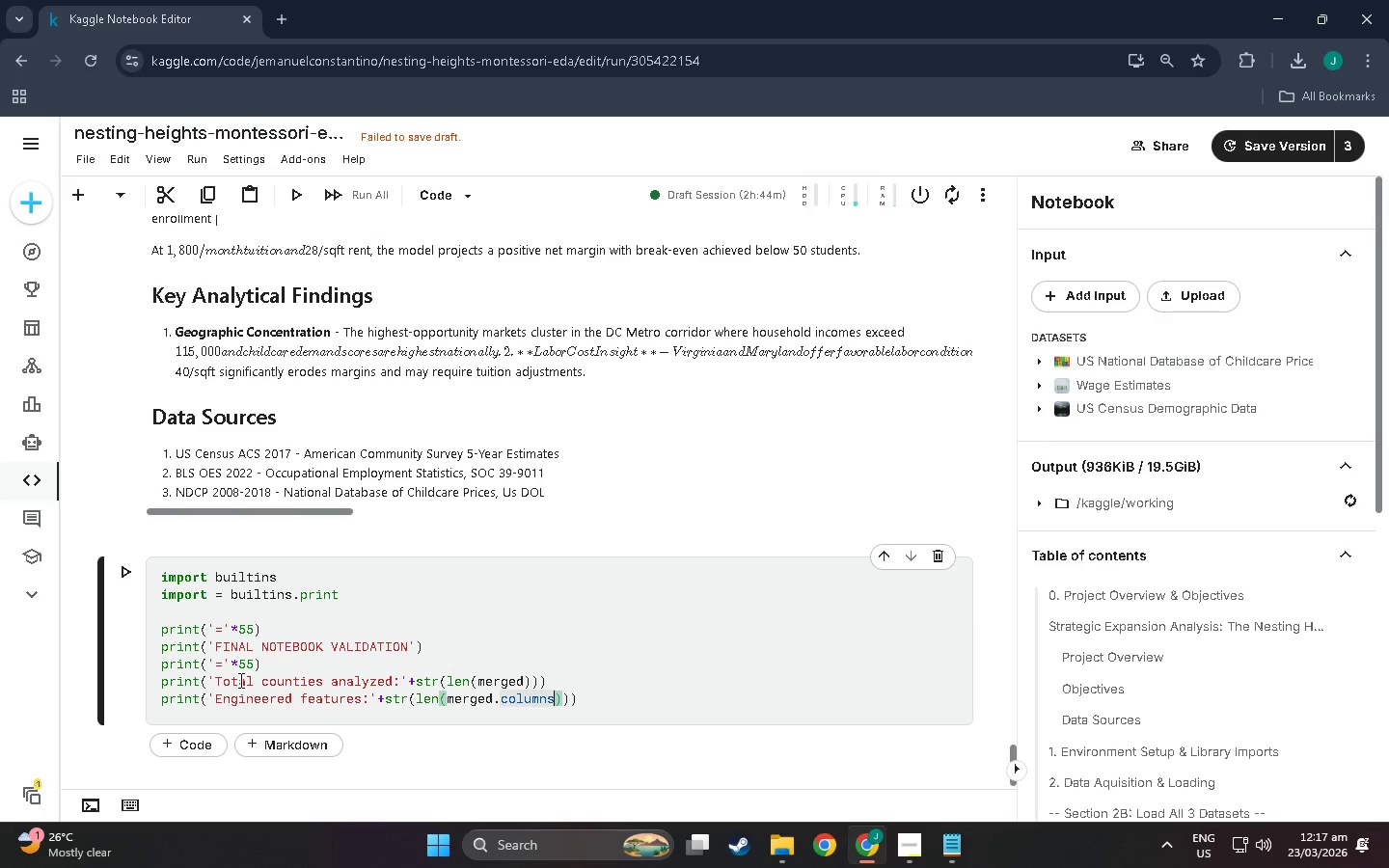 
key(ArrowRight)
 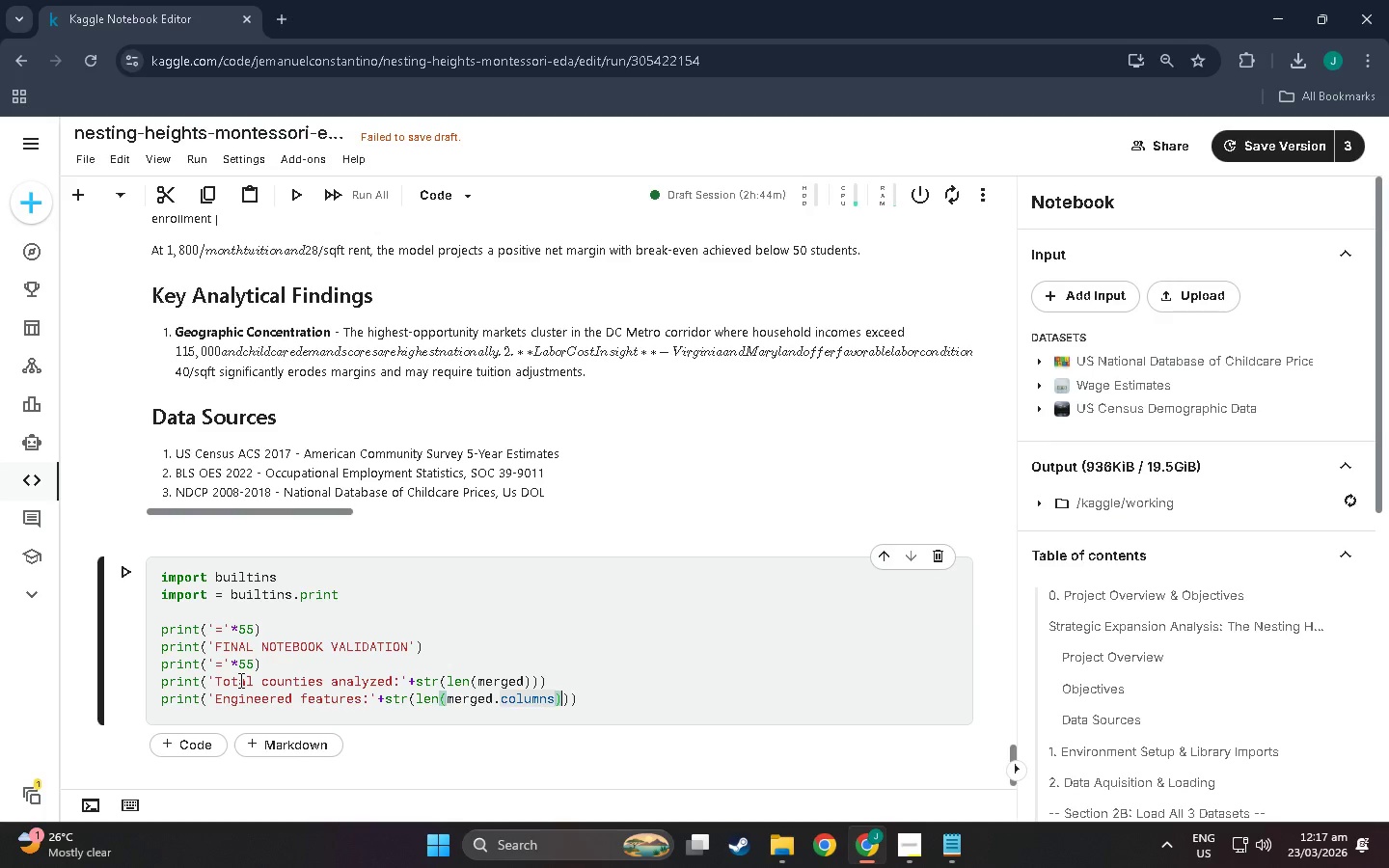 
key(ArrowRight)
 